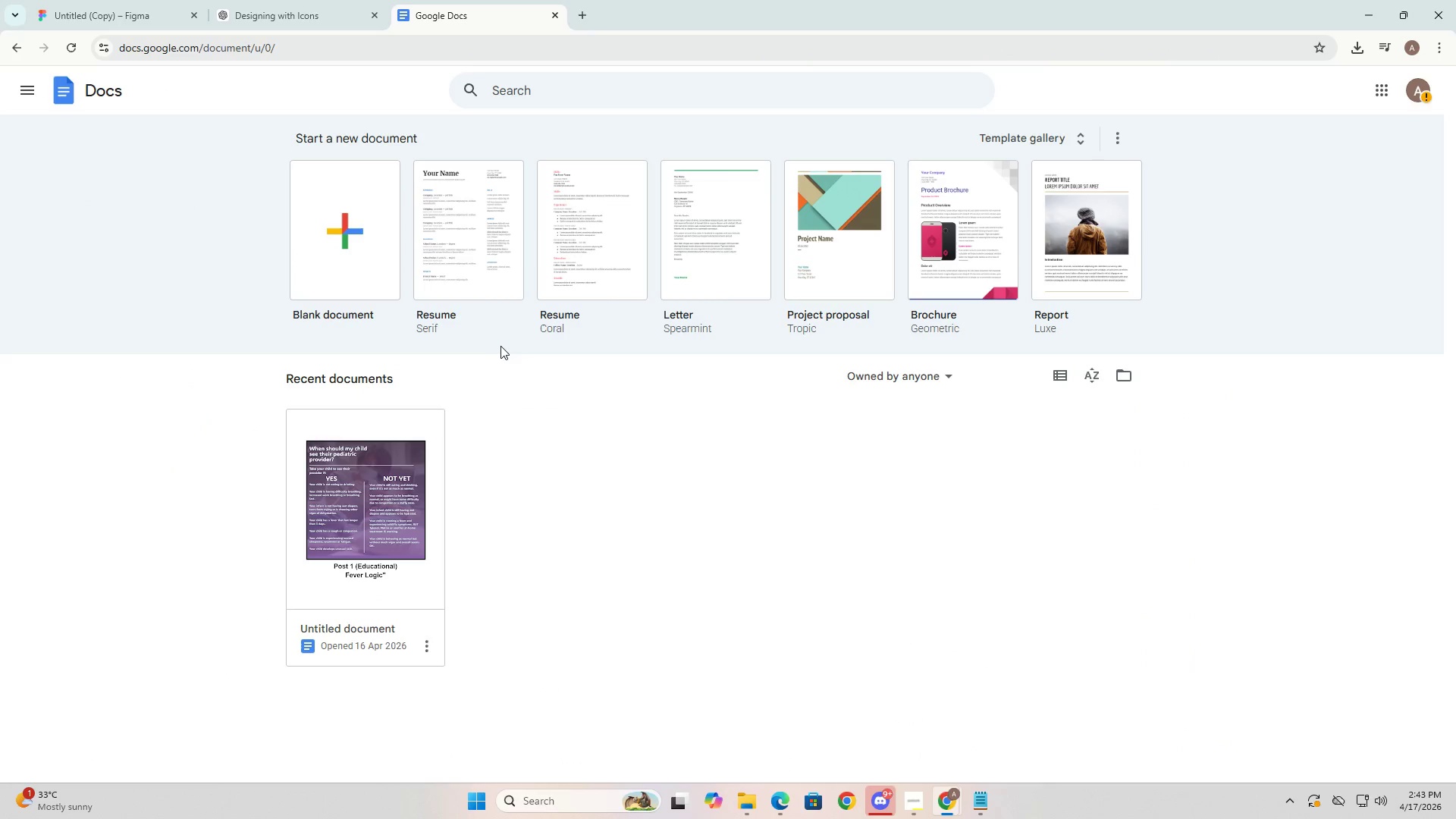 
left_click([340, 234])
 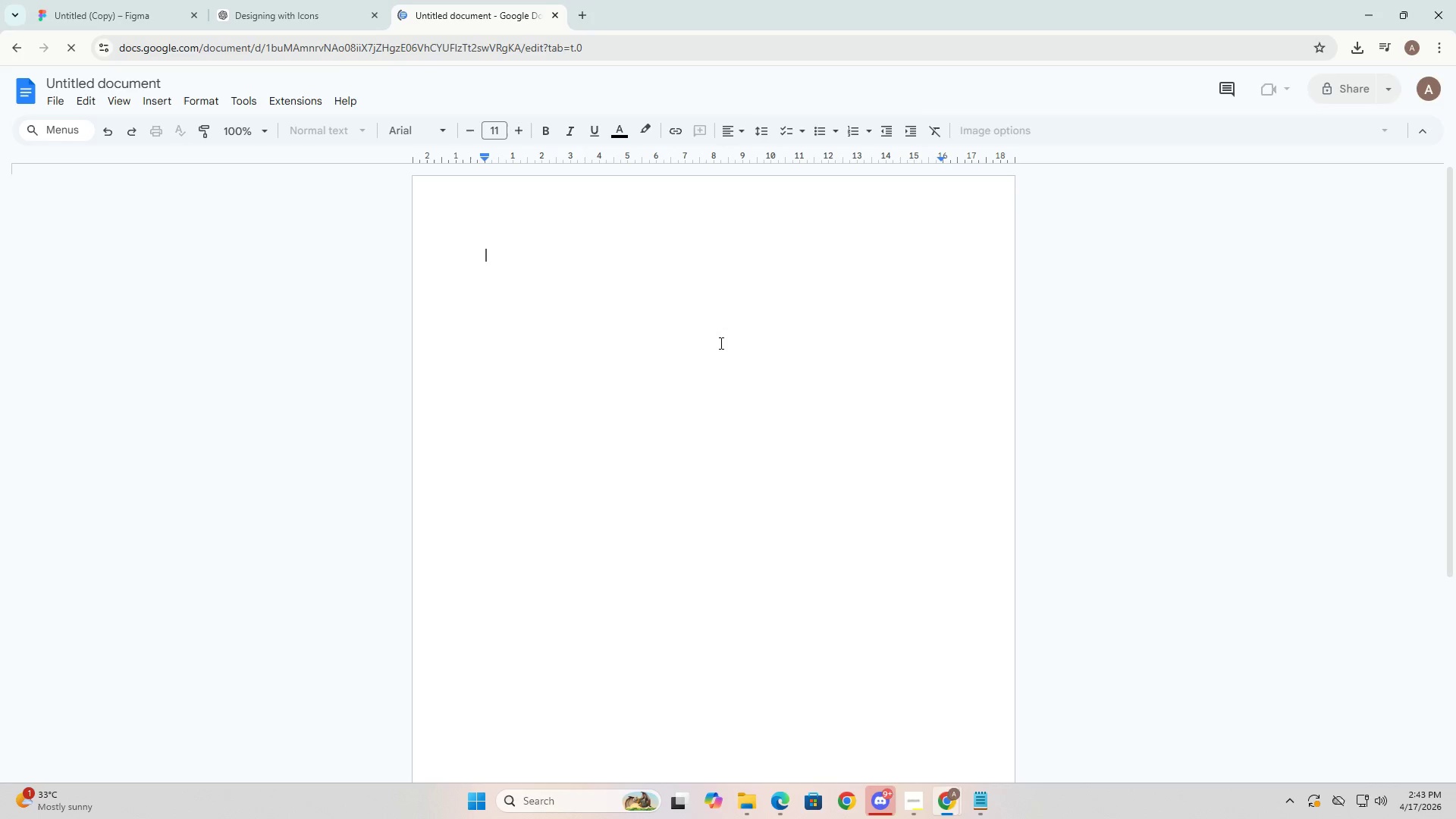 
left_click([155, 0])
 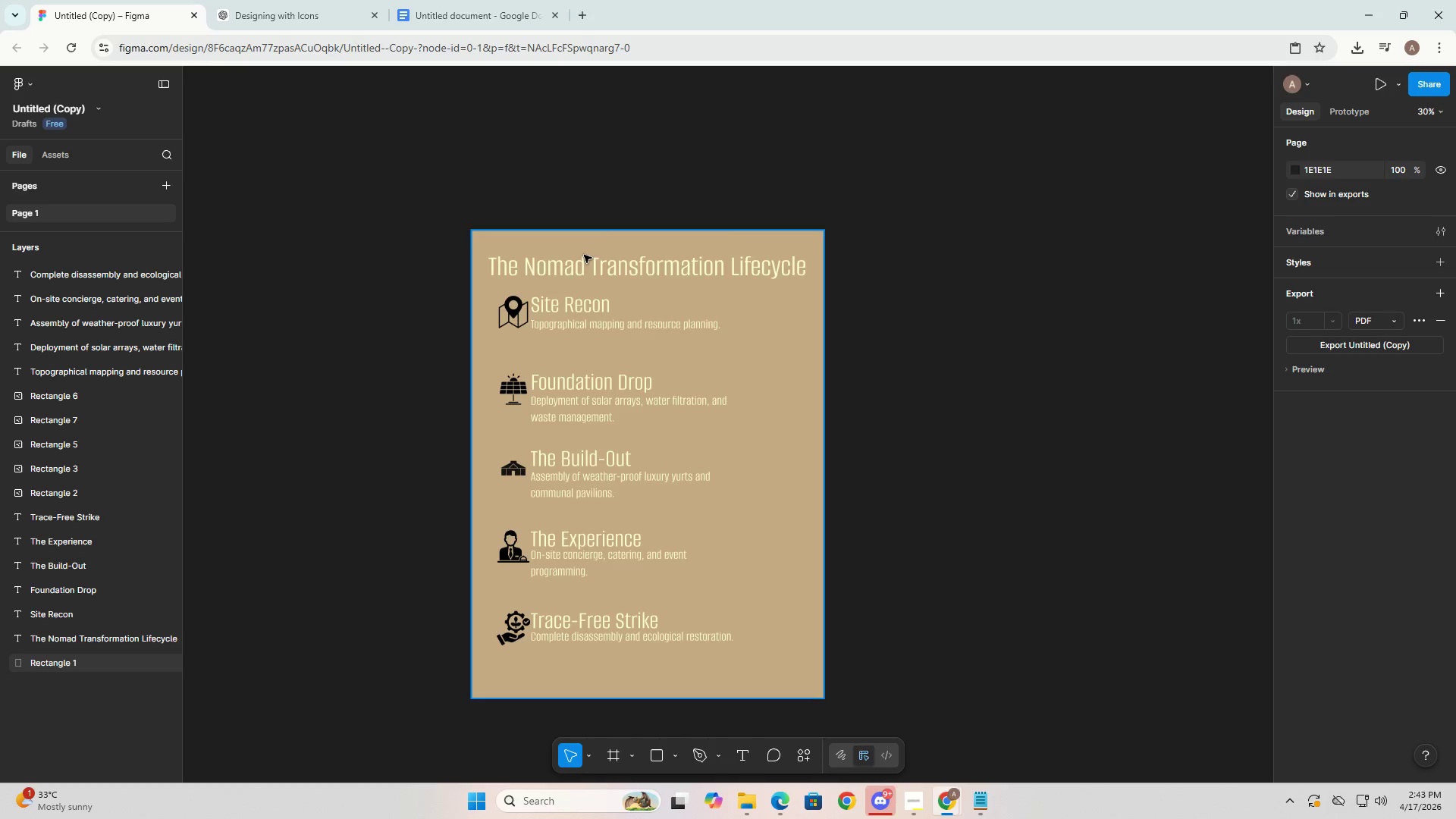 
left_click([581, 265])
 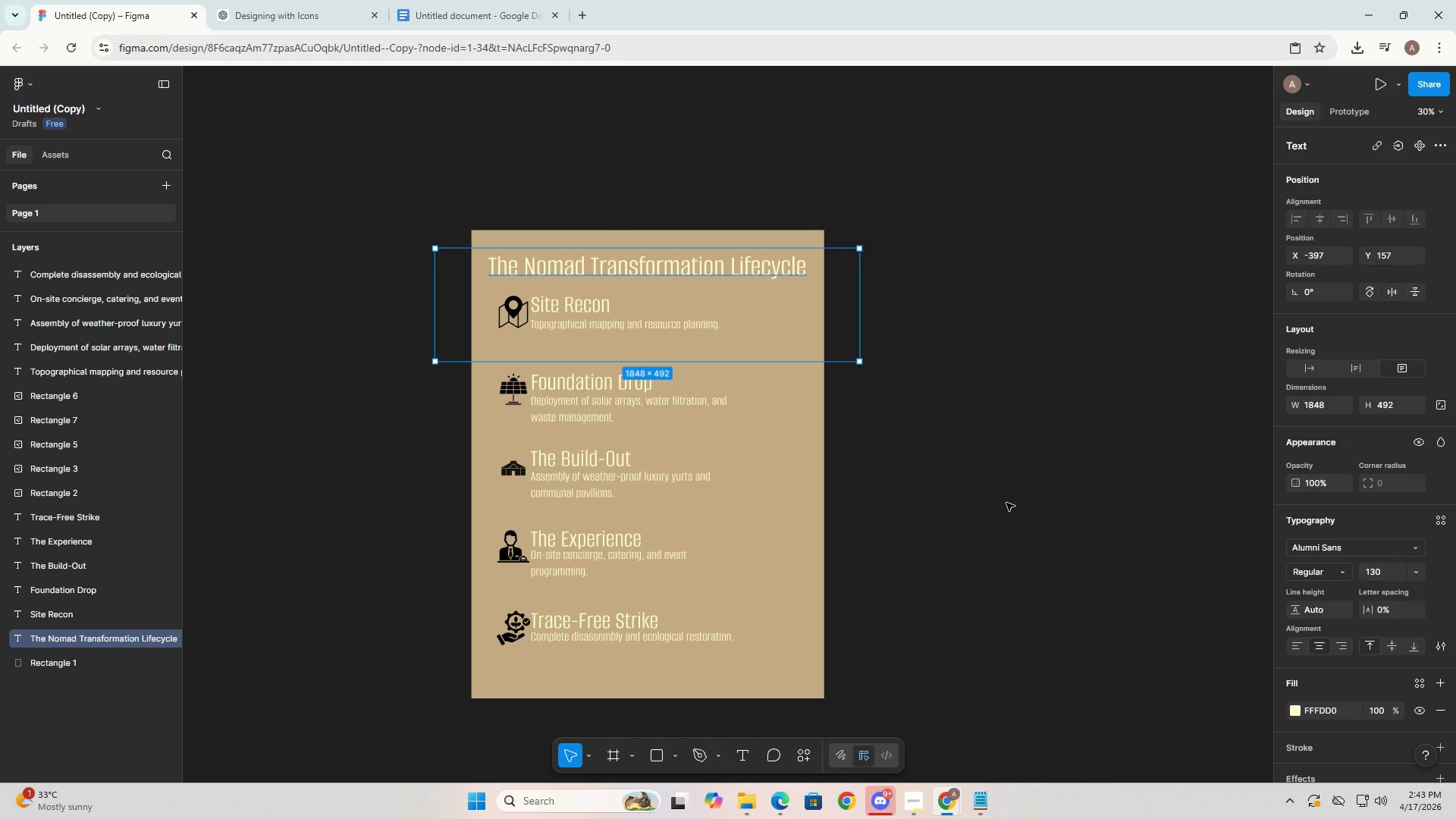 
wait(5.94)
 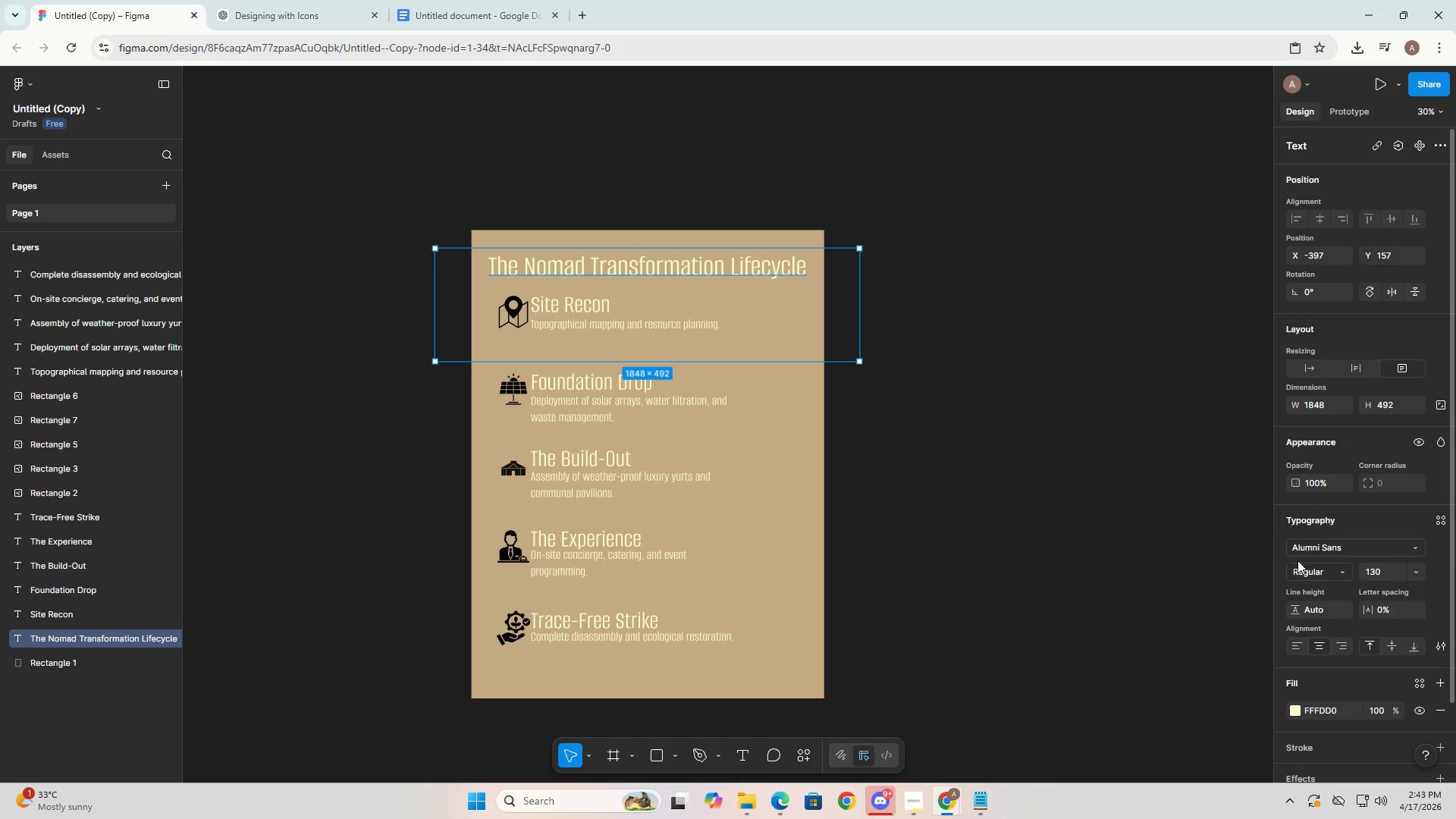 
left_click([986, 817])
 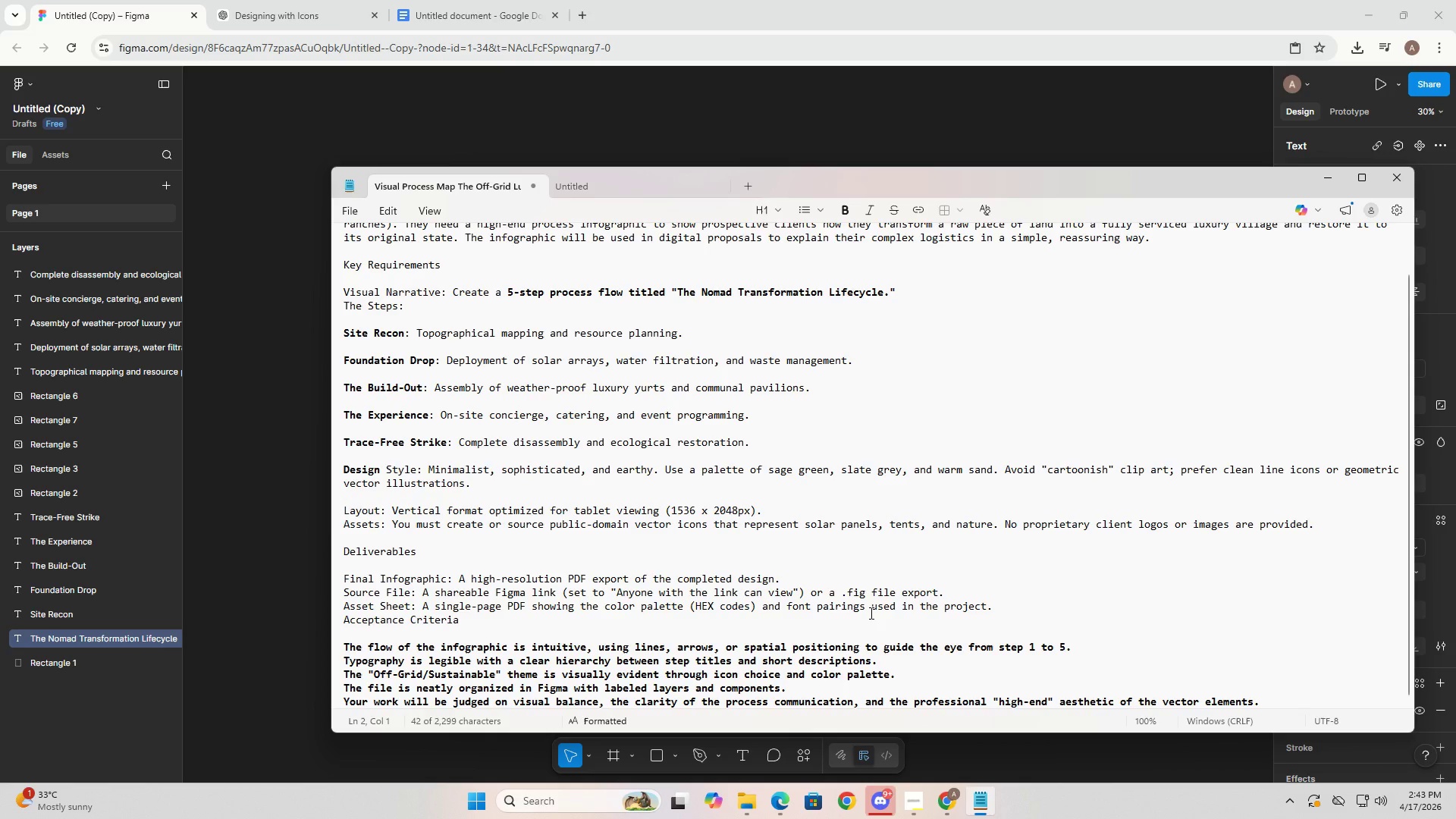 
wait(9.02)
 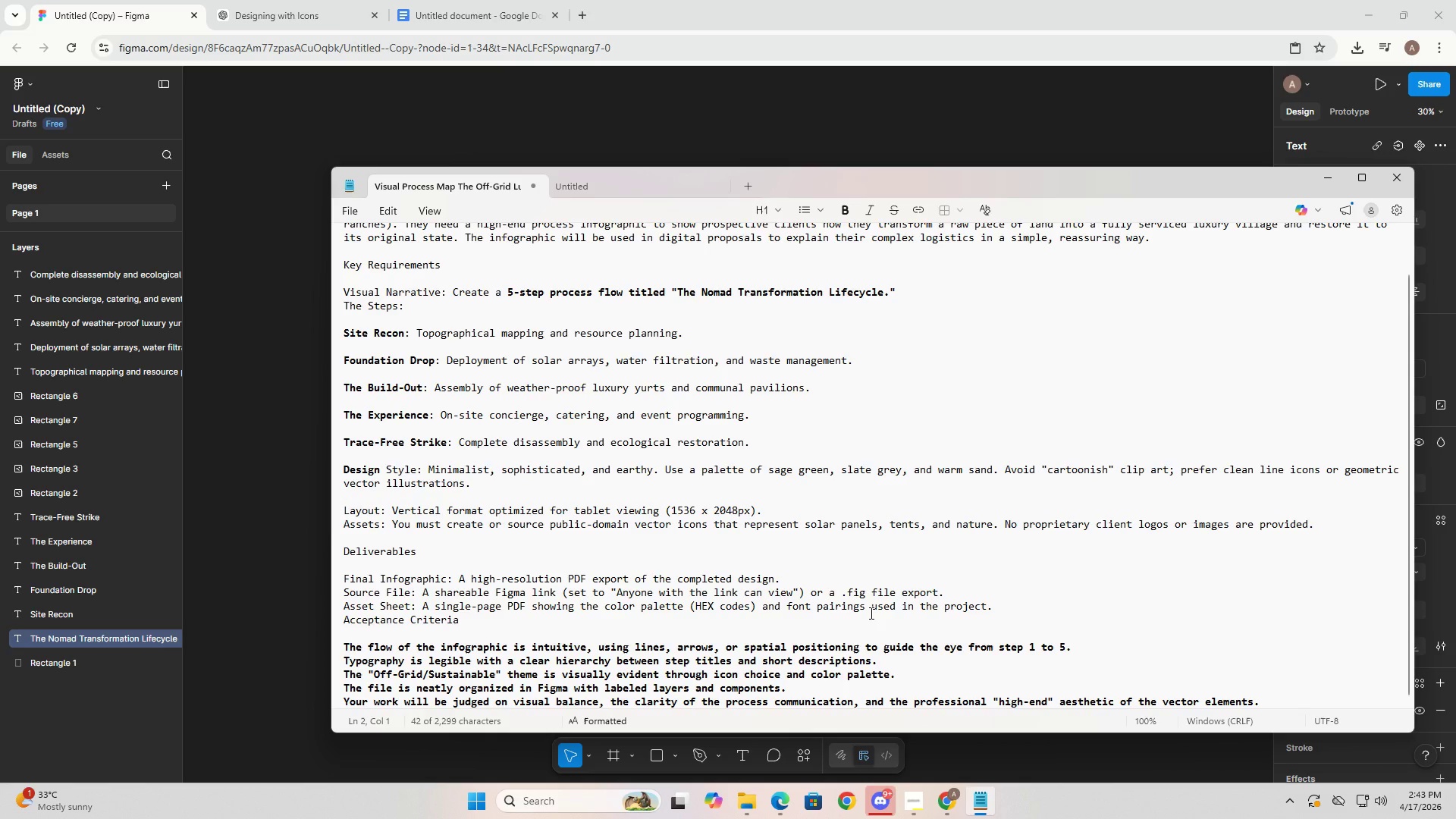 
key(Alt+AltLeft)
 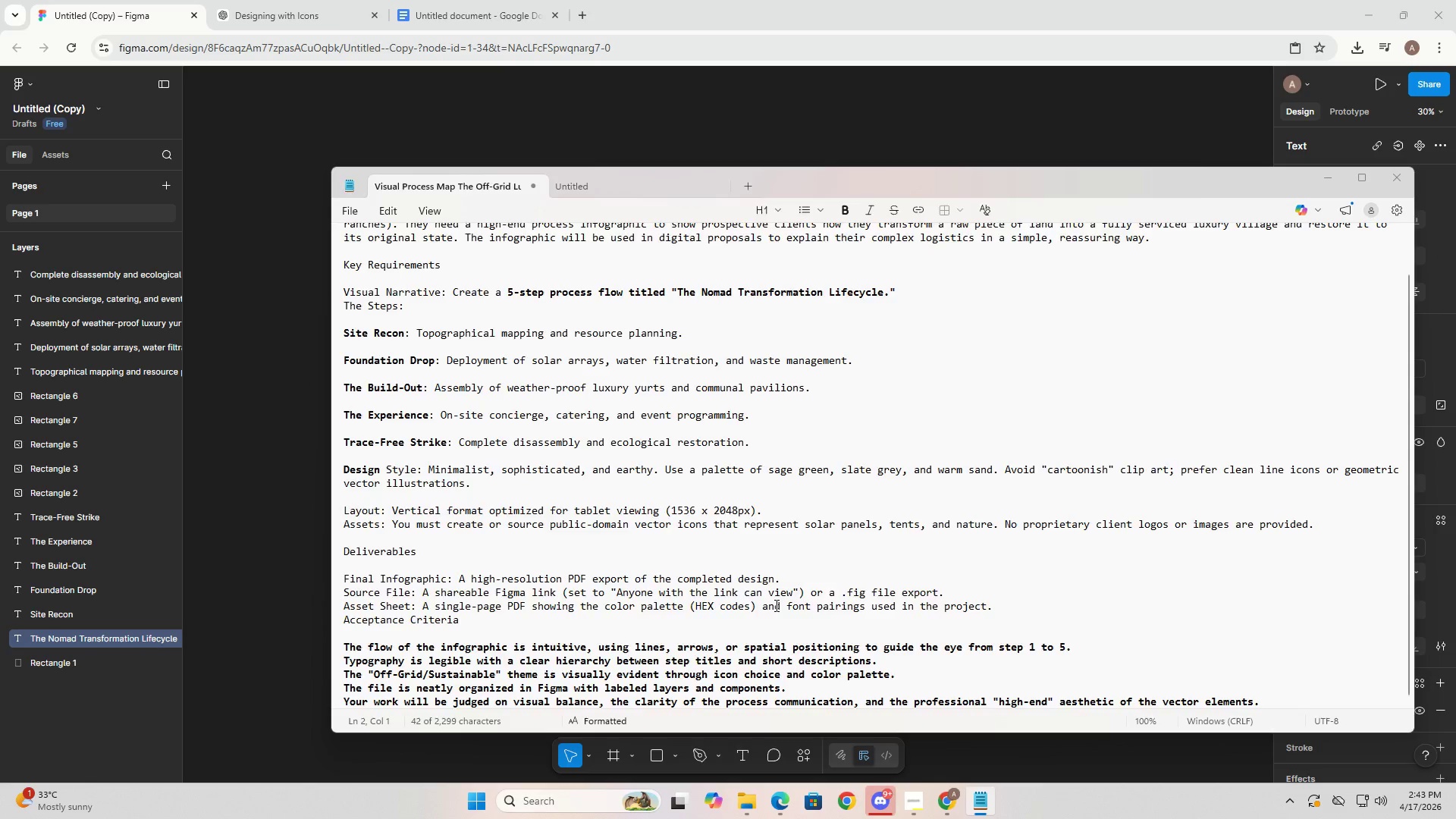 
key(Alt+Tab)
 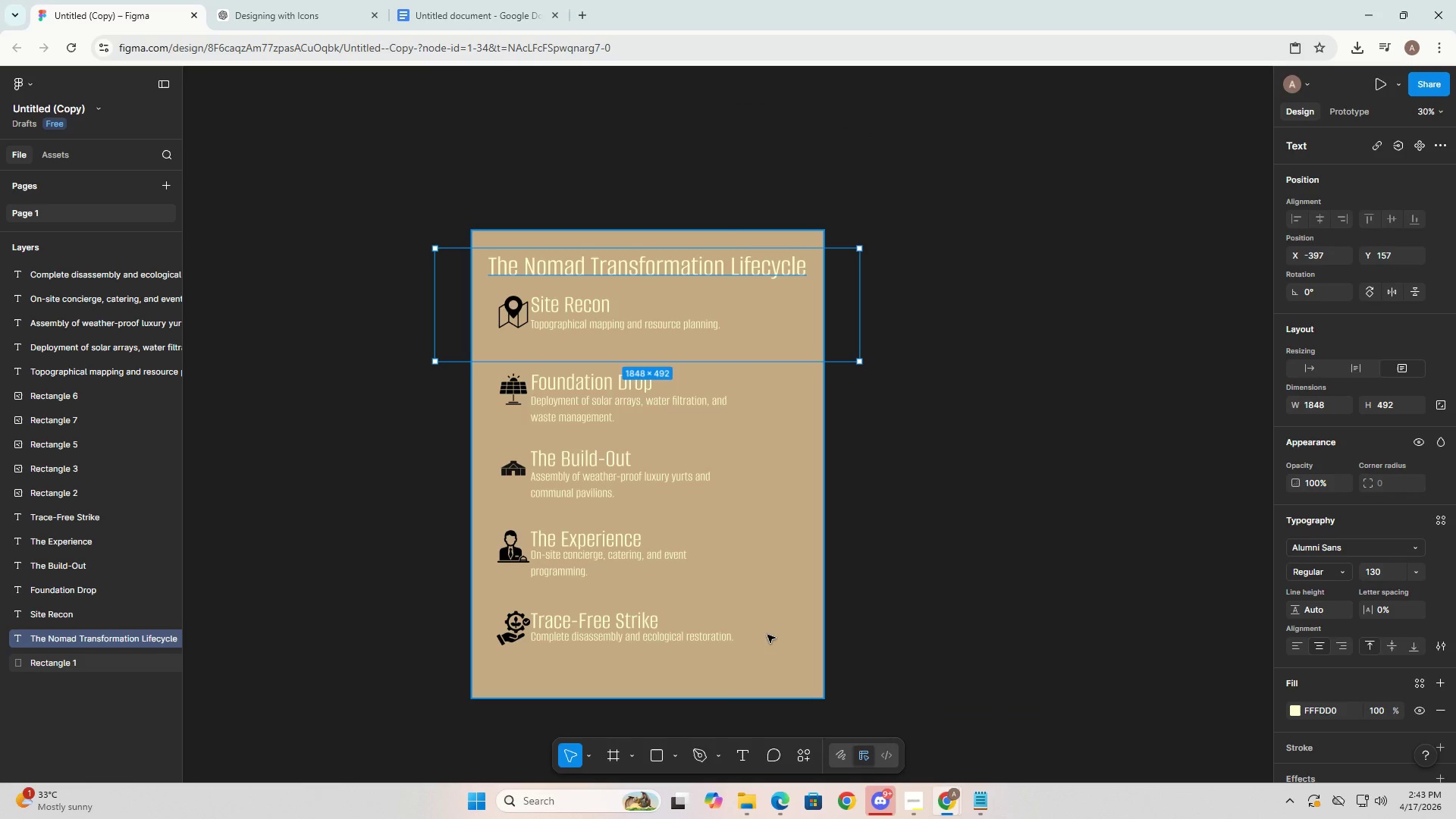 
left_click([776, 636])
 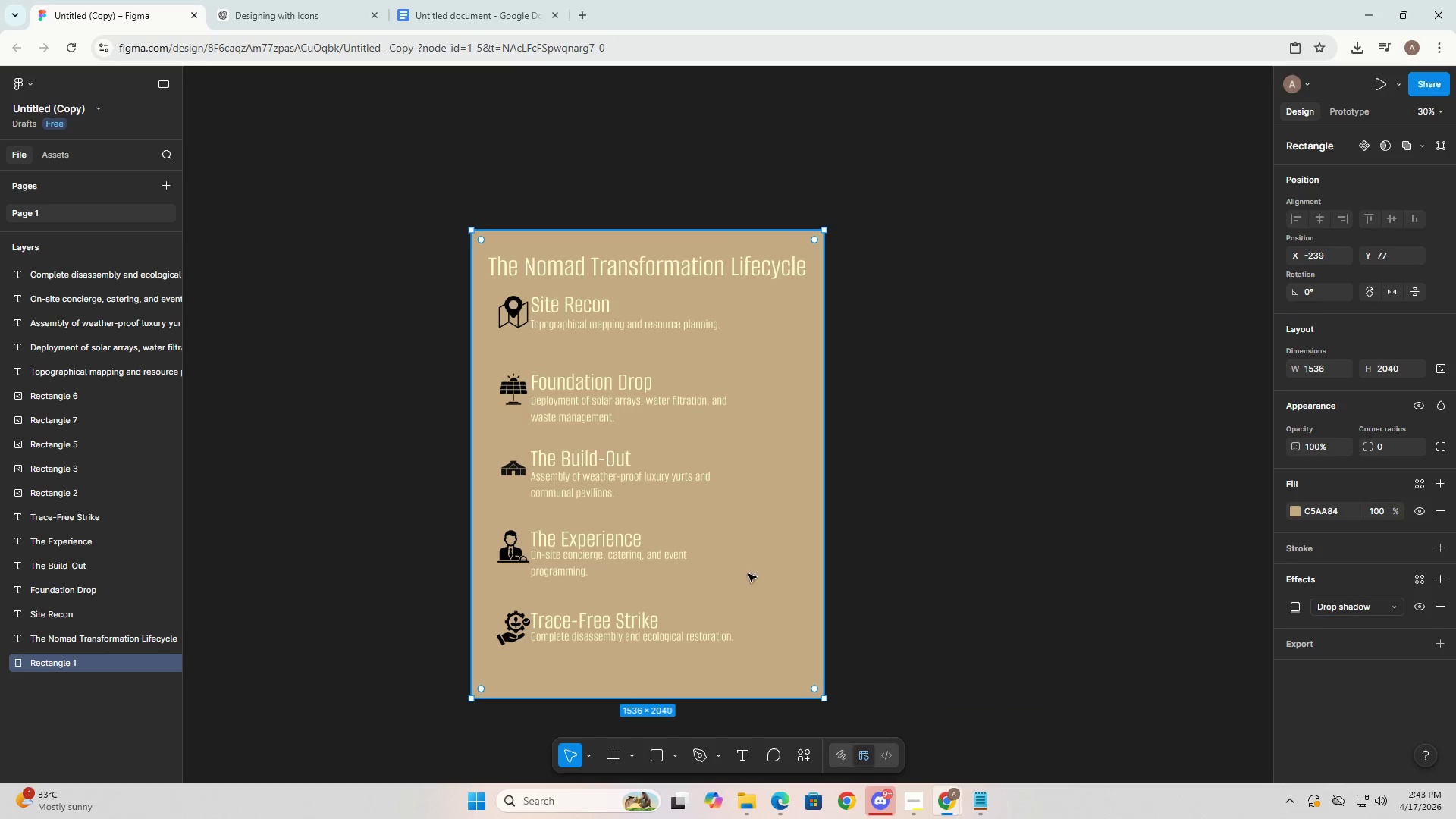 
left_click([477, 0])
 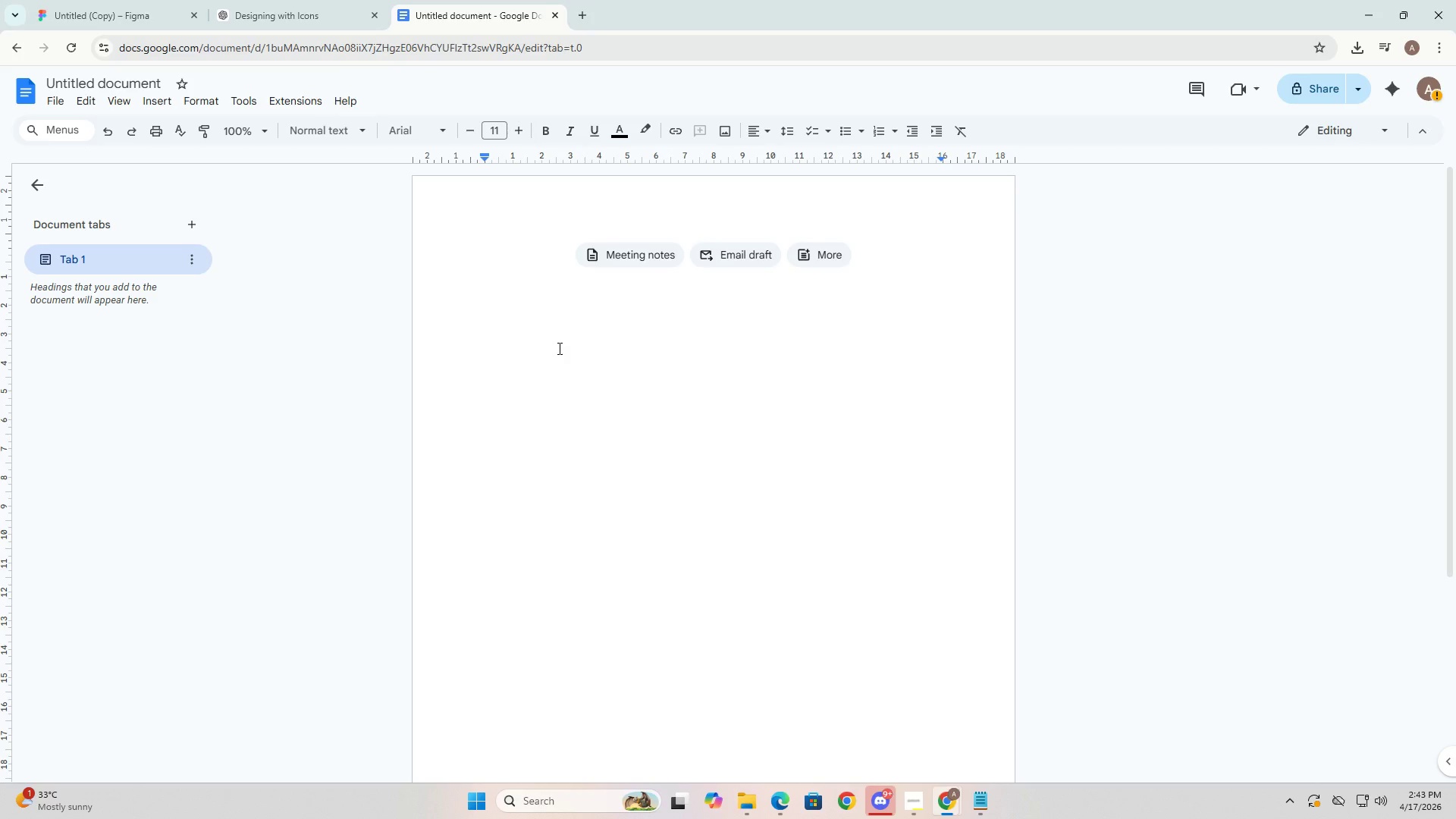 
type(b)
key(Backspace)
type(BACKGROUND USED : )
key(Backspace)
key(Backspace)
key(Backspace)
type(: )
 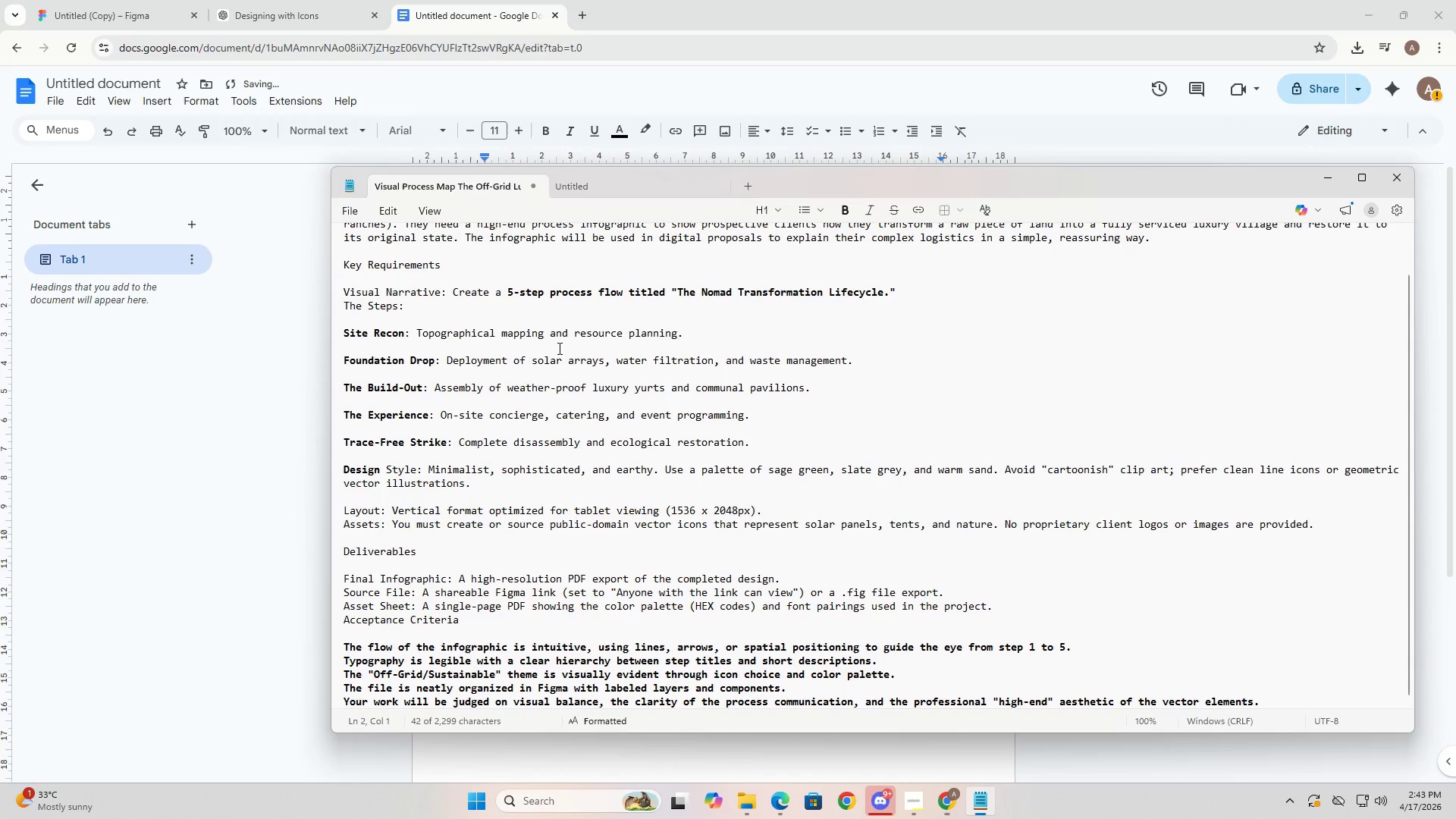 
hold_key(key=CapsLock, duration=0.33)
 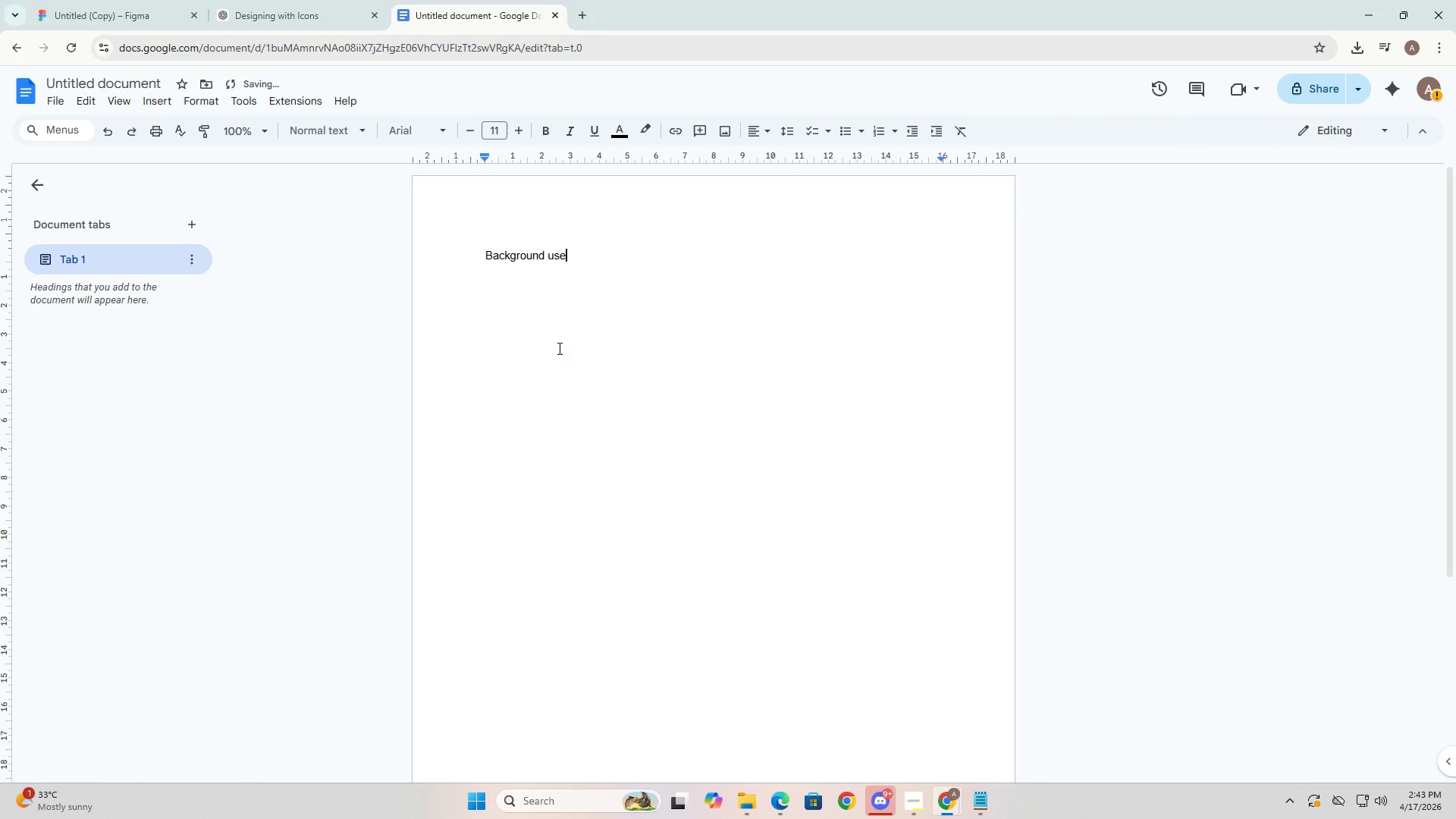 
key(Alt+AltLeft)
 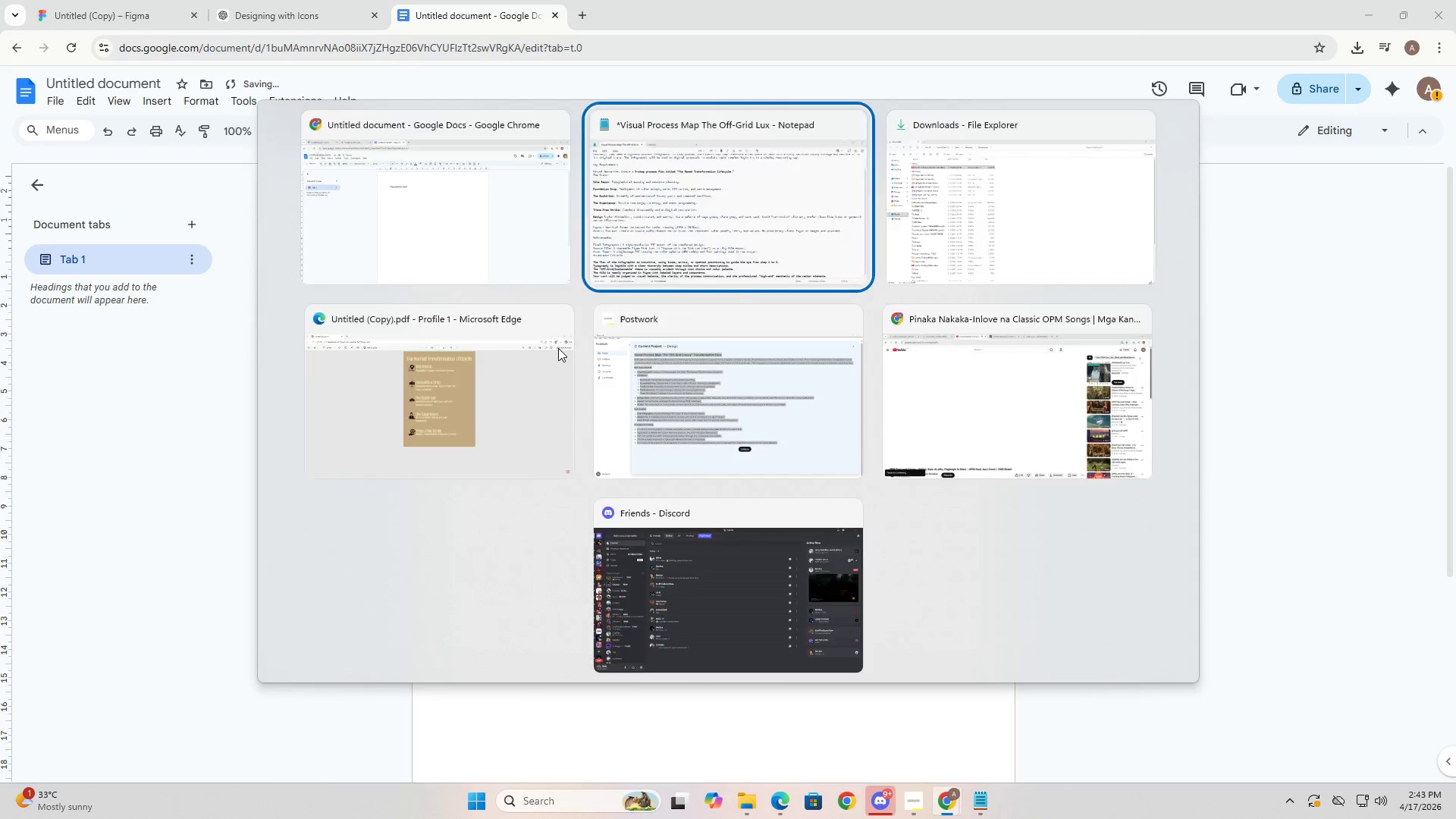 
key(Alt+Tab)
 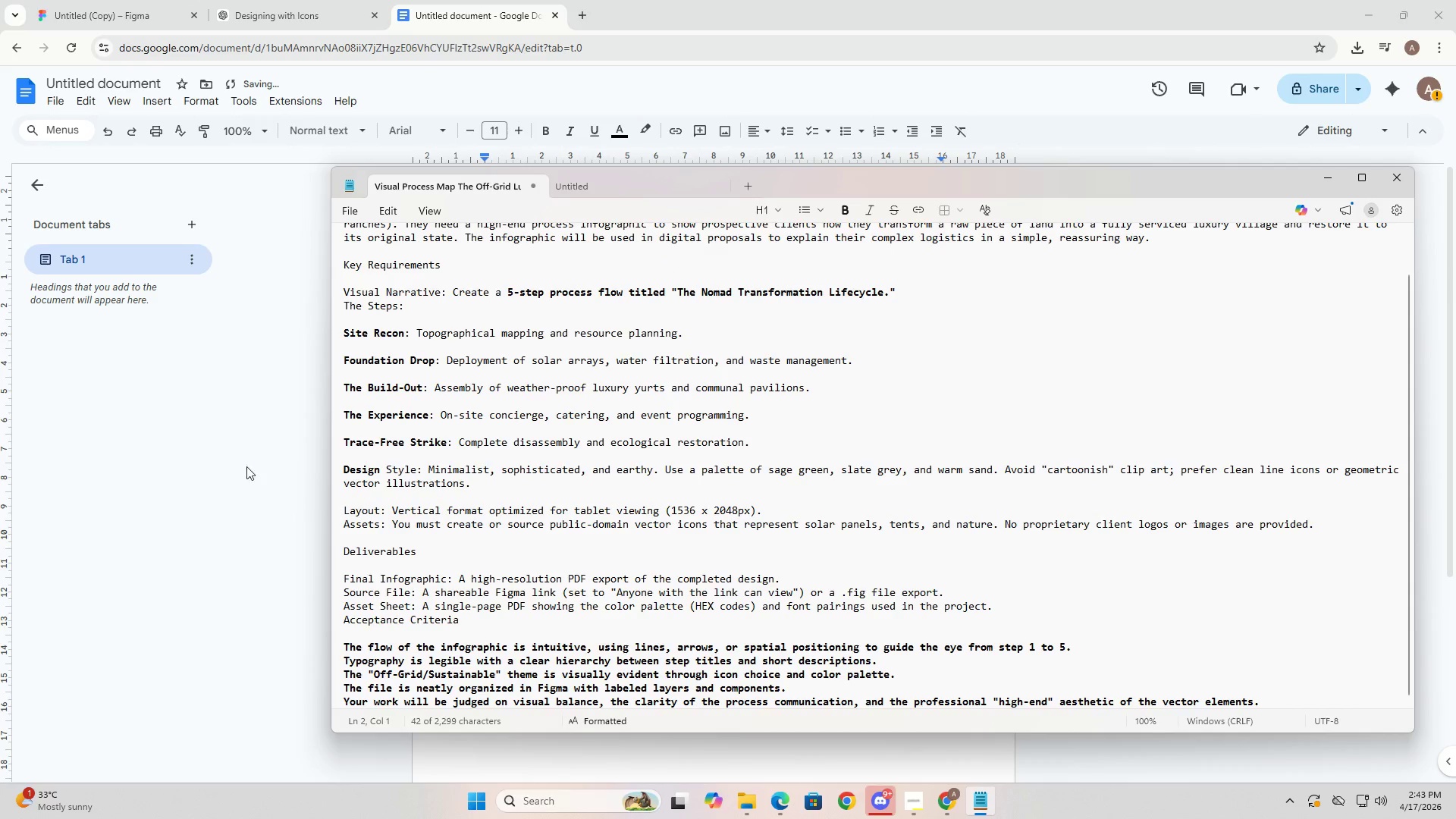 
key(Alt+AltLeft)
 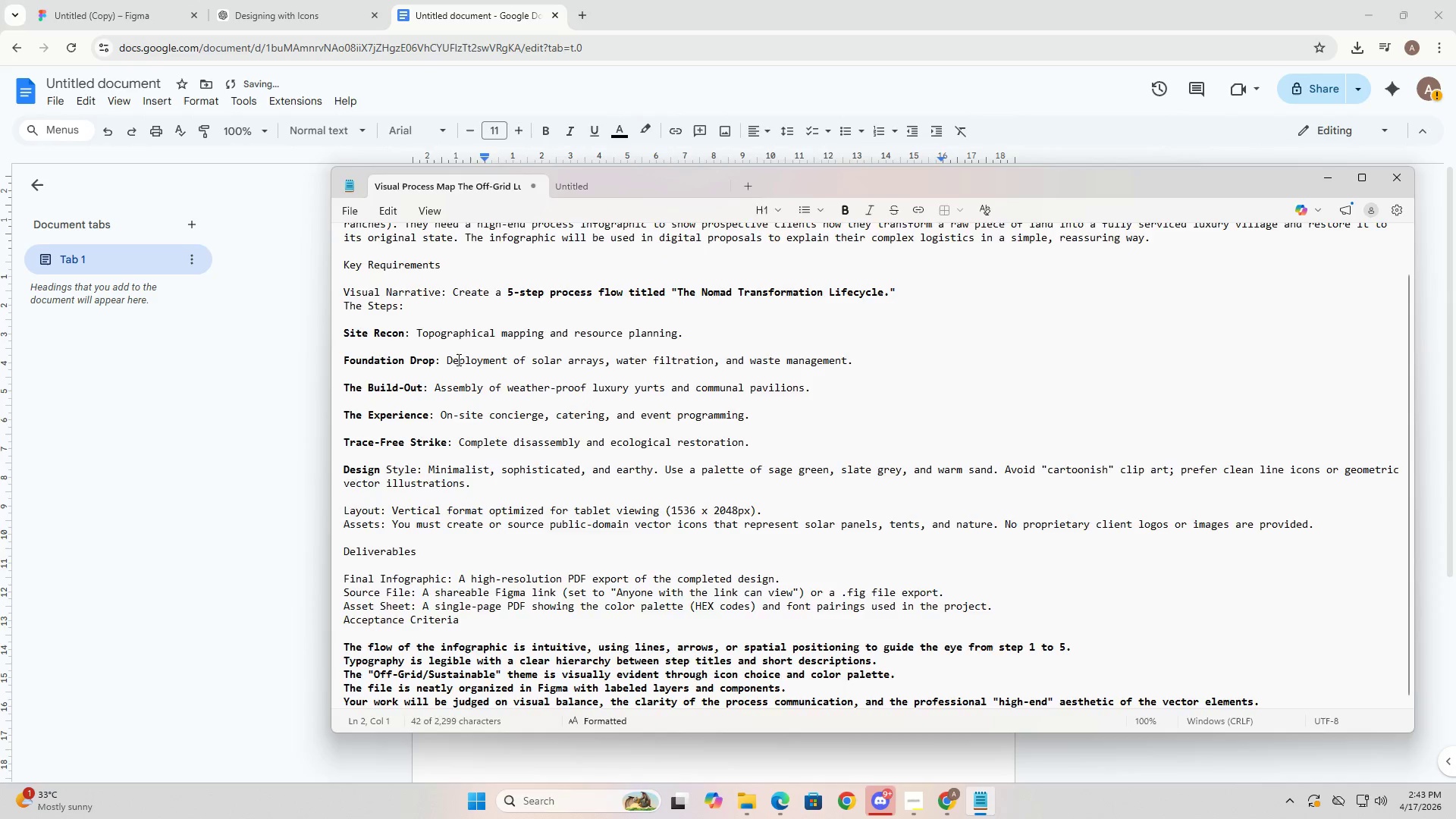 
key(Alt+Tab)
 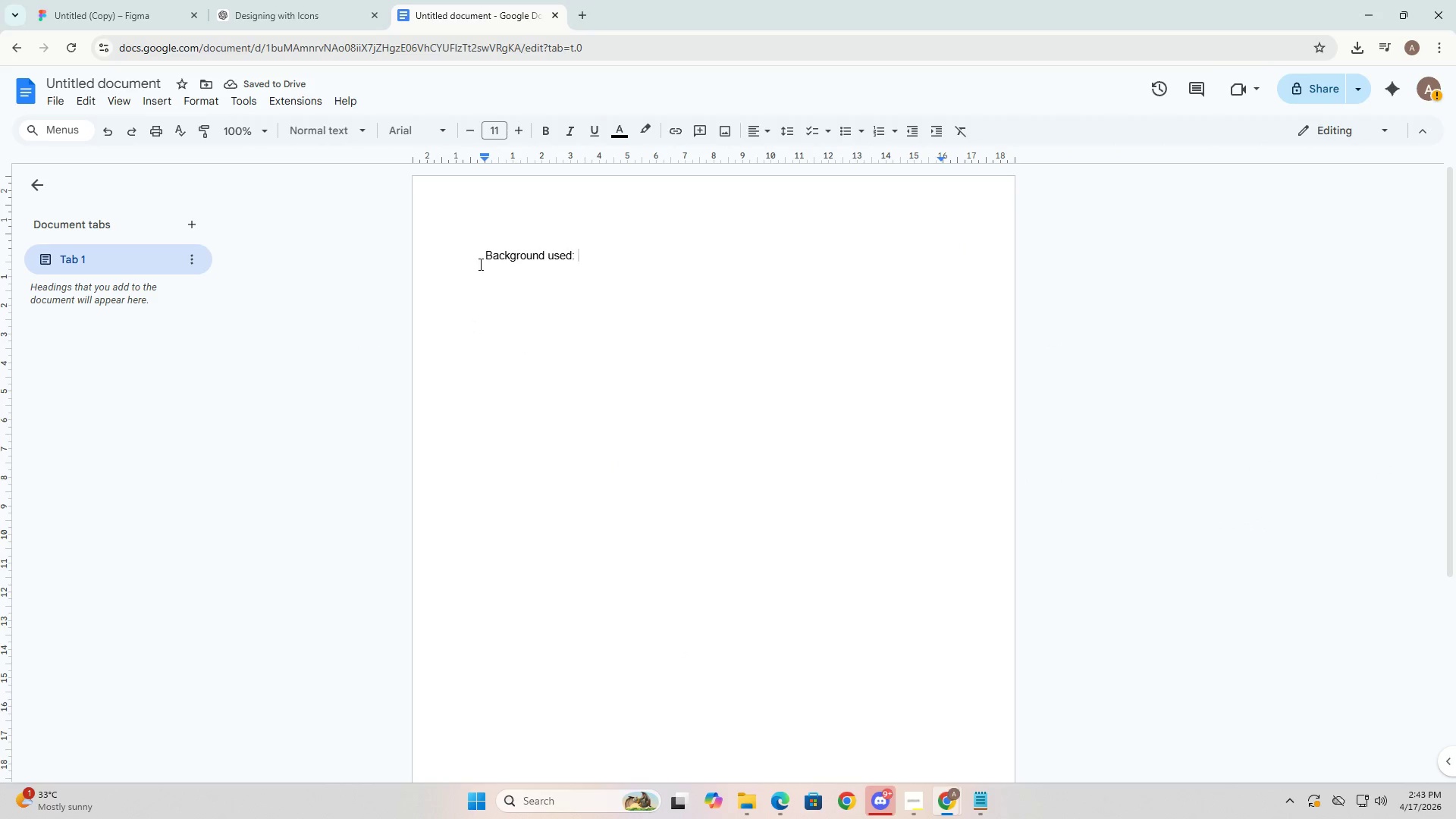 
left_click([484, 260])
 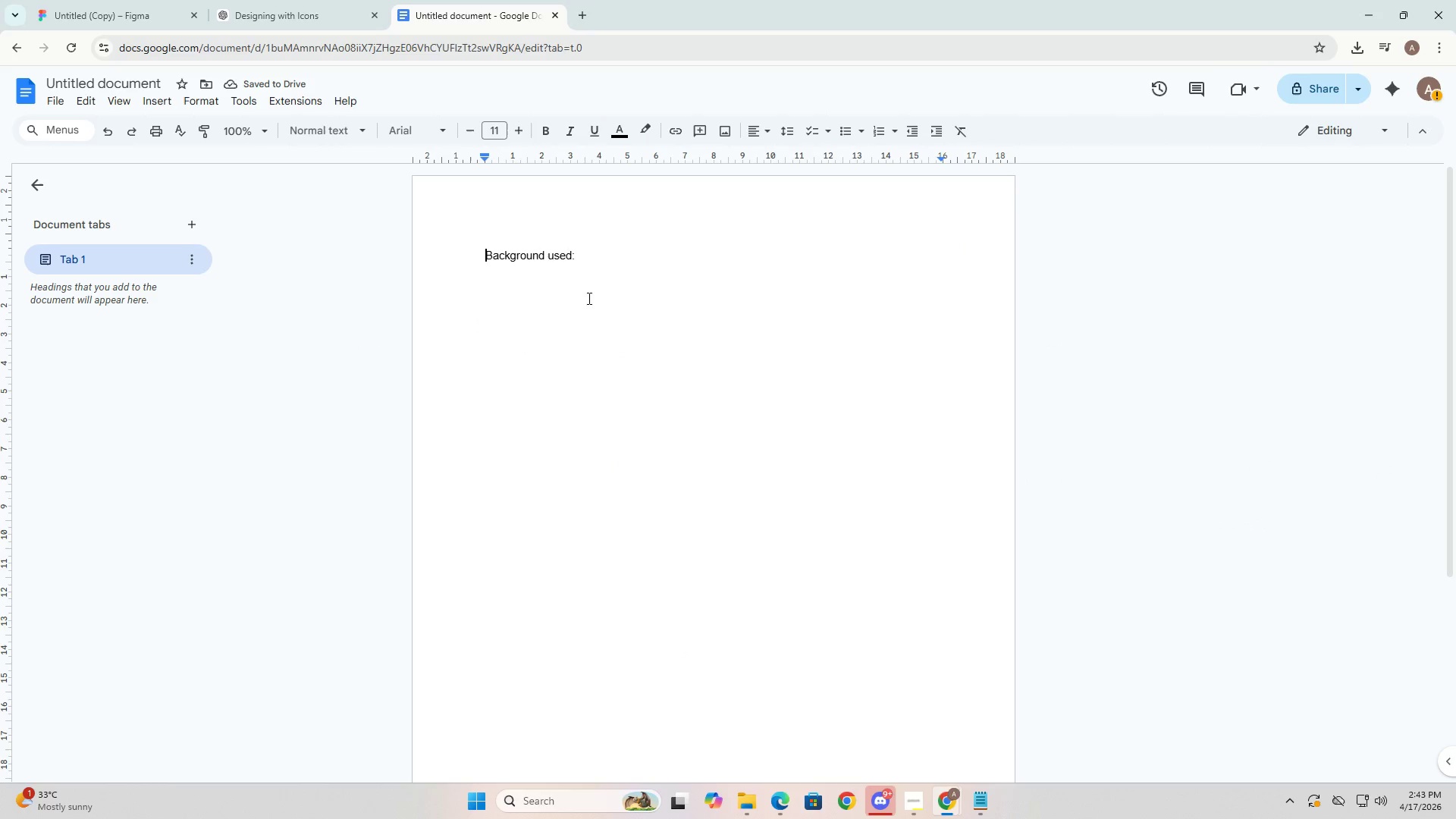 
left_click([546, 257])
 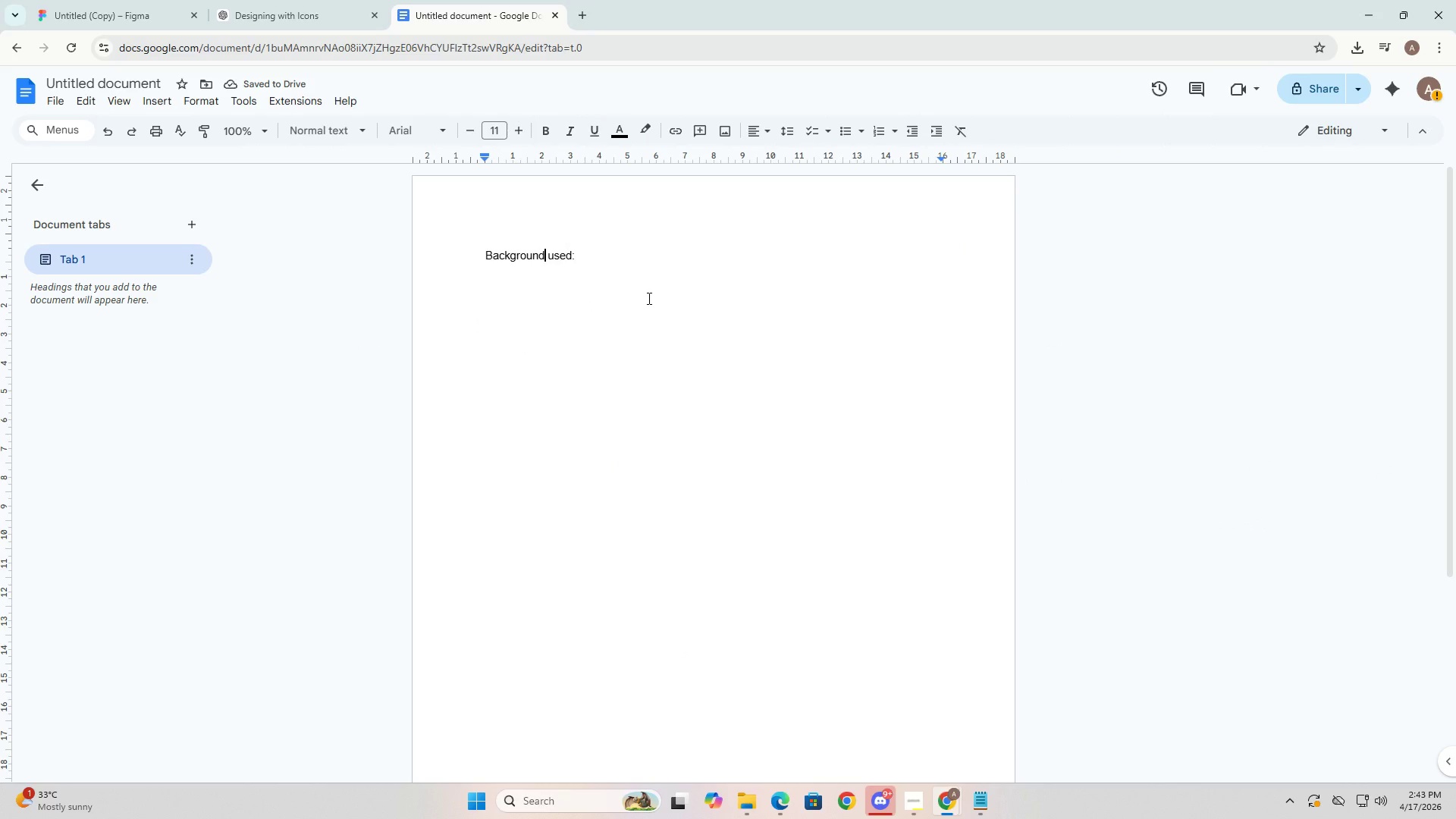 
type( color)
 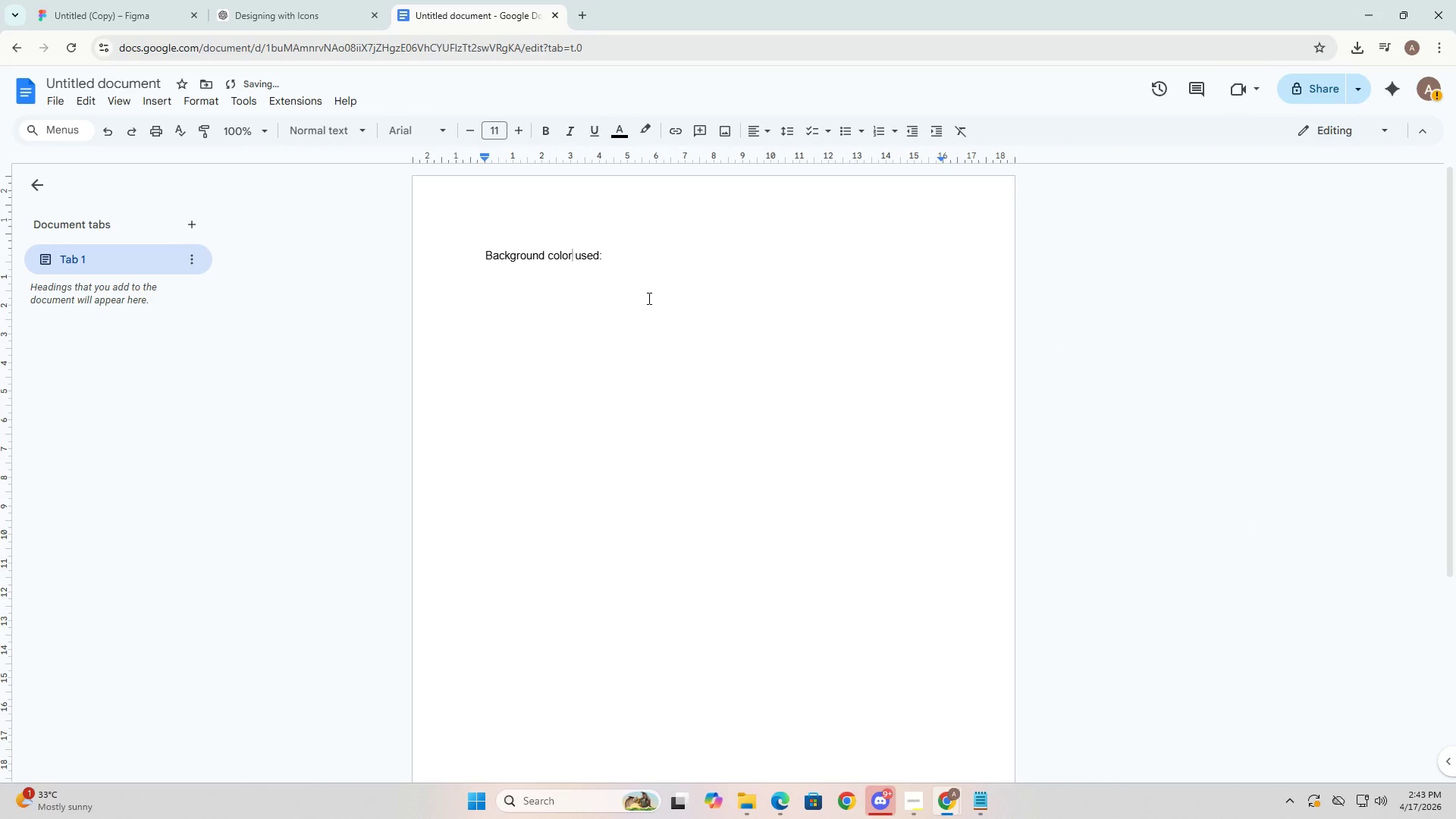 
key(Alt+AltLeft)
 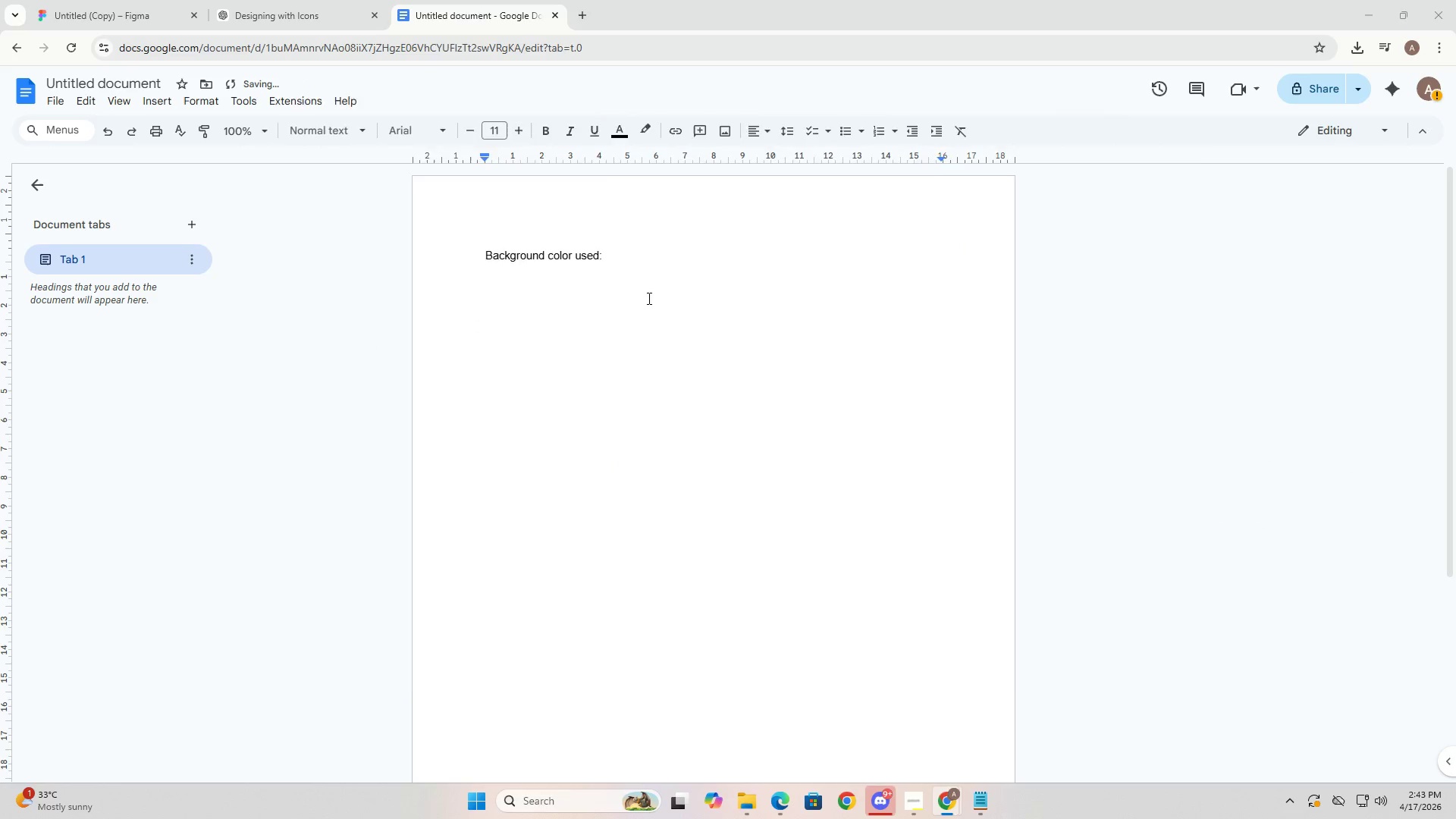 
key(Alt+Tab)
 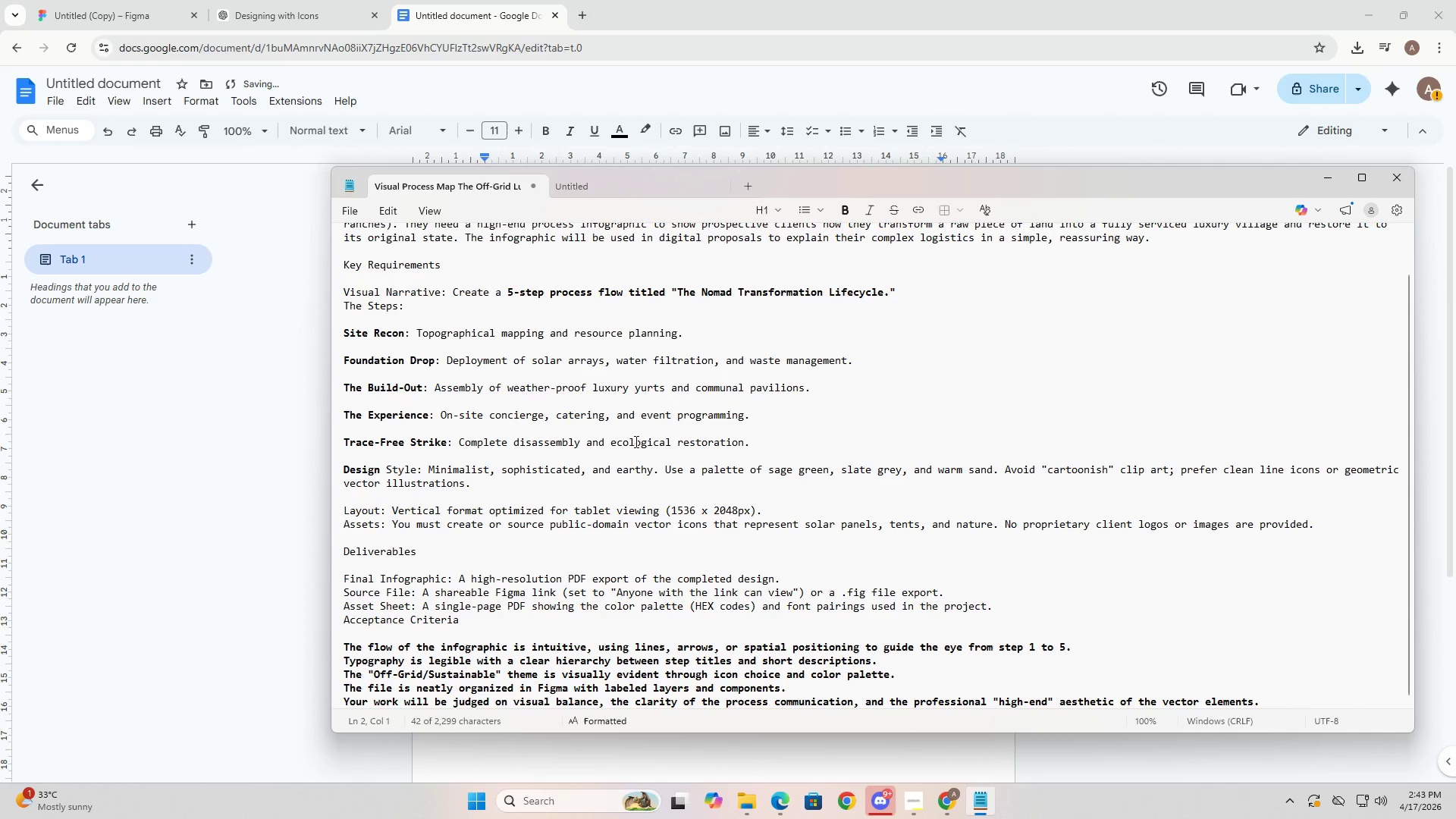 
key(Alt+AltLeft)
 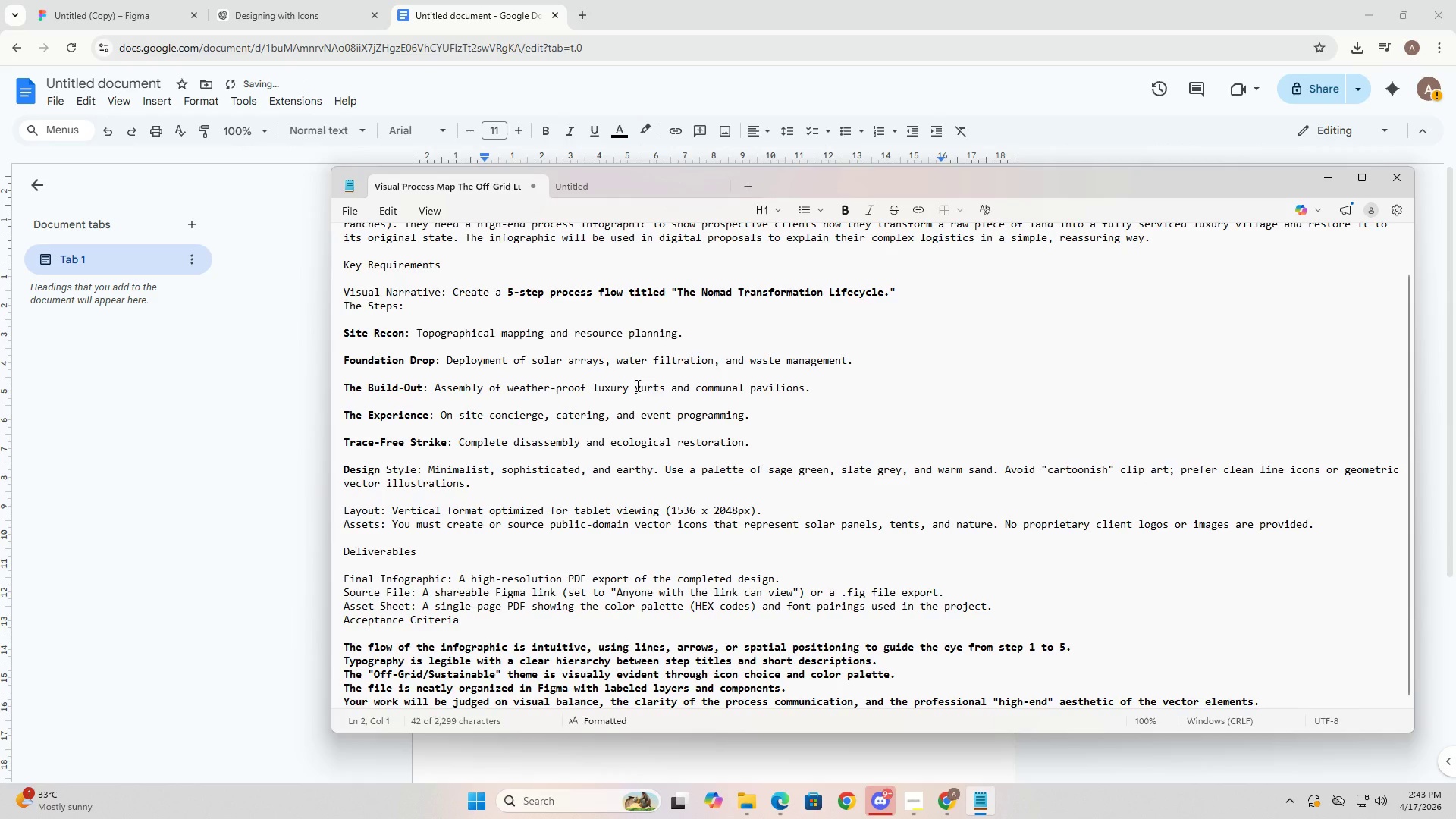 
key(Alt+Tab)
 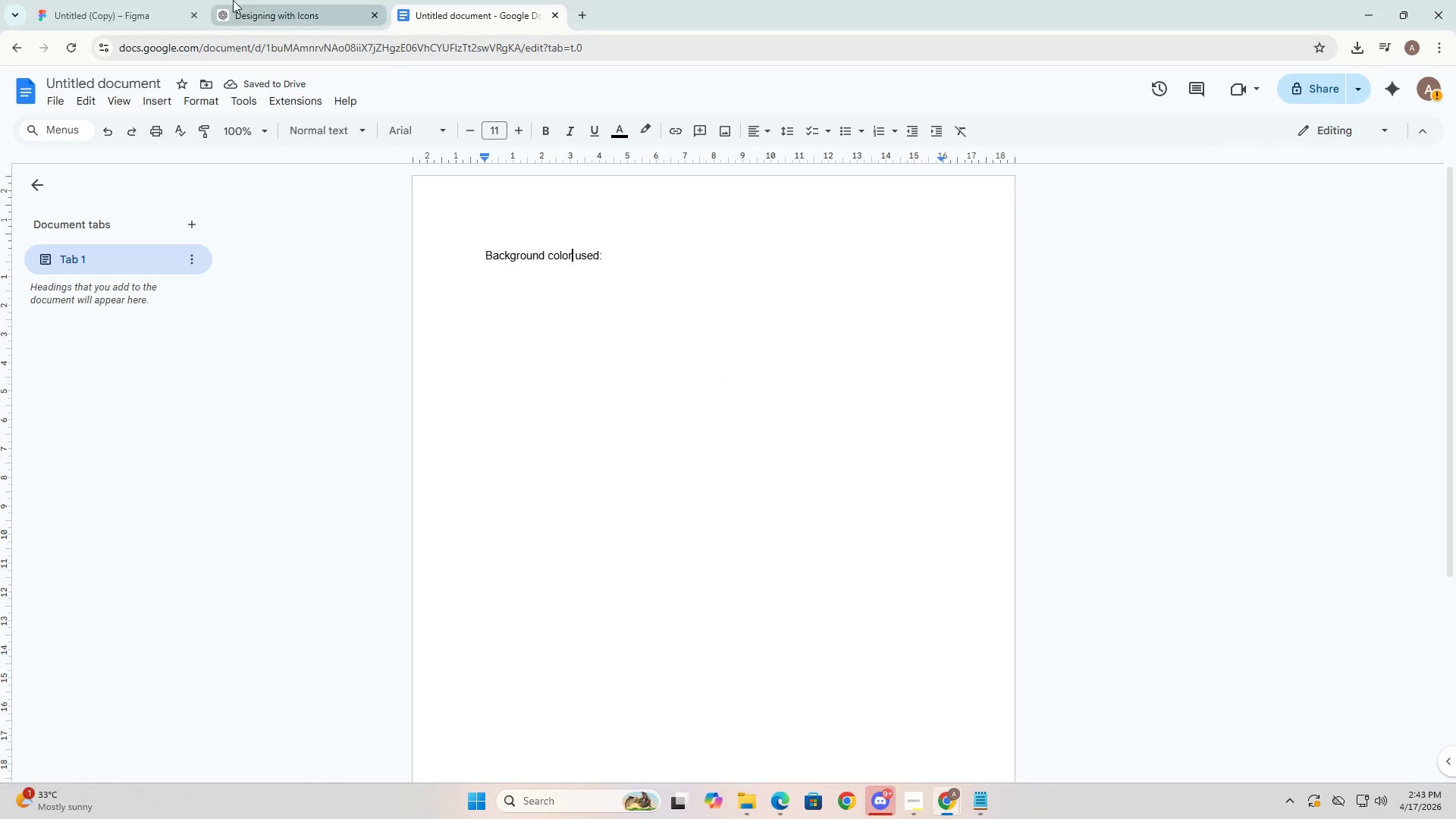 
left_click([156, 0])
 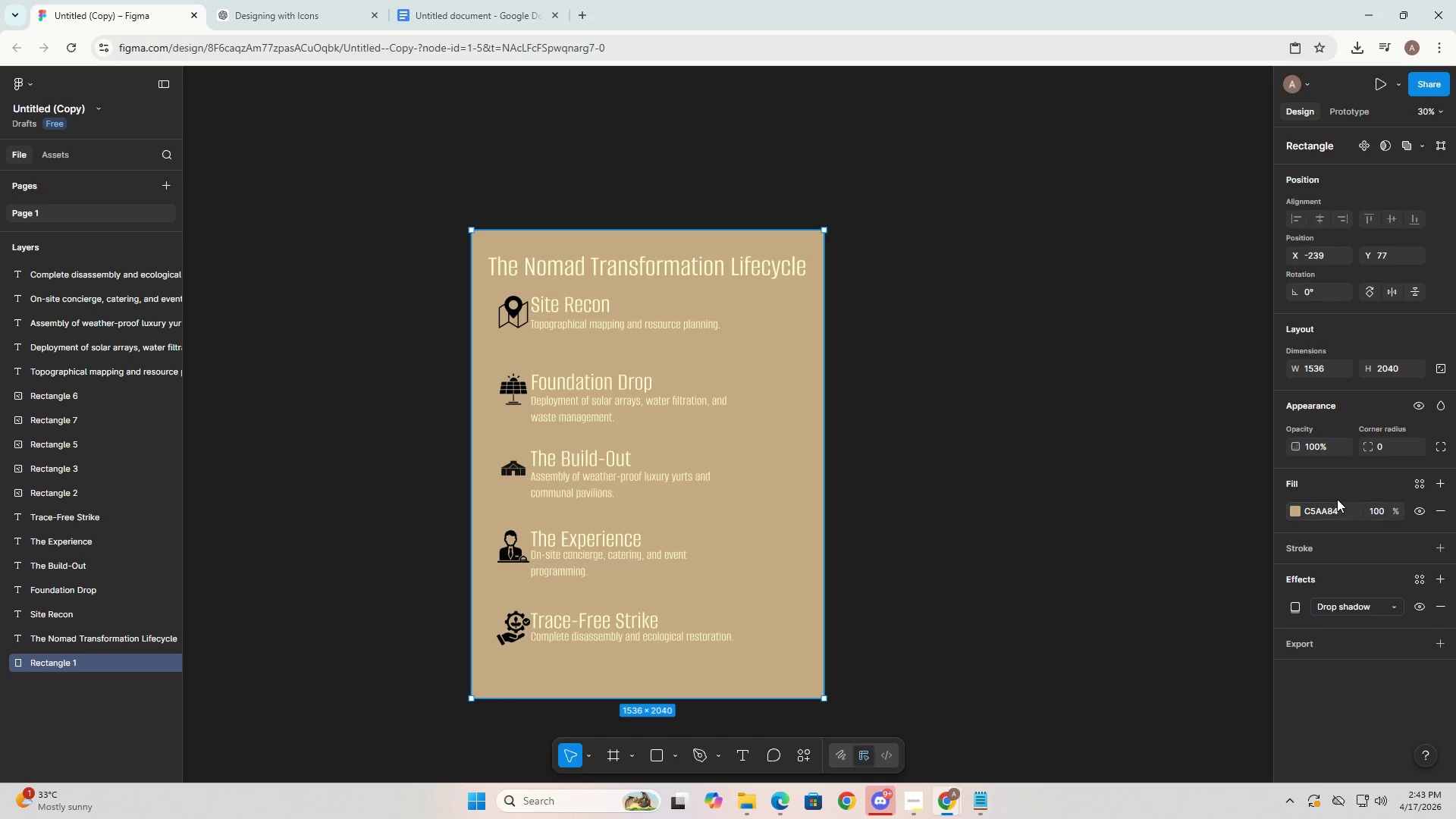 
left_click([1319, 507])
 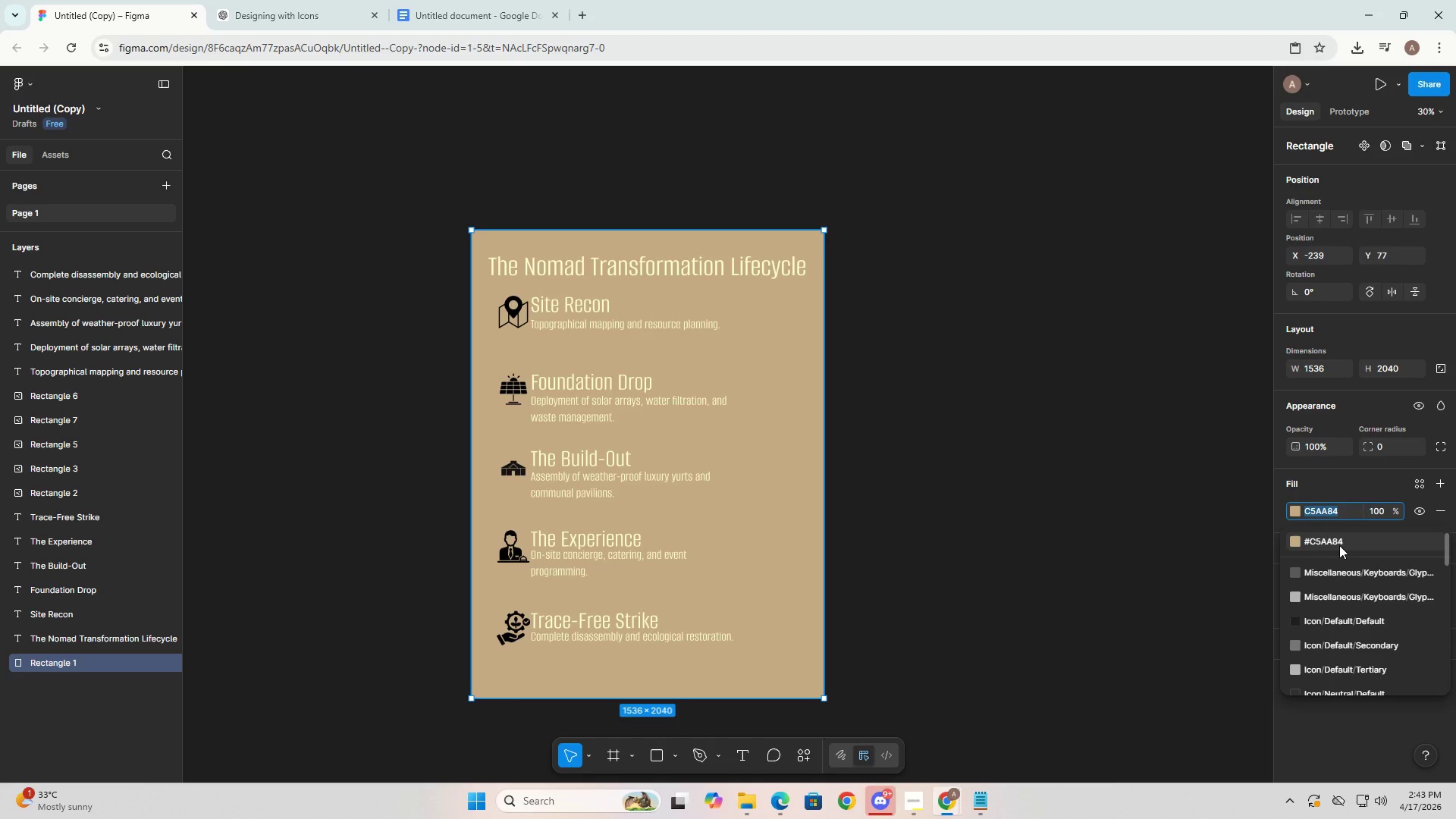 
left_click([1339, 544])
 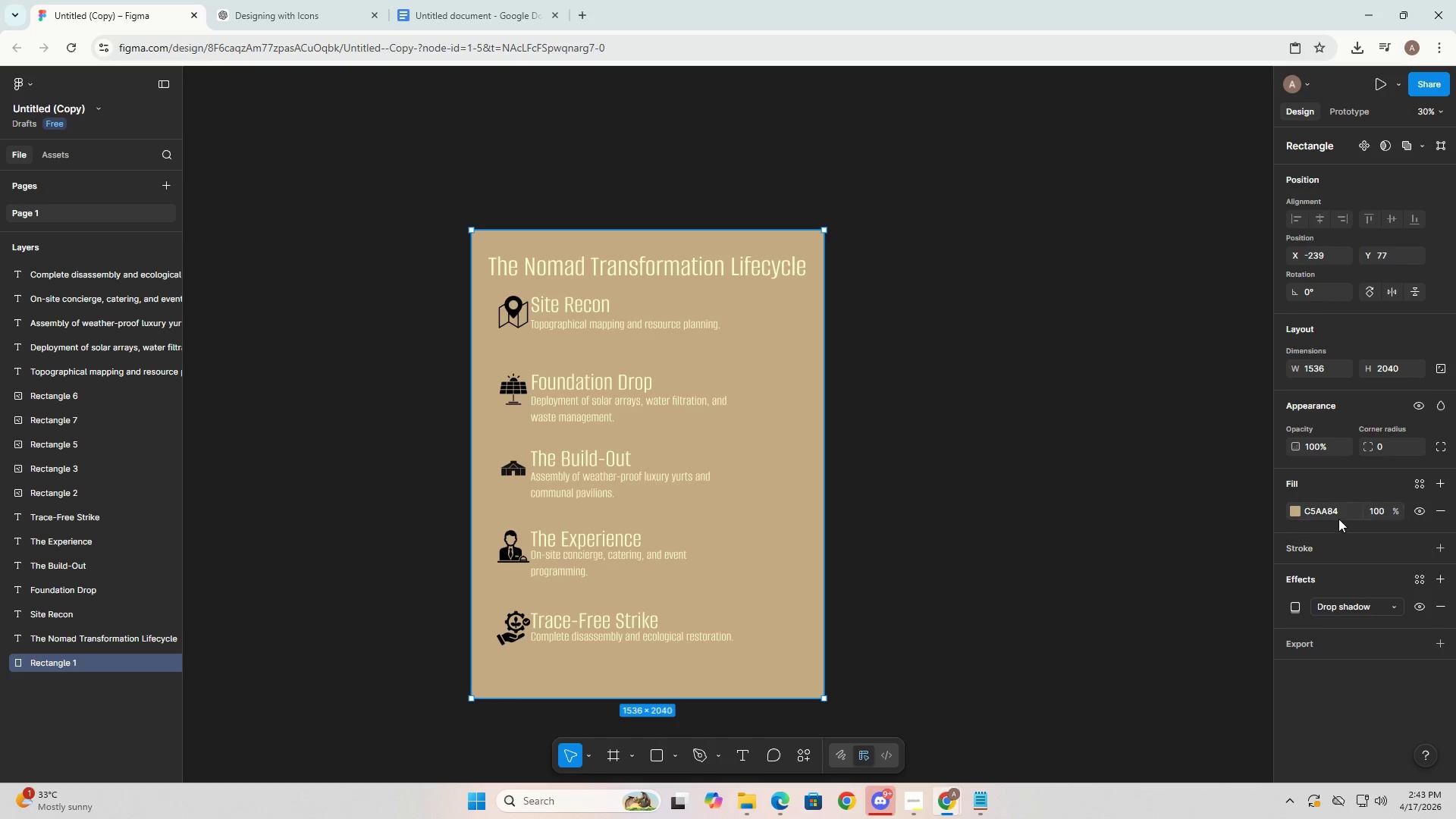 
left_click([1339, 511])
 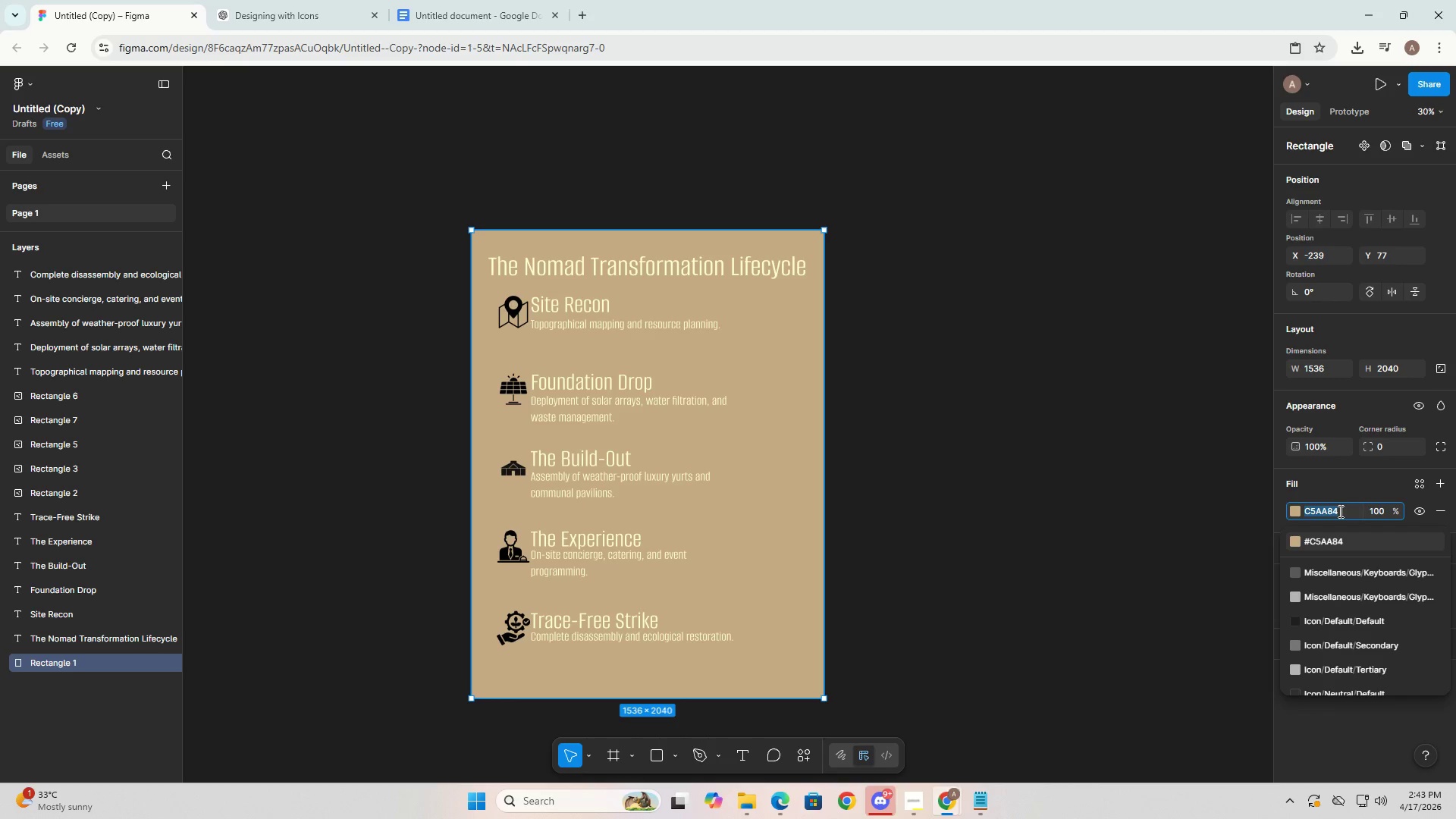 
key(Control+C)
 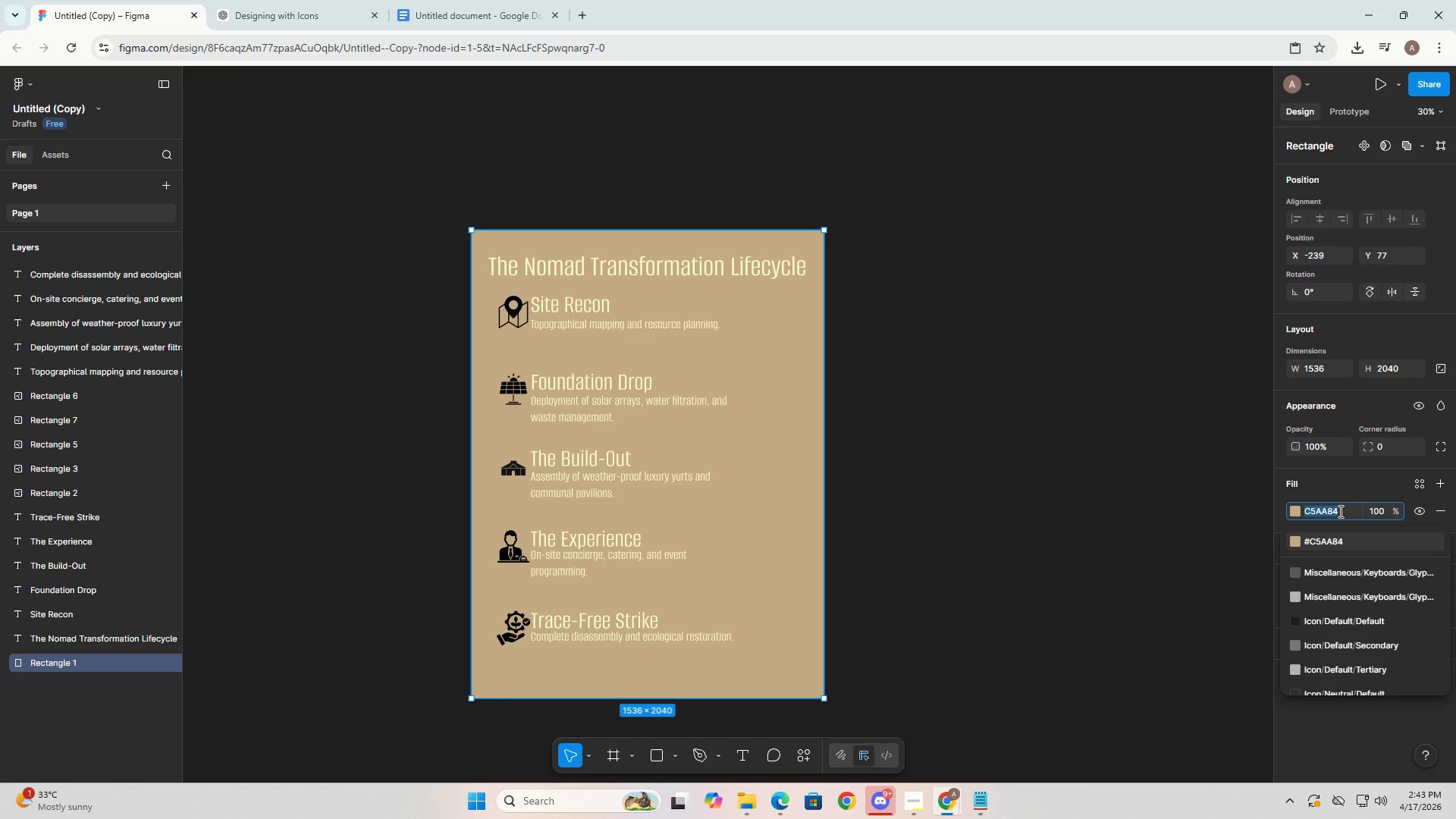 
key(Control+C)
 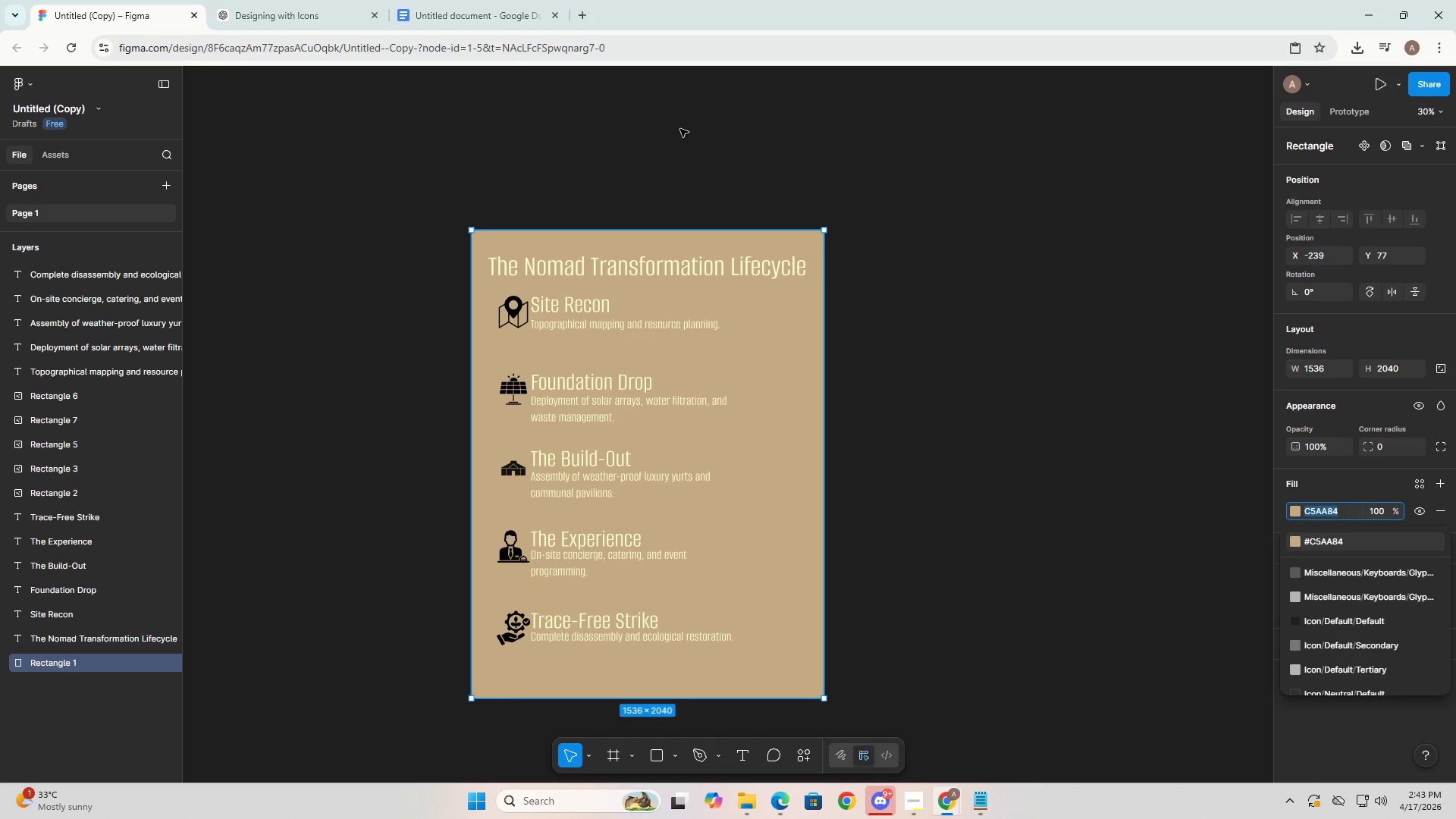 
key(Alt+AltLeft)
 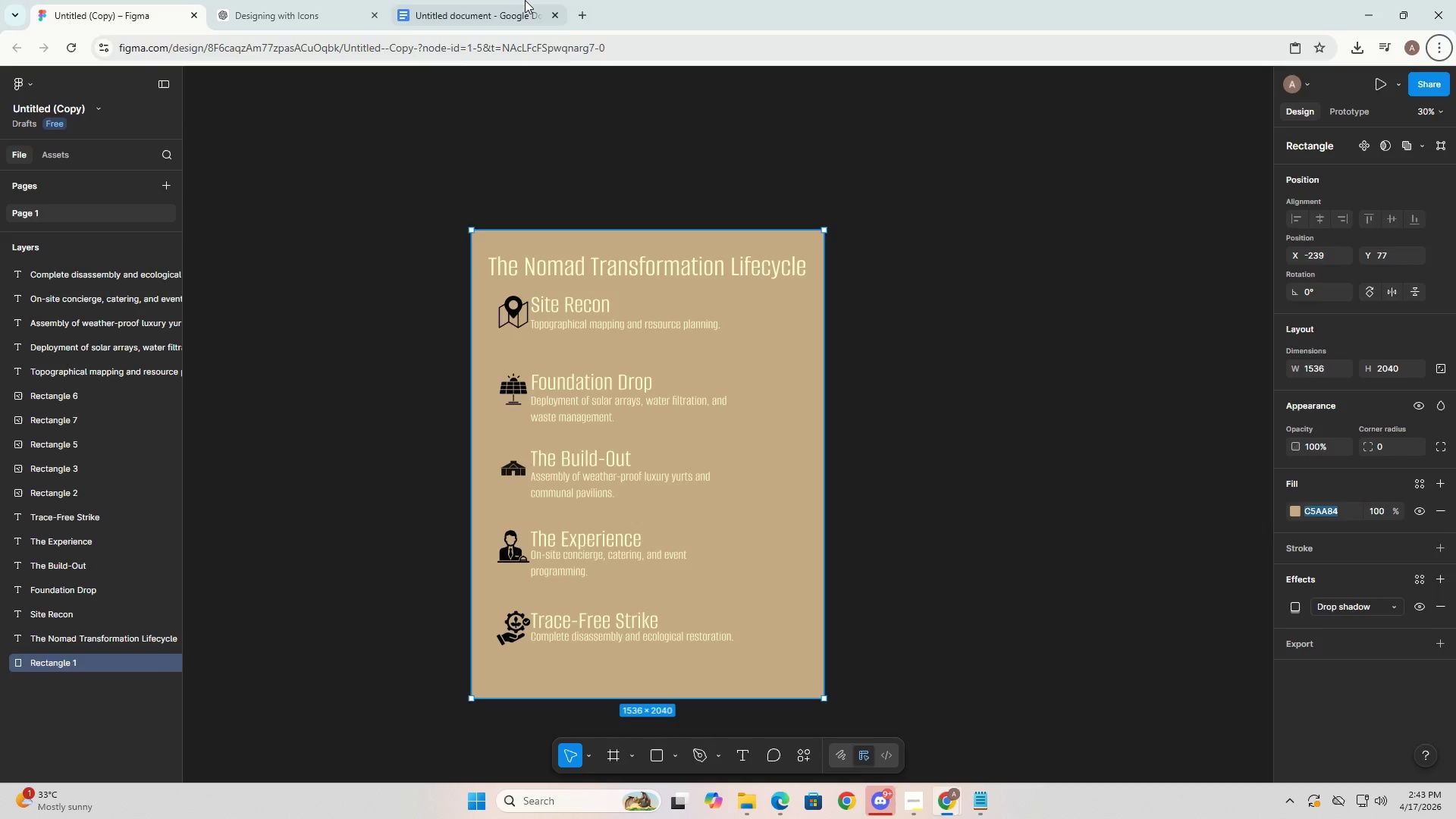 
left_click([522, 0])
 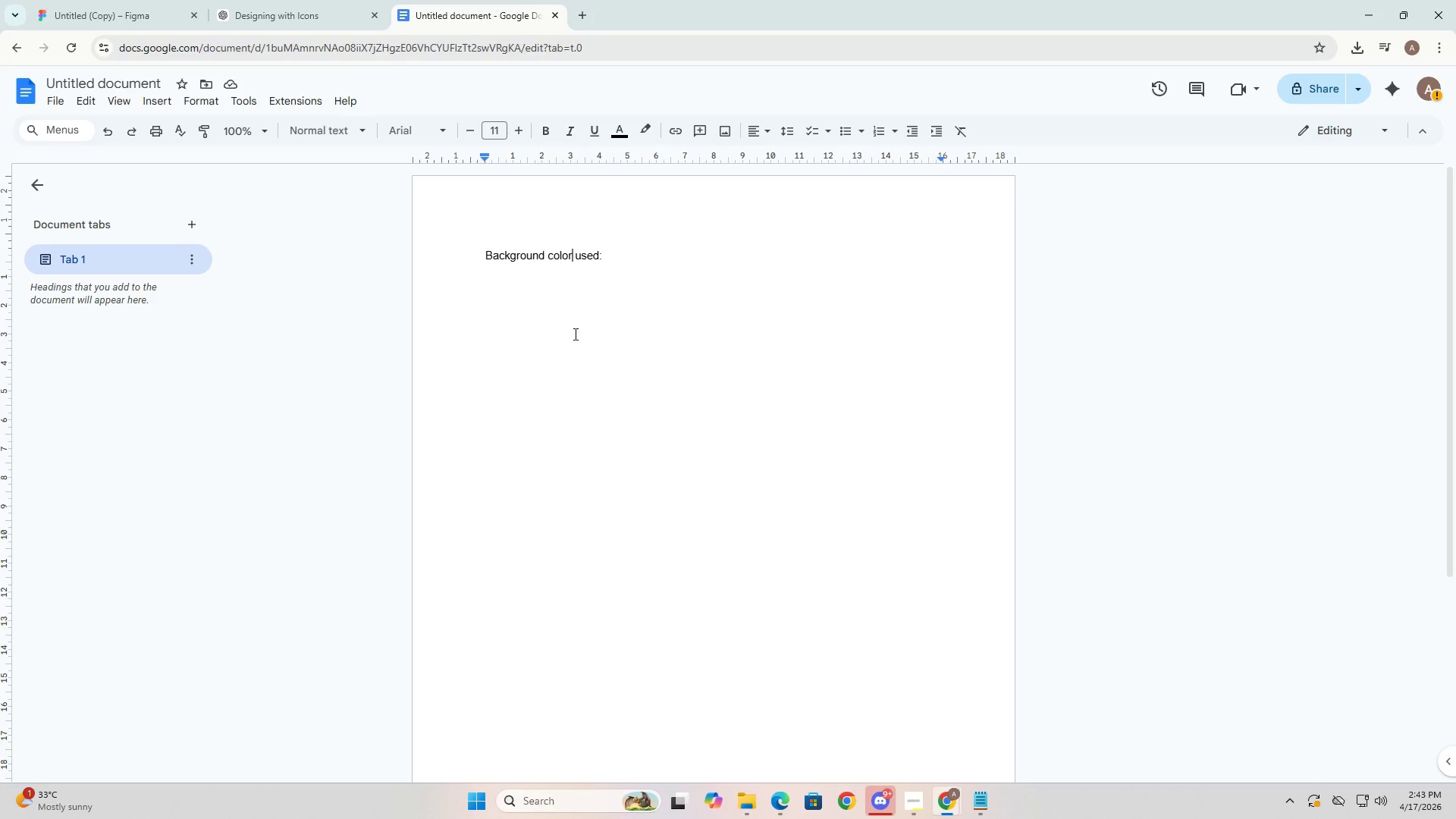 
left_click([588, 337])
 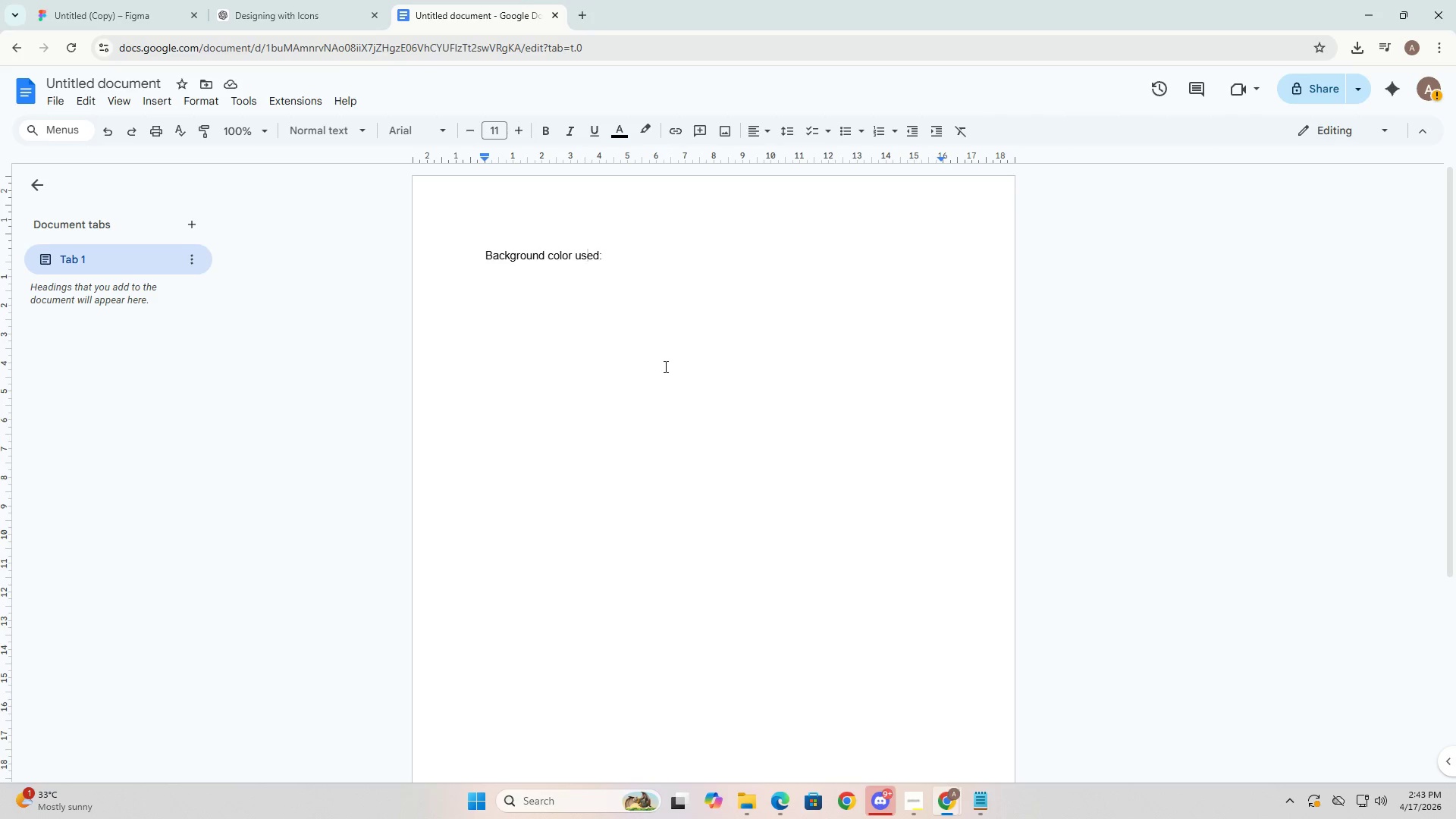 
key(ArrowRight)
 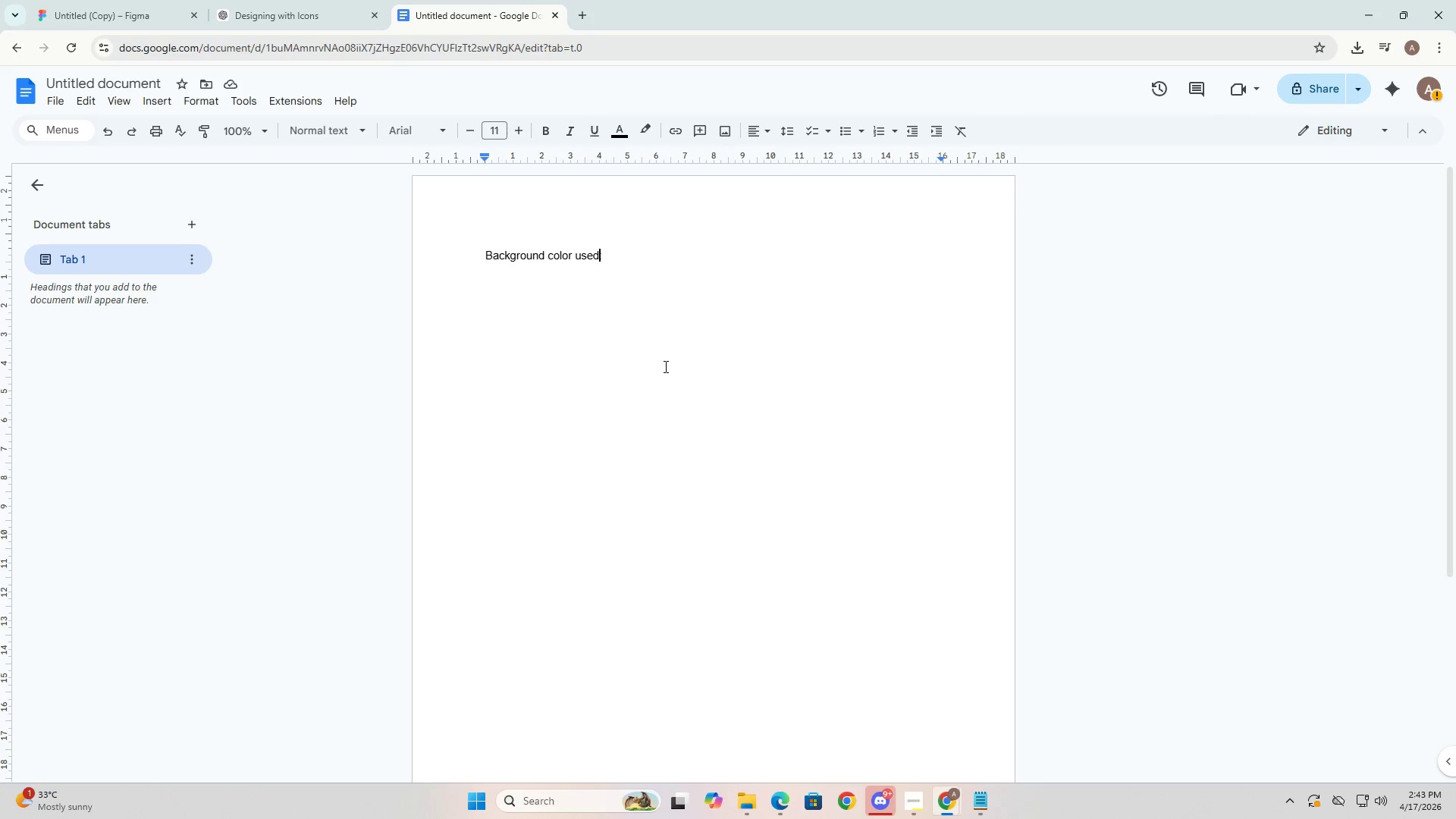 
key(ArrowRight)
 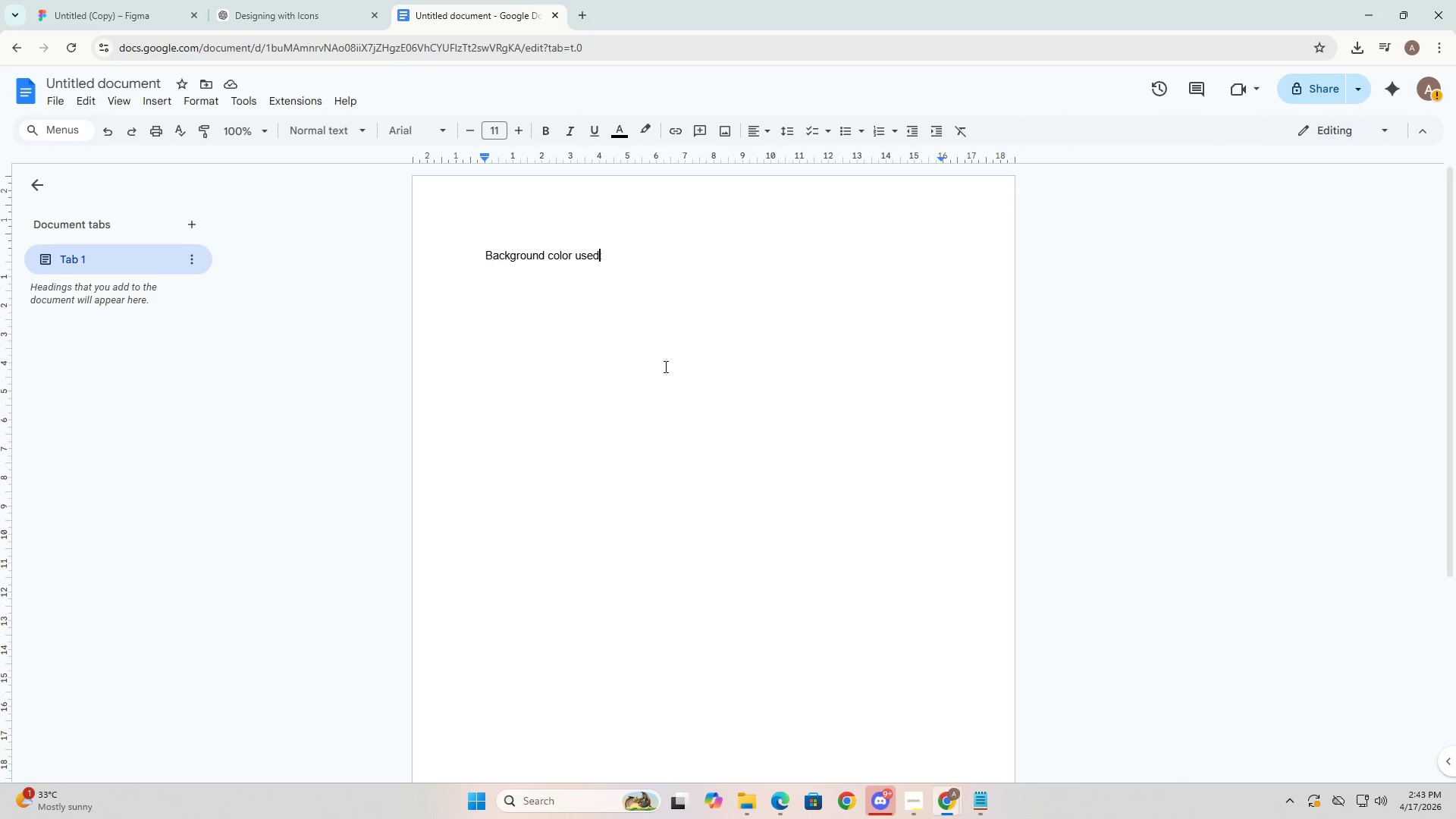 
key(ArrowRight)
 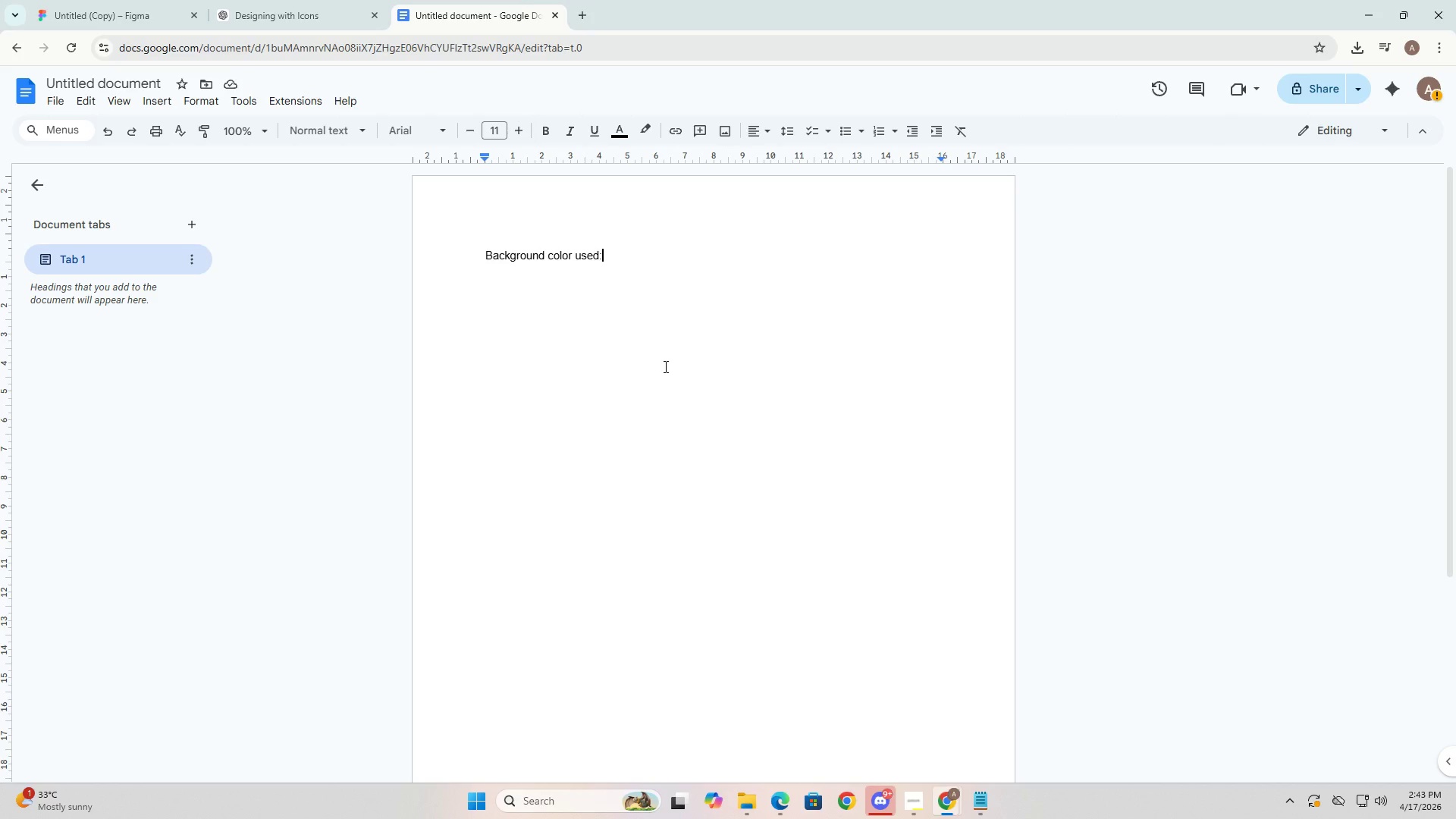 
key(Space)
 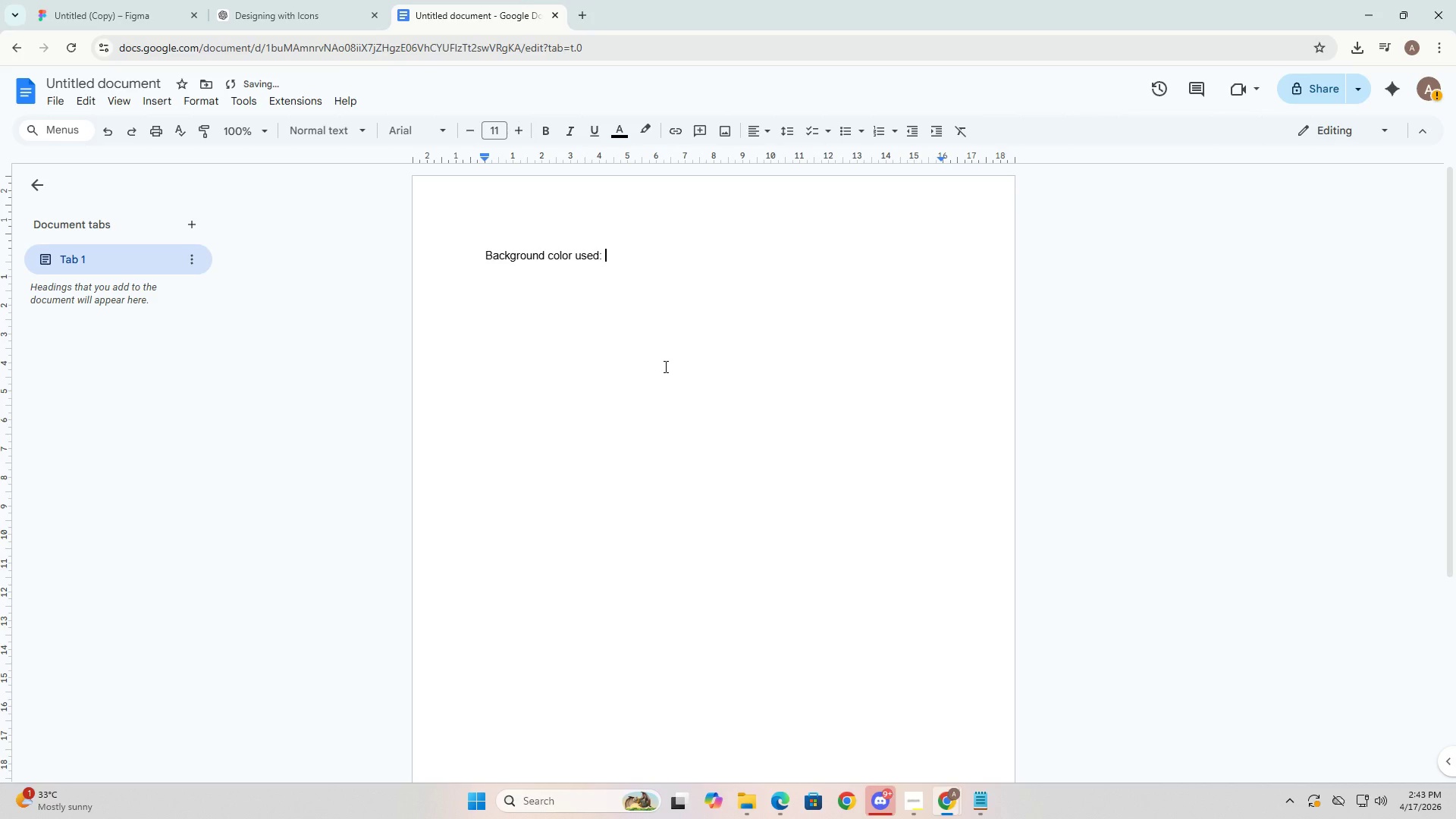 
key(Control+V)
 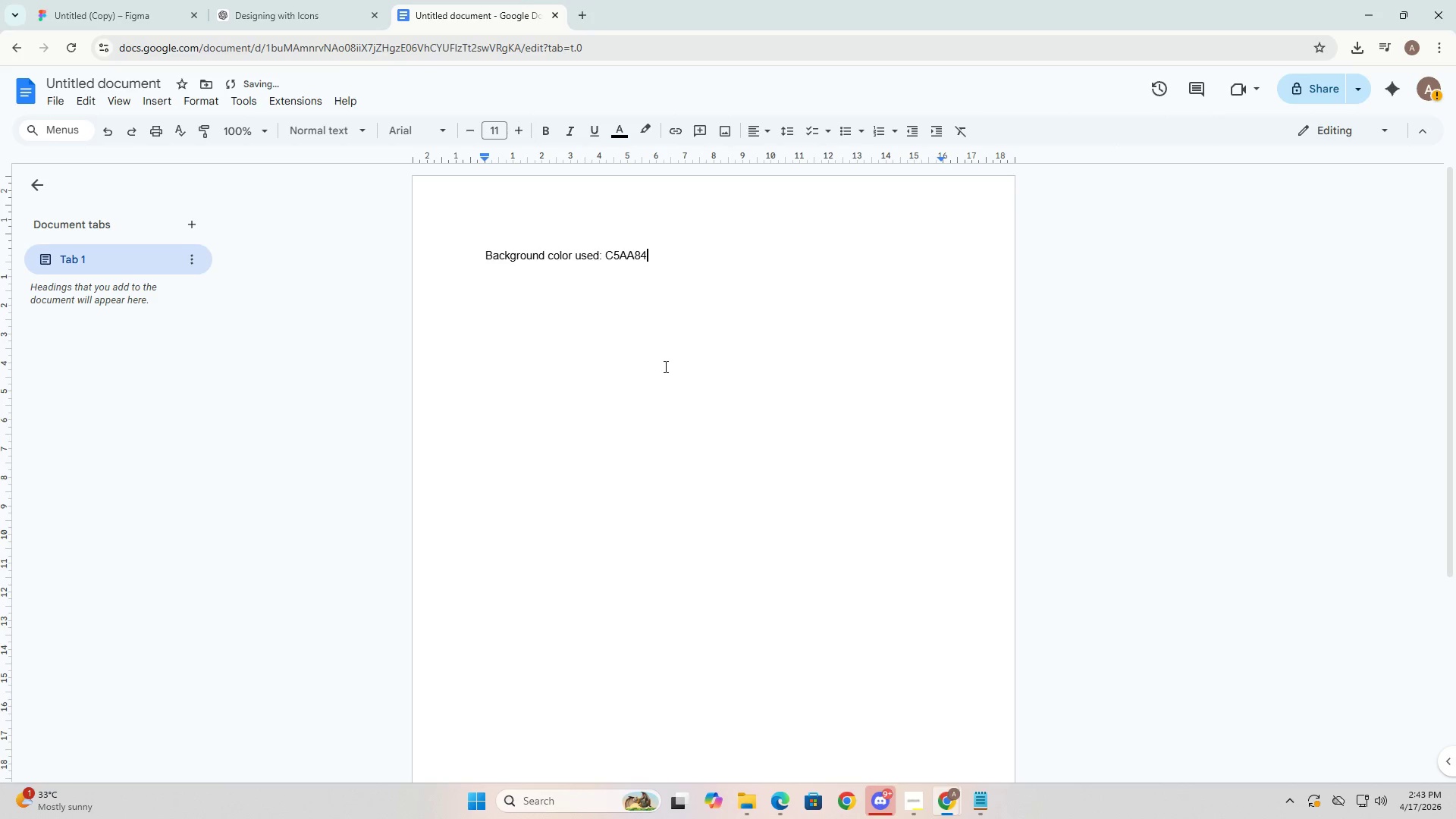 
key(Alt+AltLeft)
 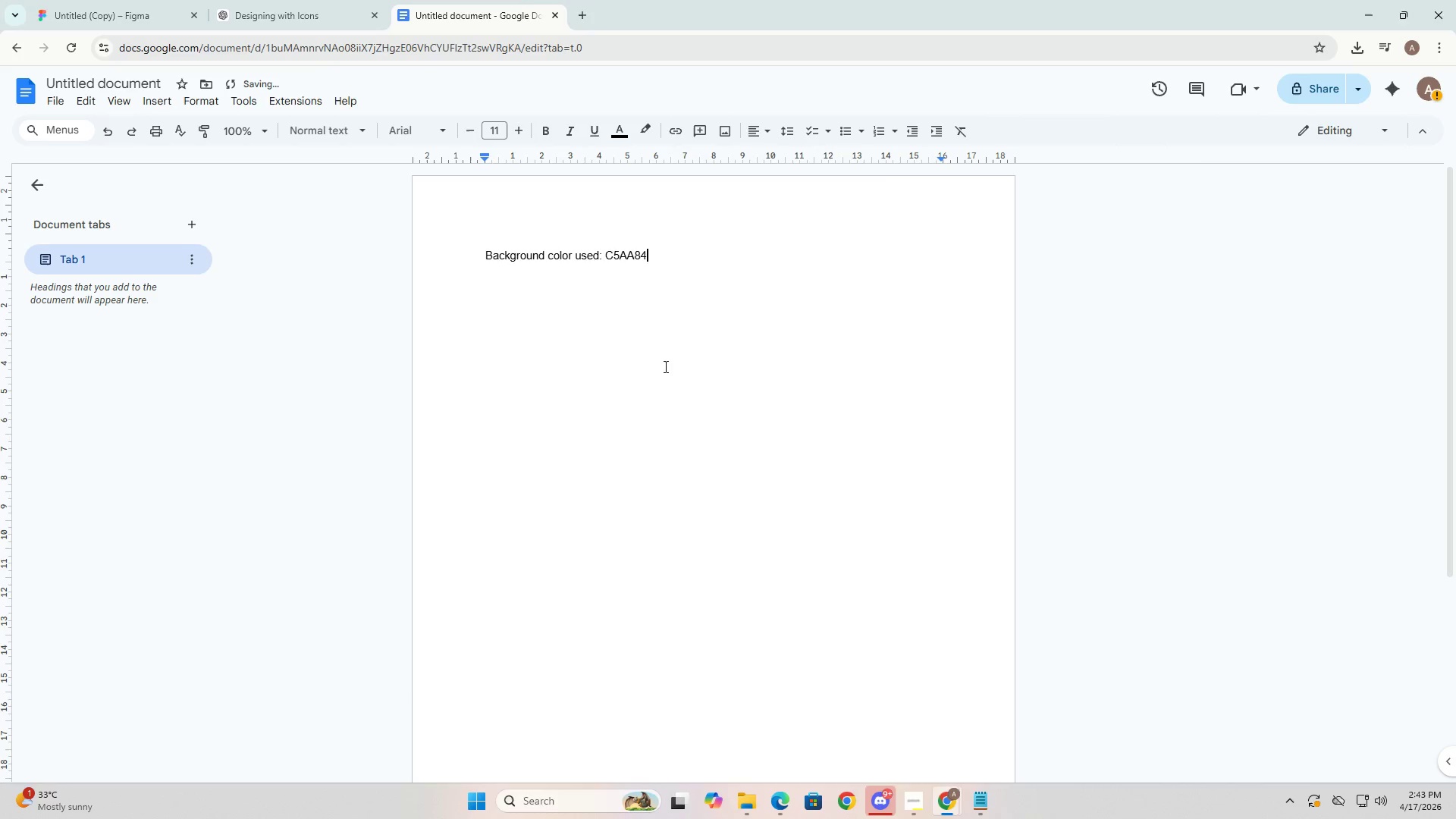 
key(Alt+Tab)
 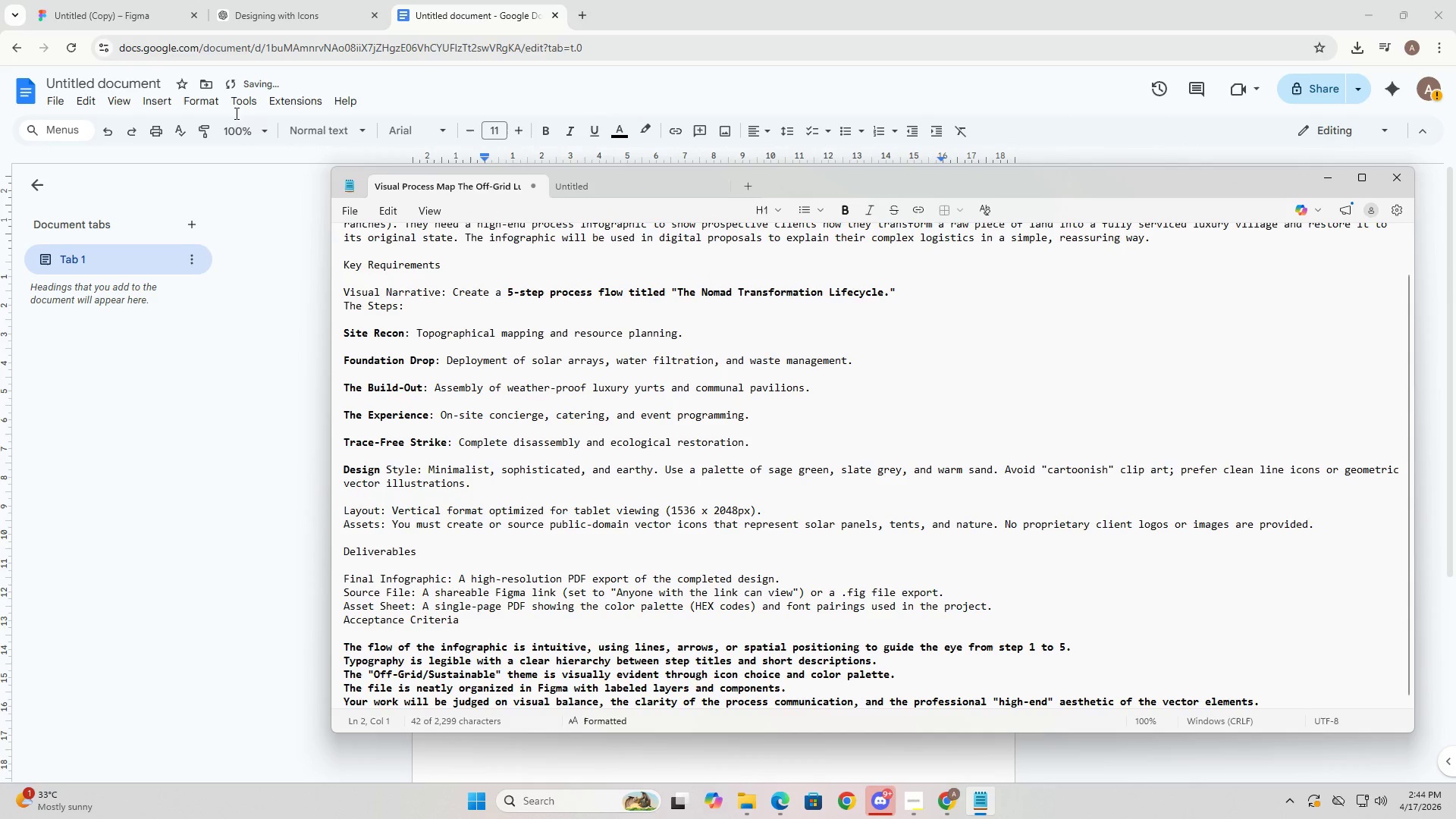 
left_click([143, 0])
 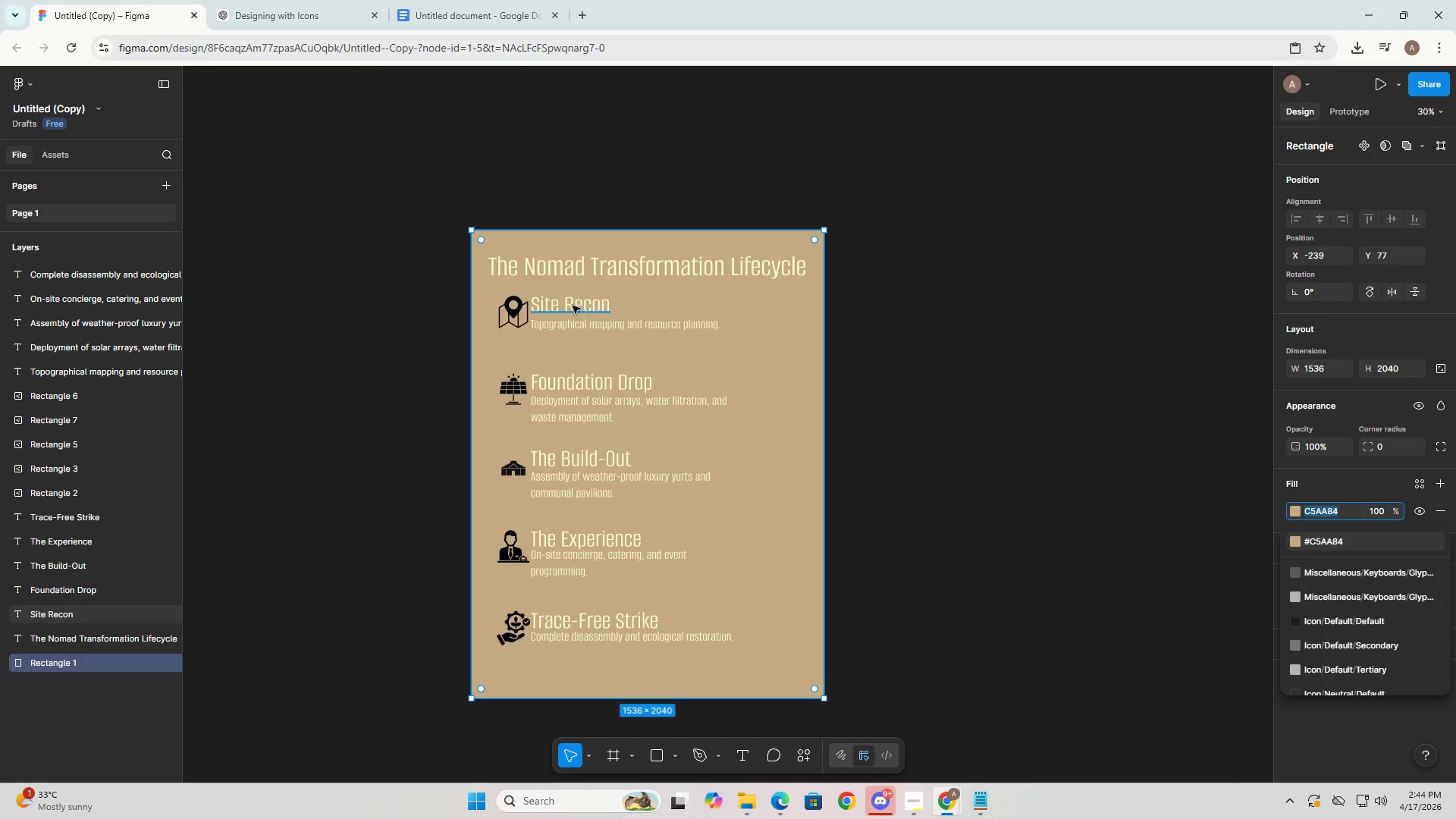 
left_click([582, 277])
 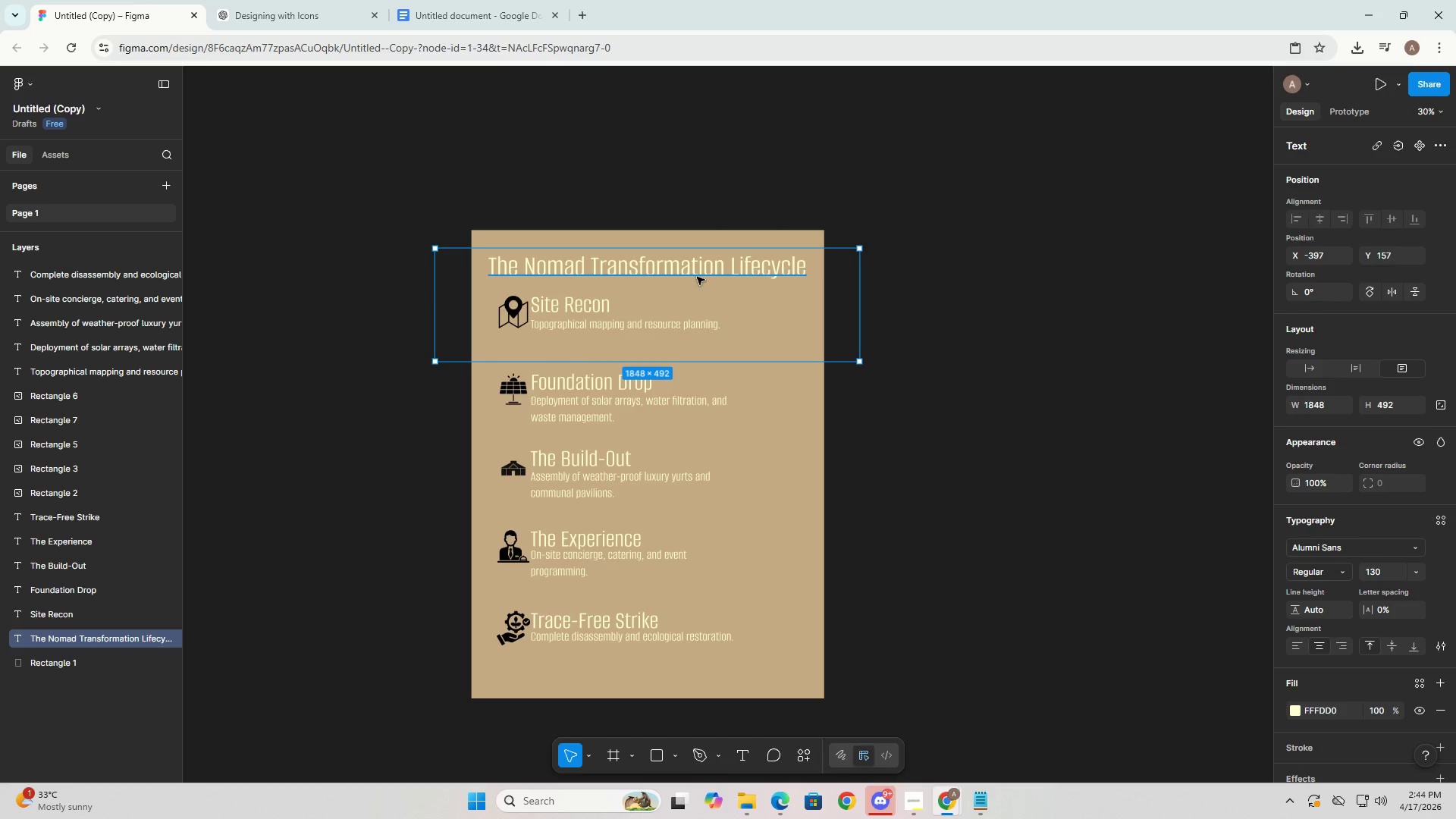 
key(Alt+AltLeft)
 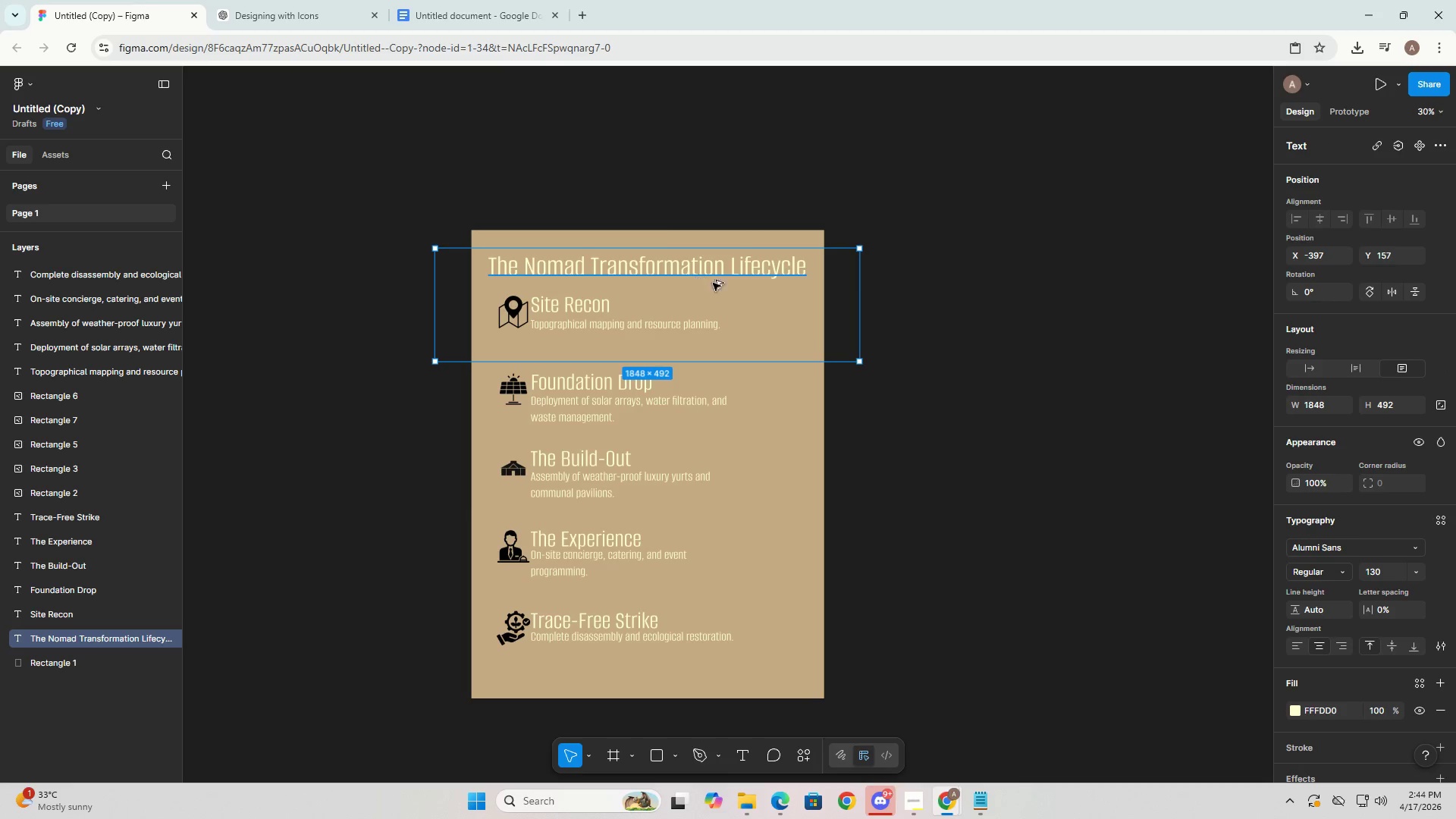 
key(Alt+Tab)
 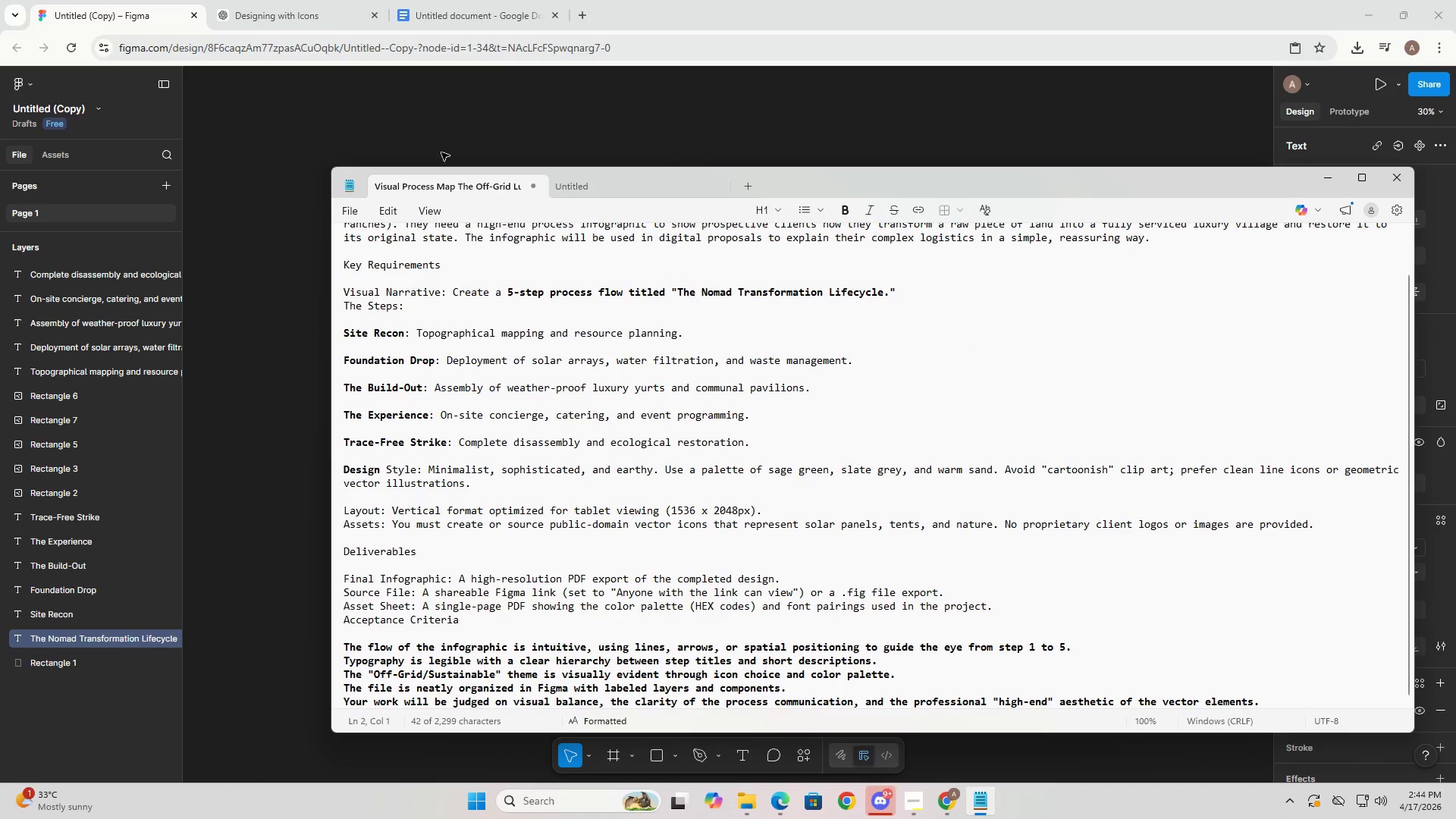 
left_click([421, 0])
 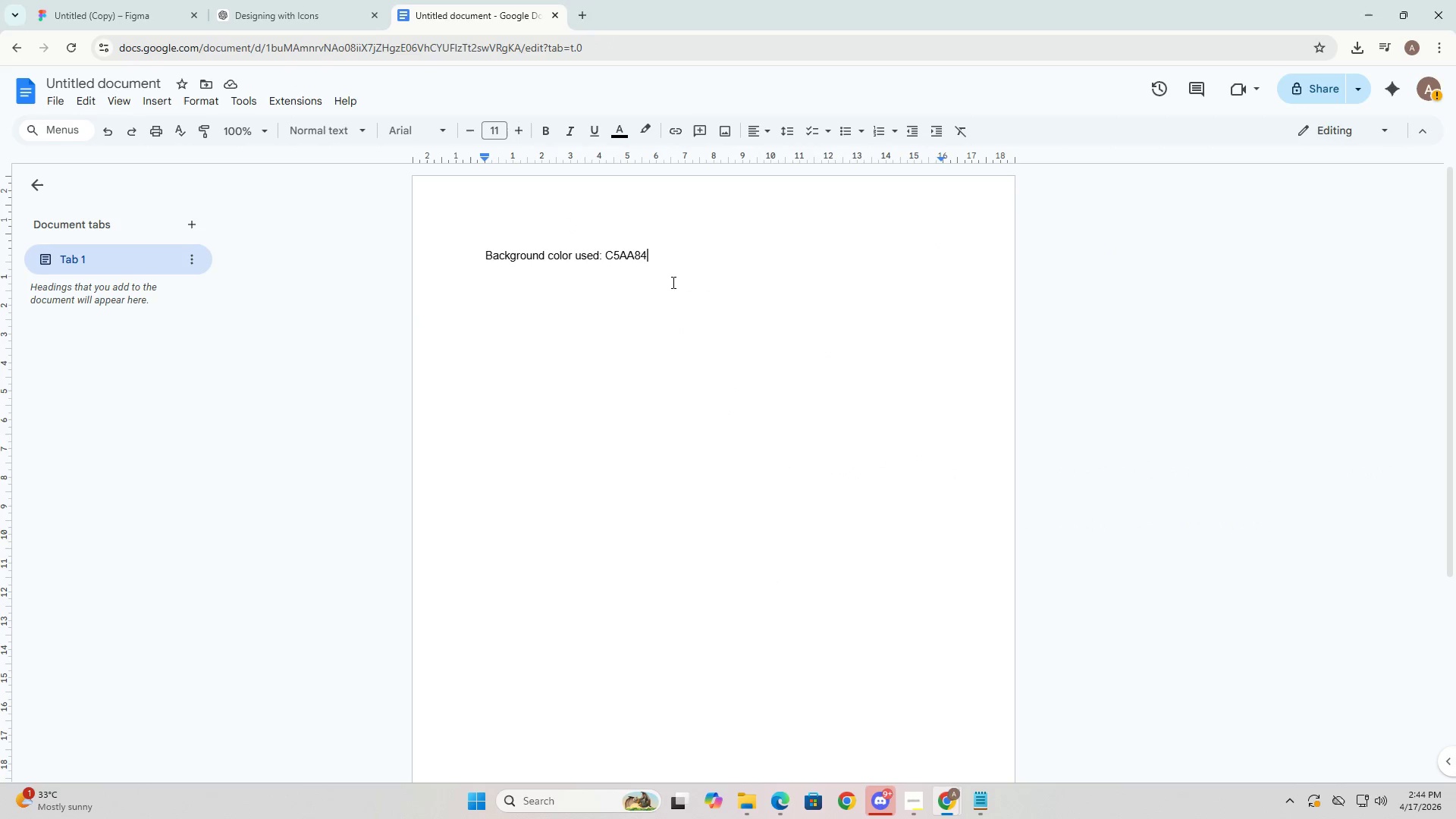 
key(Shift+Enter)
 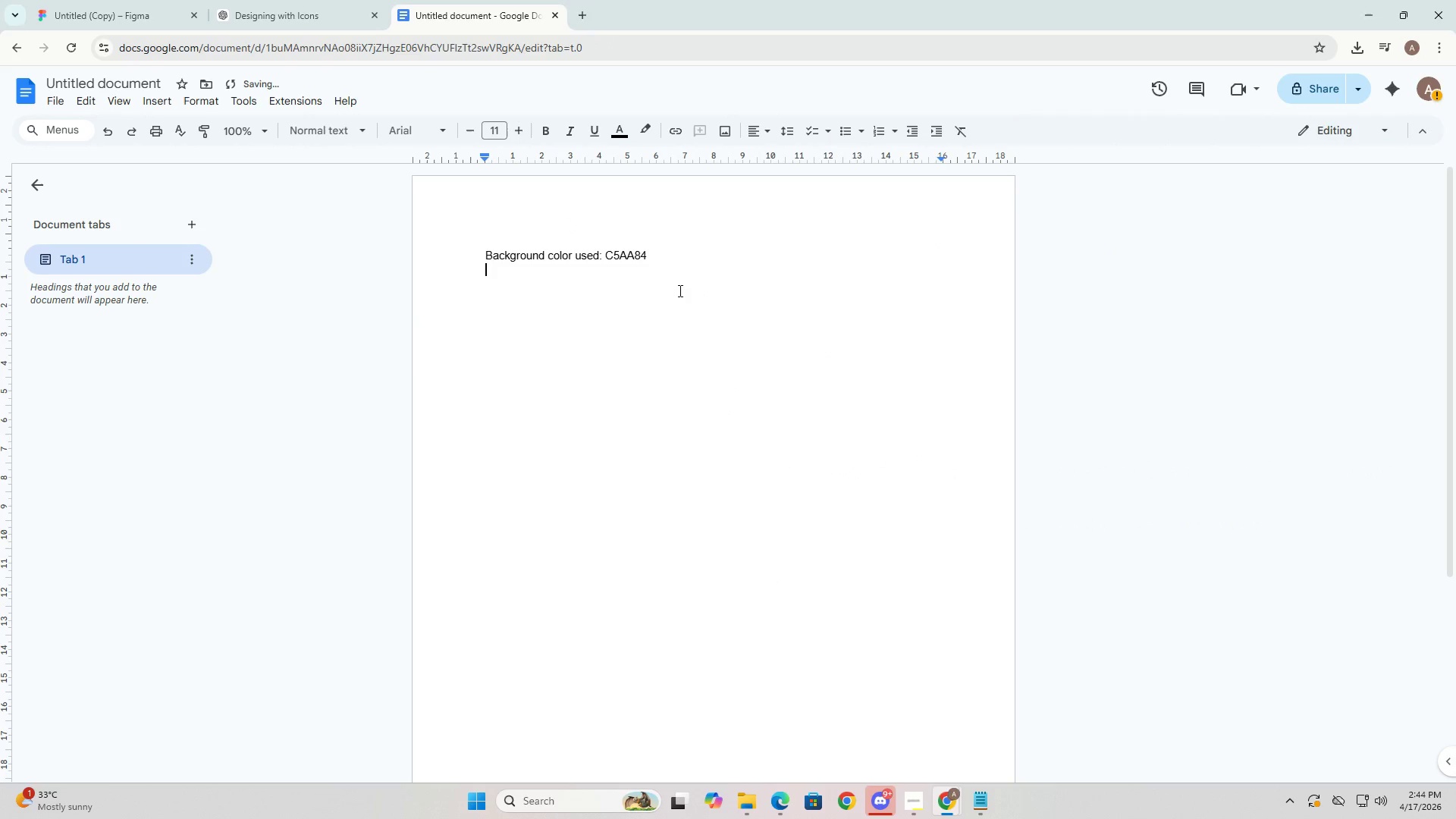 
type(Title Font)
key(Backspace)
key(Backspace)
key(Backspace)
type(ont used)
 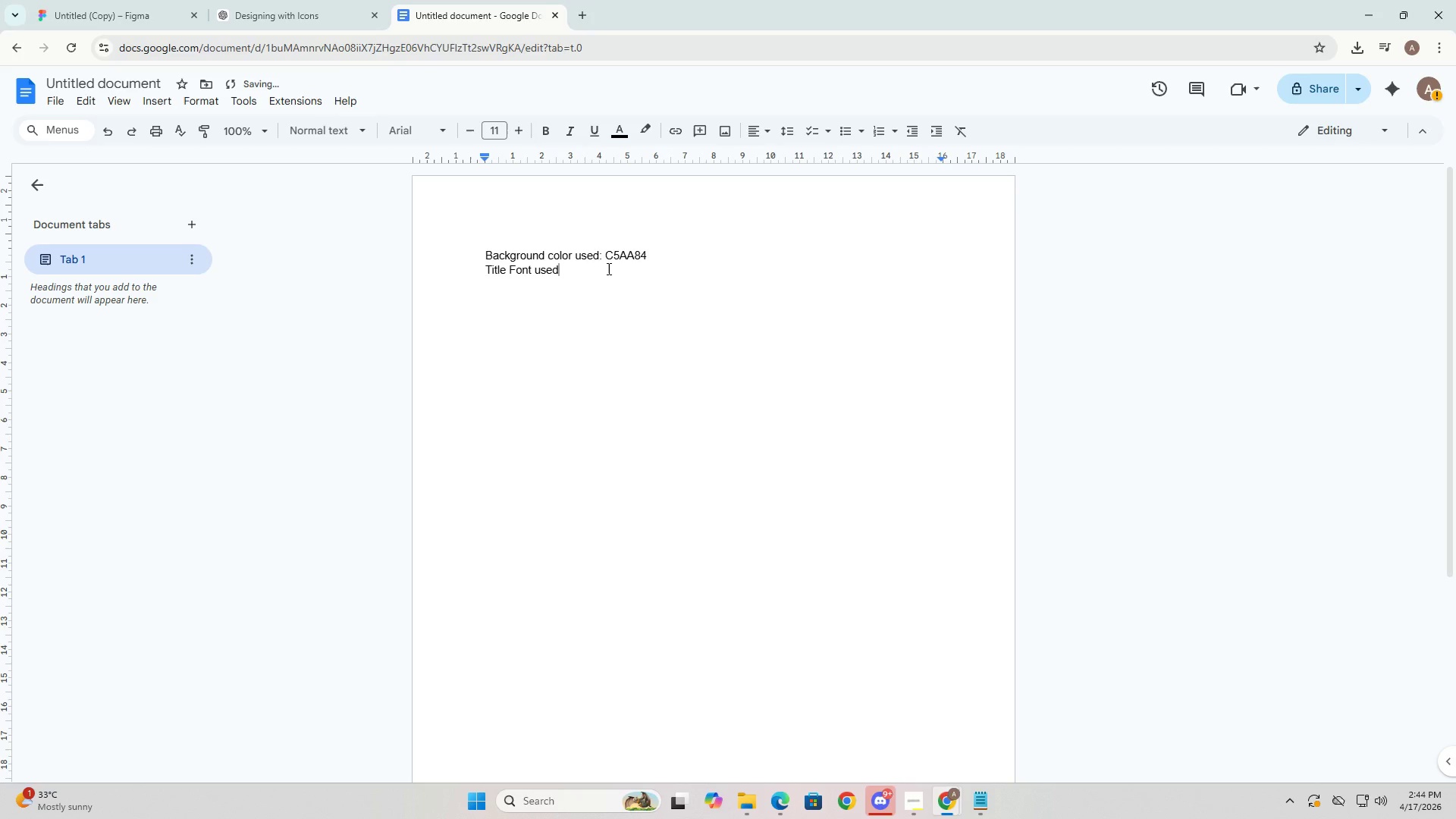 
key(Shift+Semicolon)
 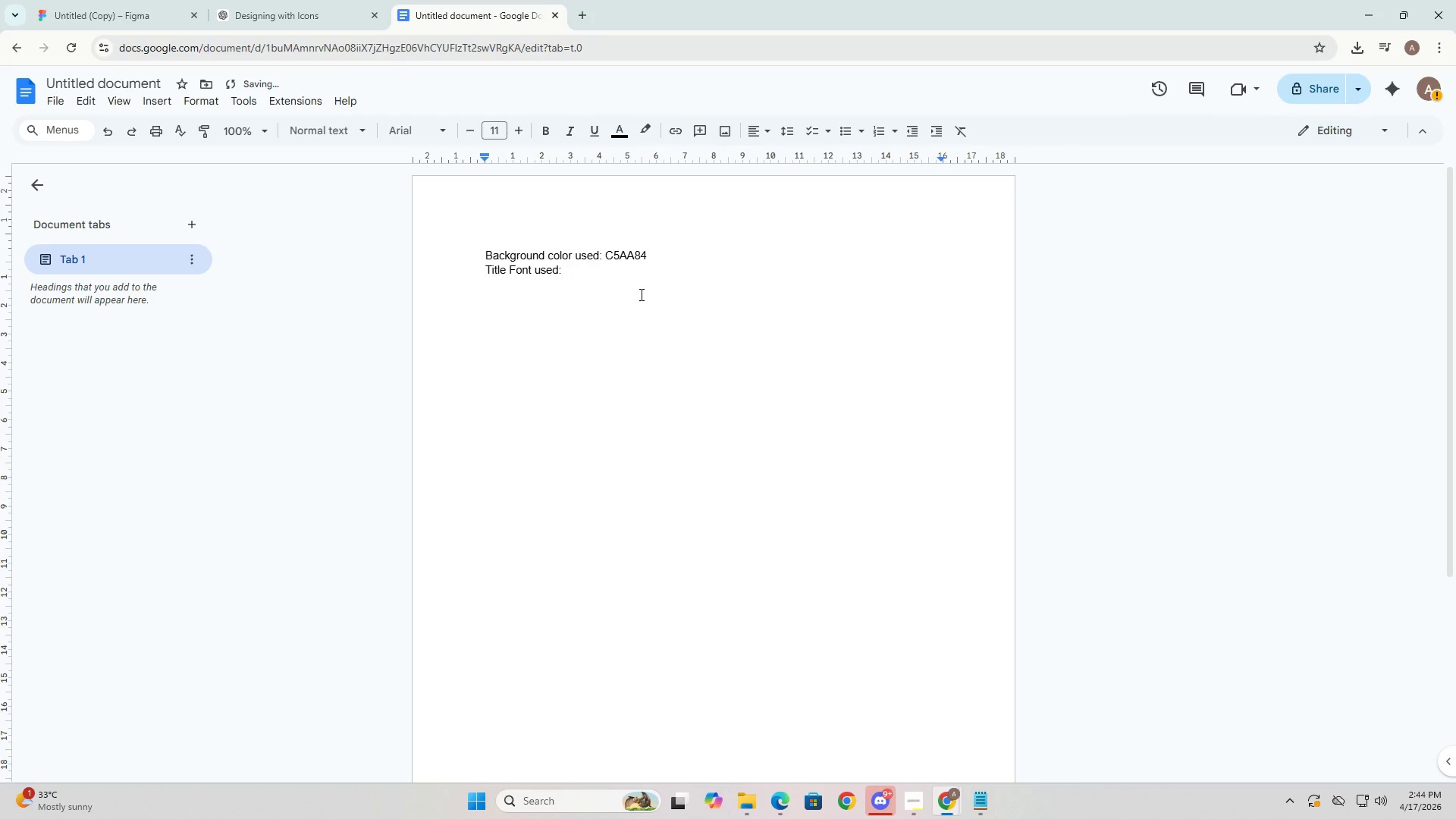 
key(Alt+AltLeft)
 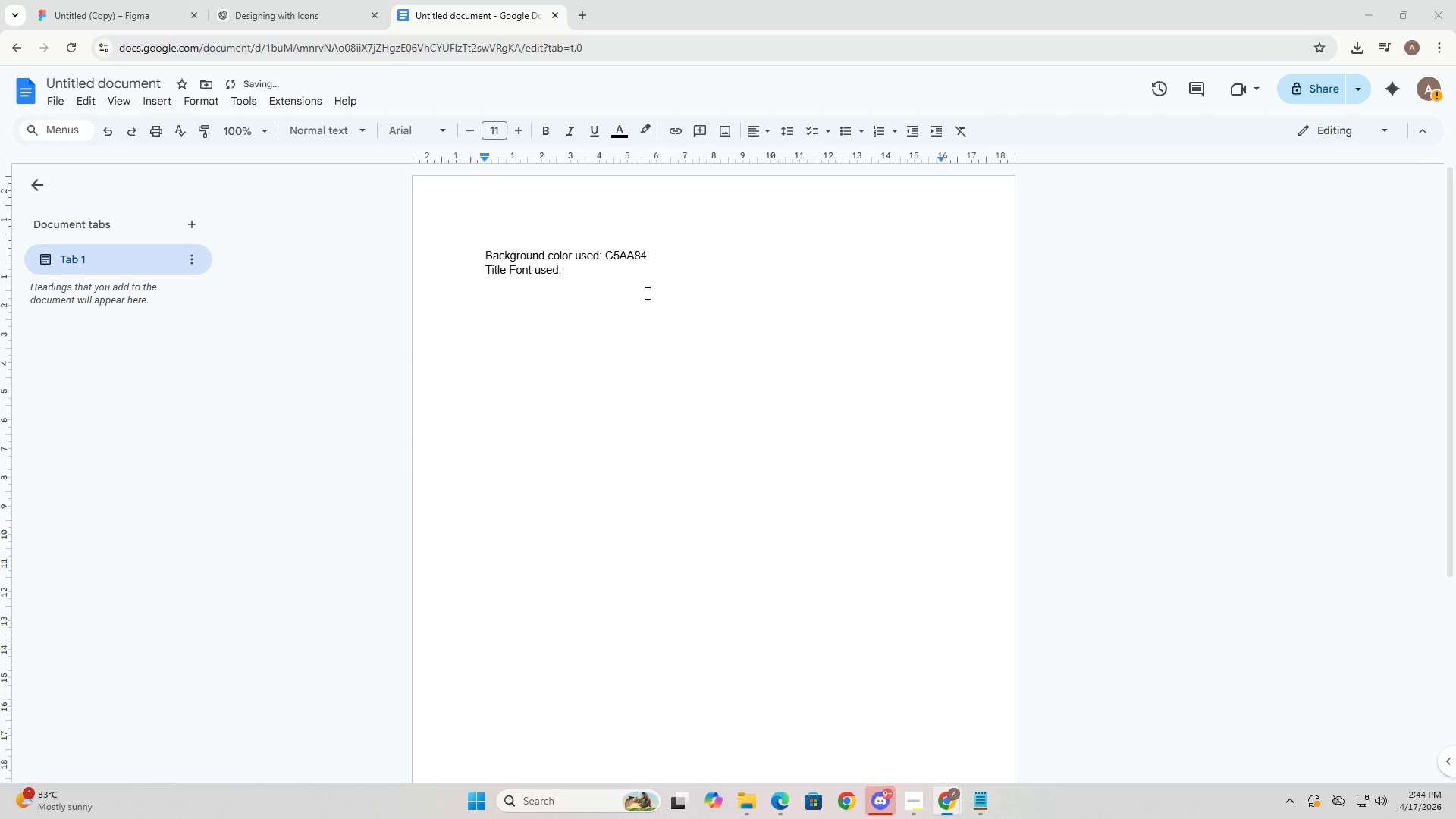 
key(Alt+Tab)
 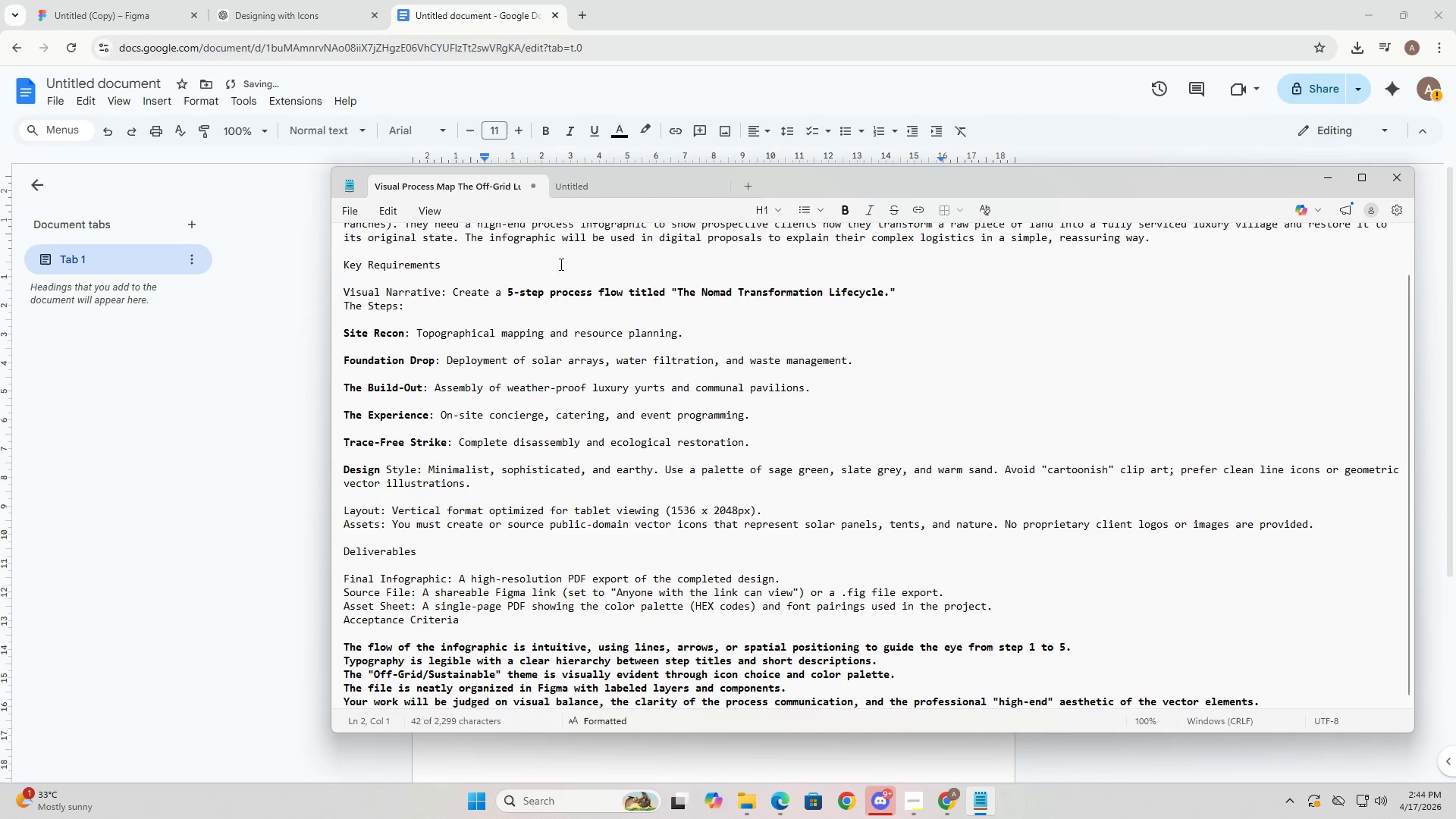 
scroll: coordinate [571, 298], scroll_direction: up, amount: 4.0
 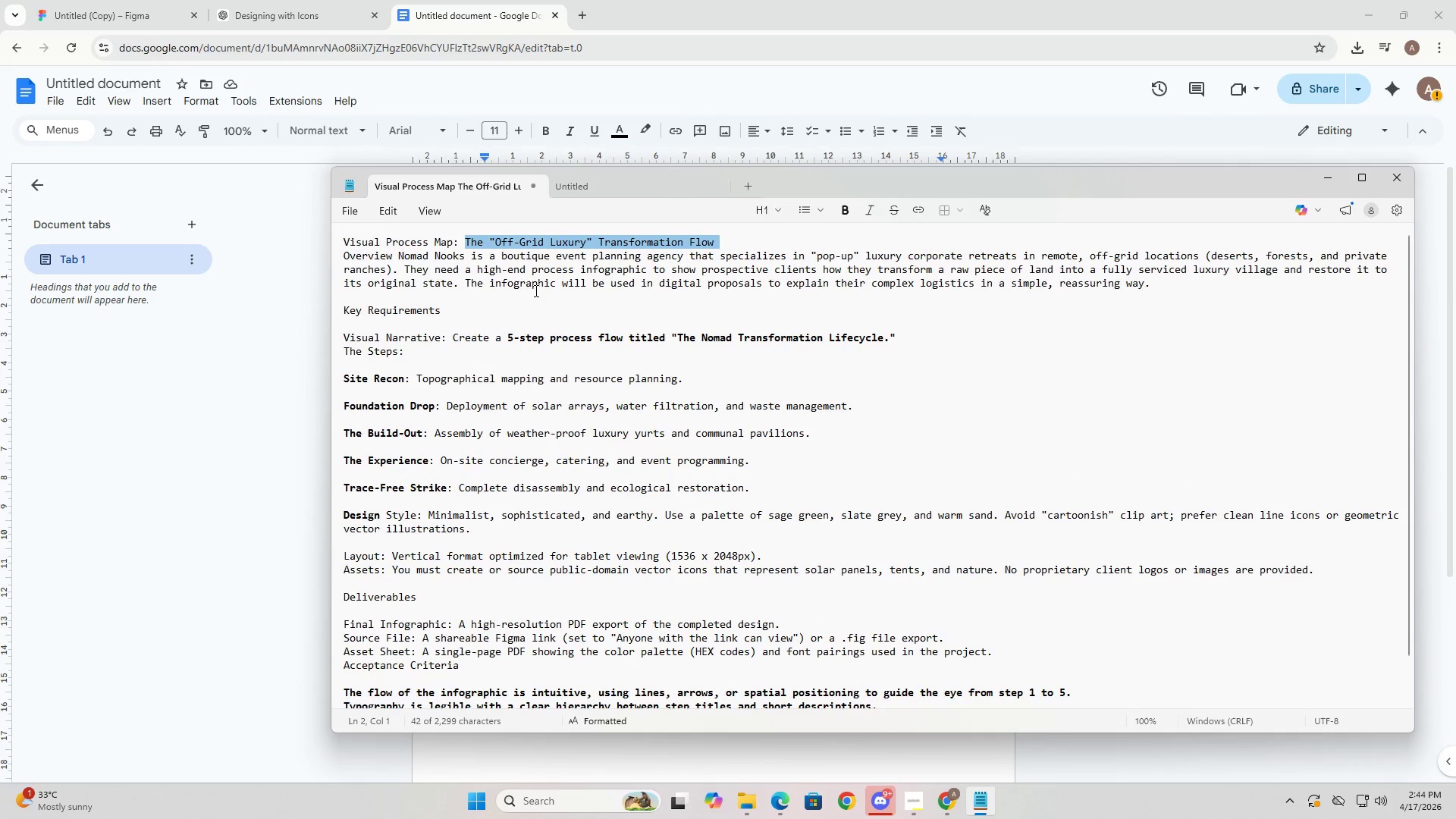 
left_click([99, 0])
 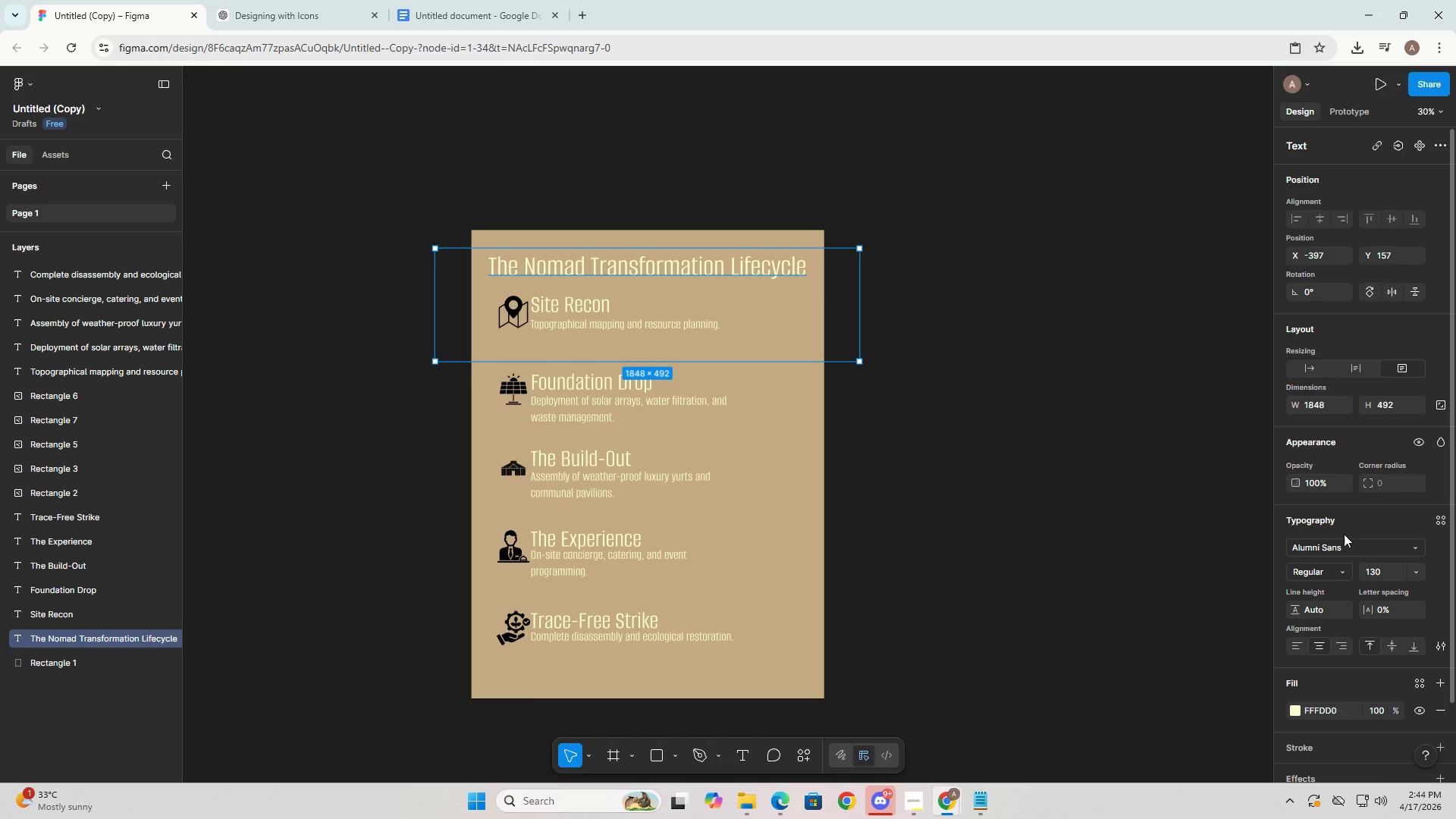 
left_click([1316, 546])
 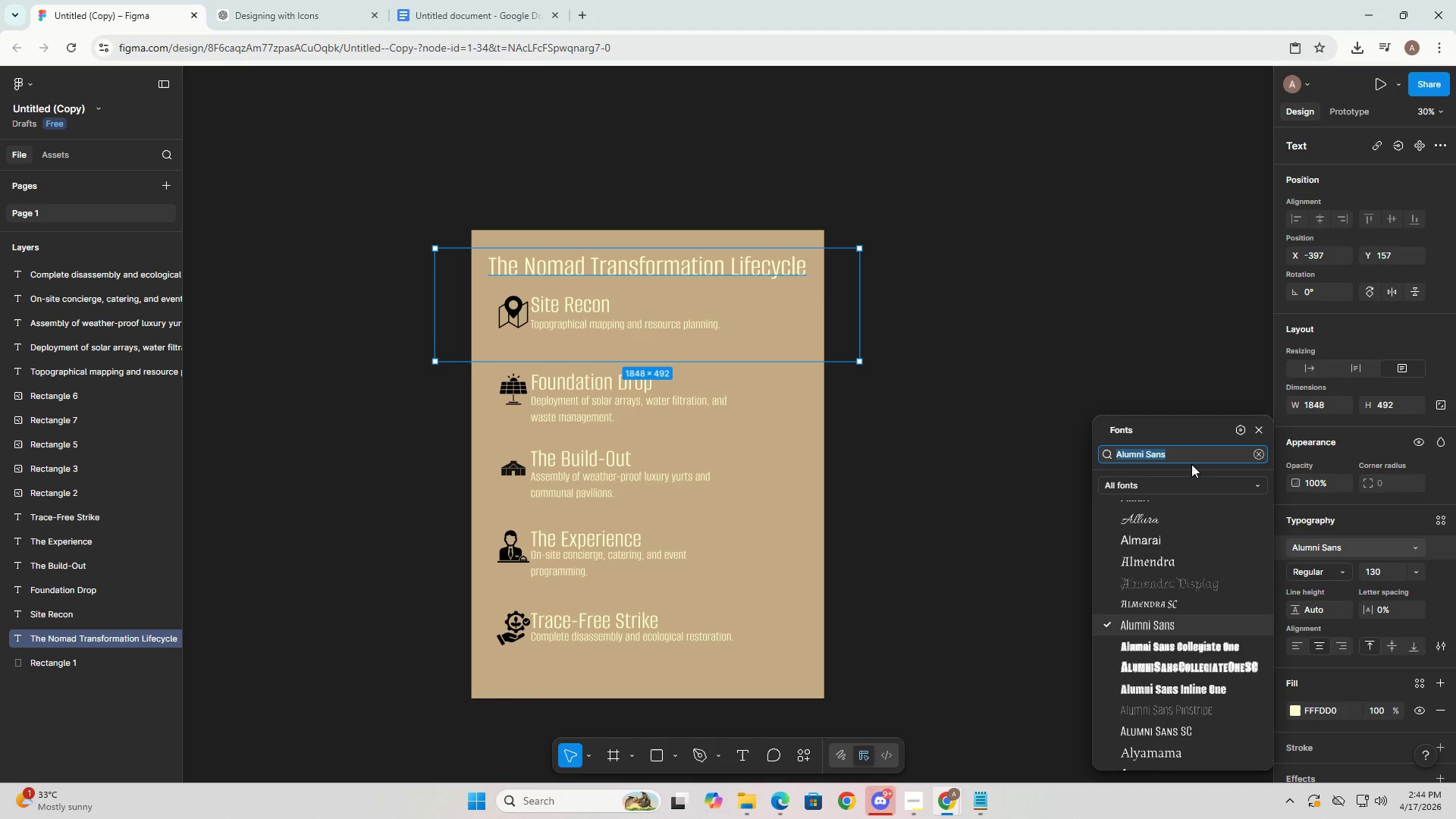 
key(Control+C)
 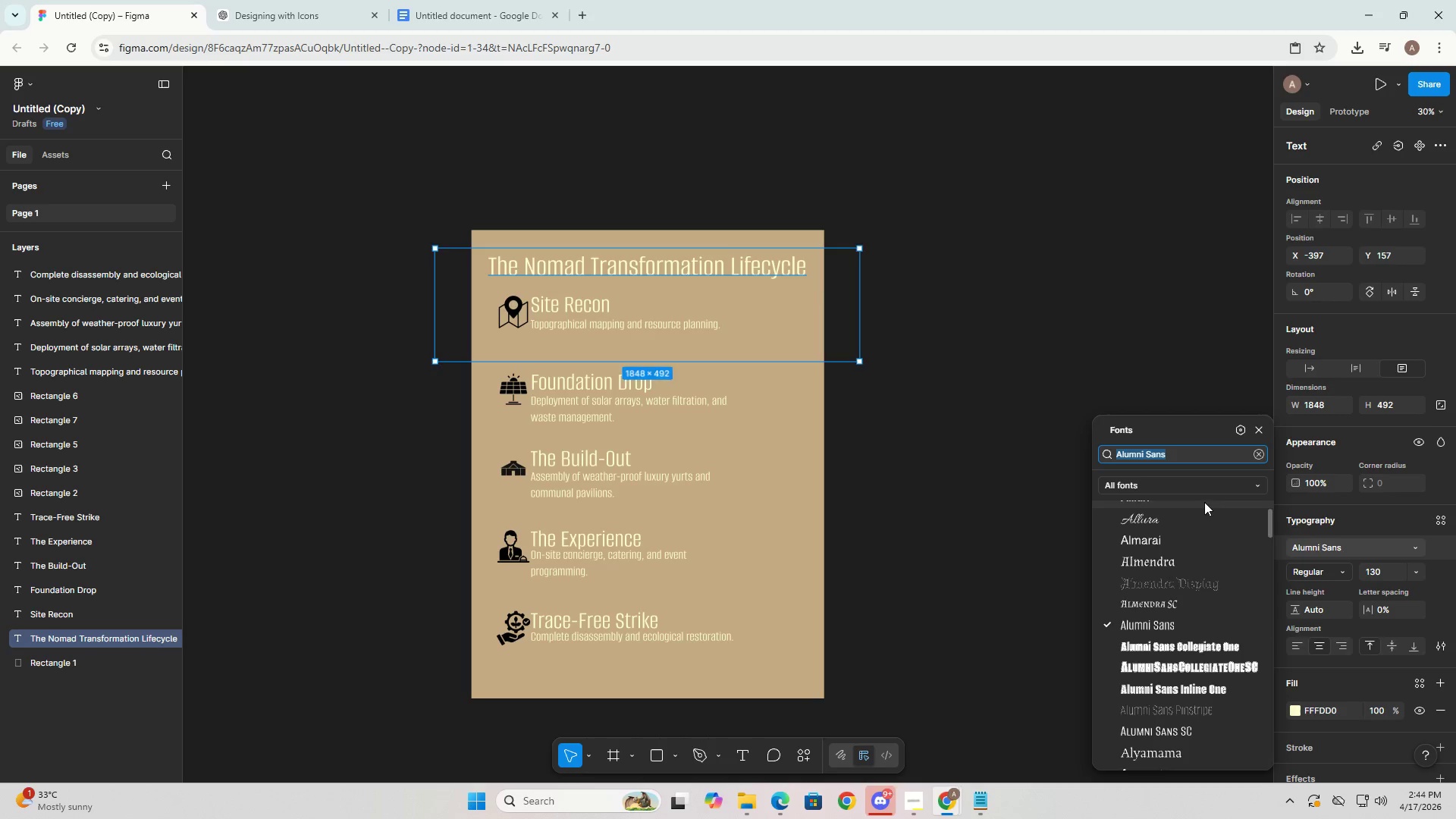 
key(Control+C)
 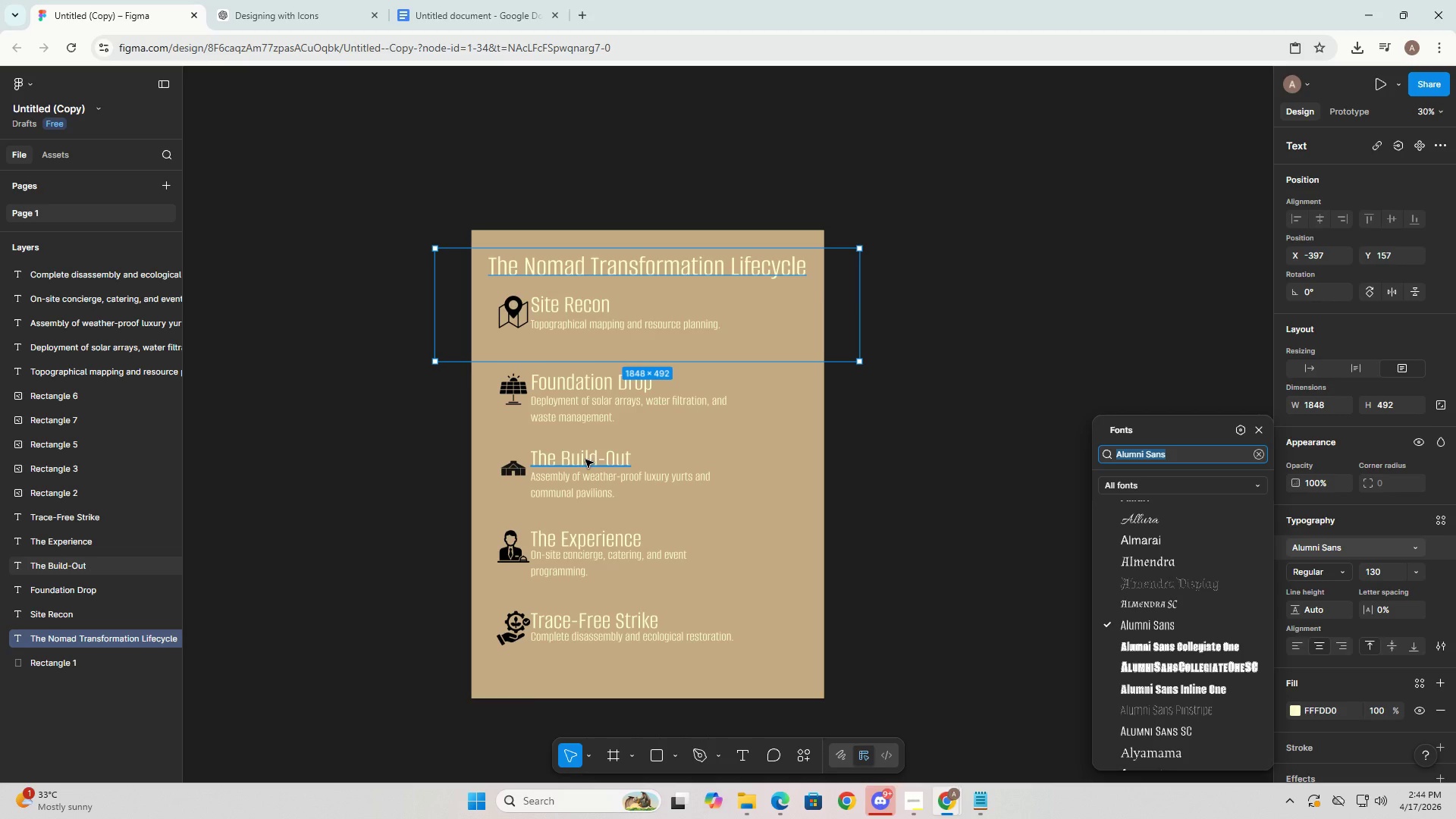 
left_click([585, 460])
 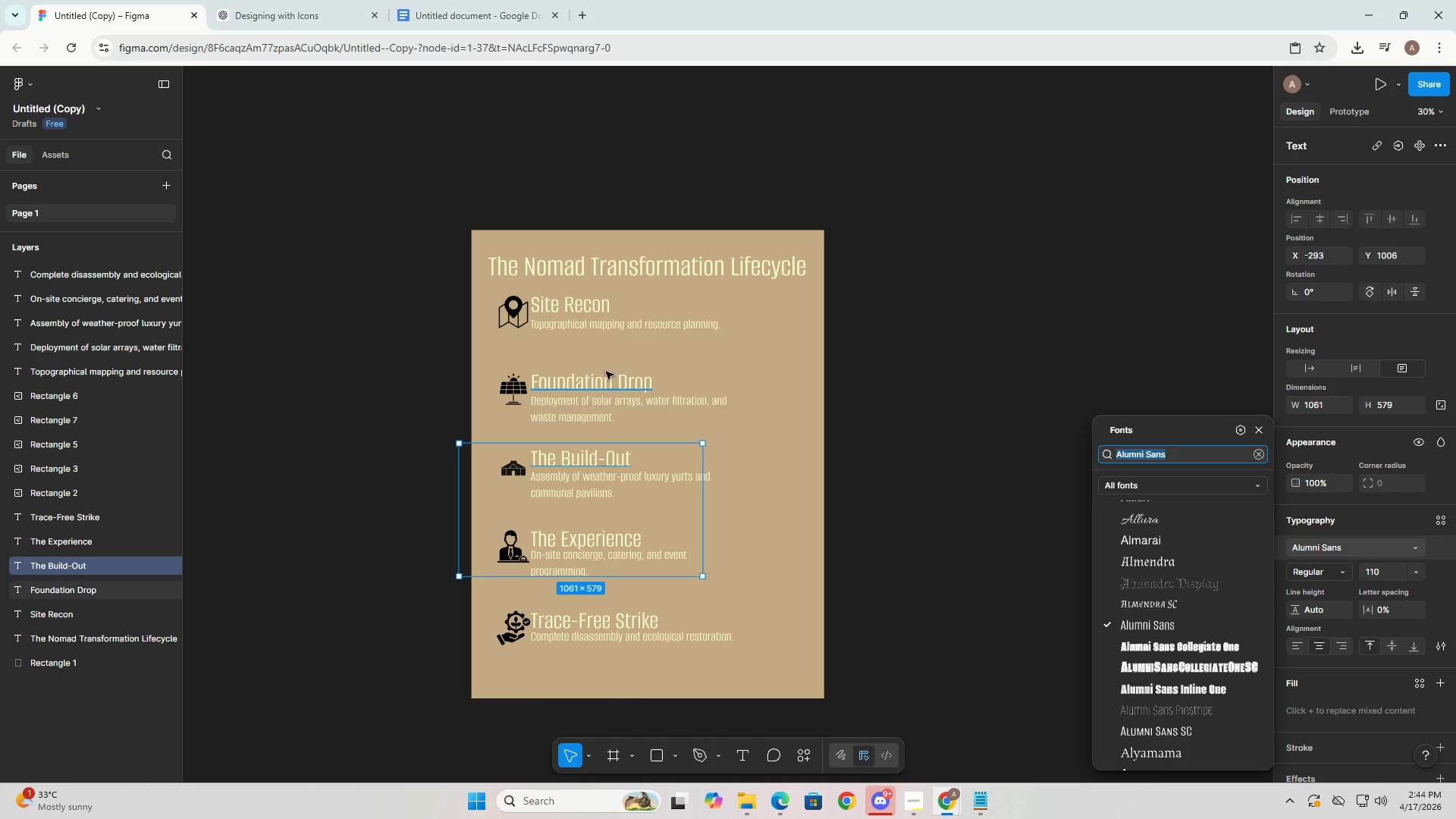 
left_click([586, 381])
 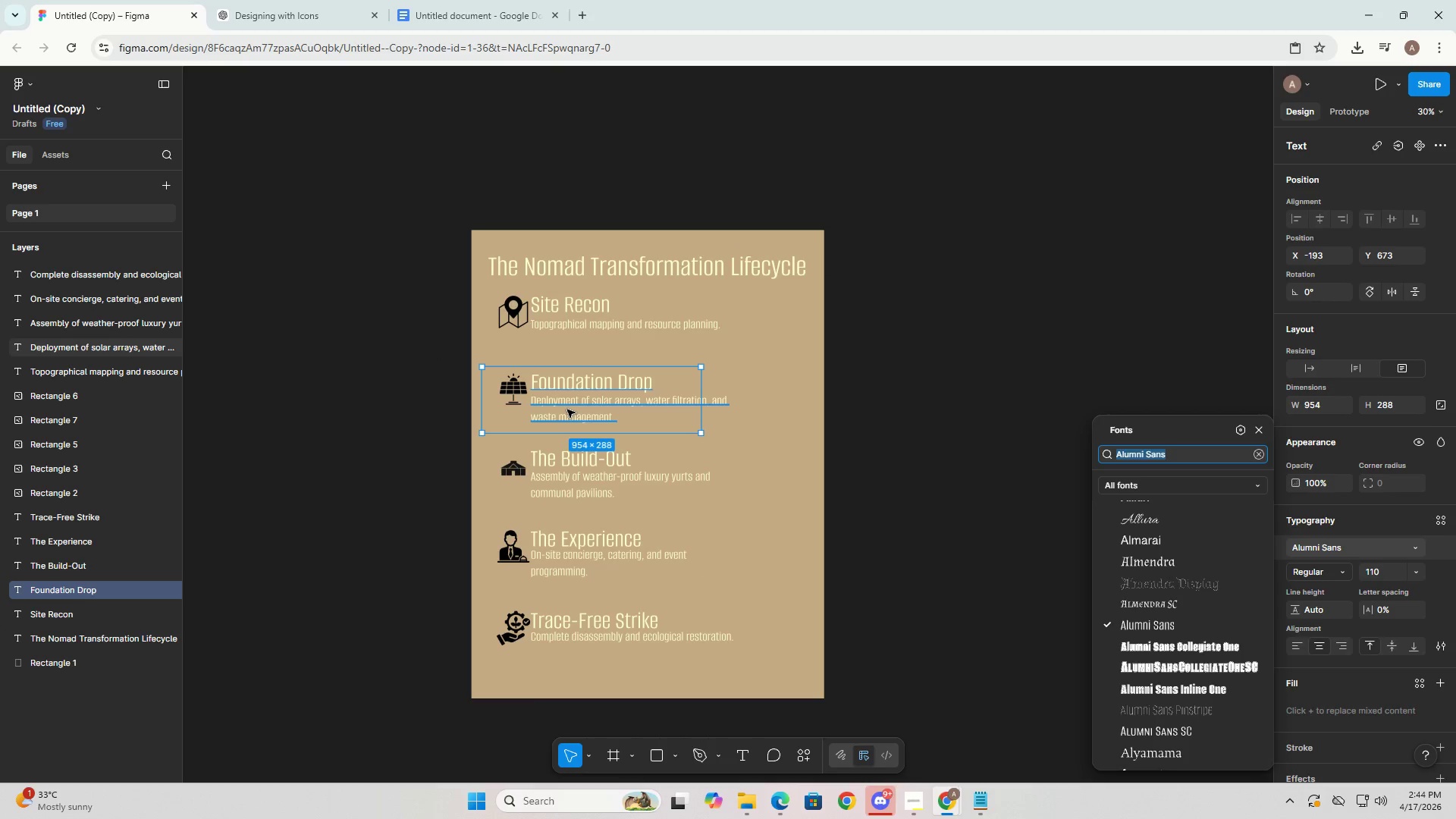 
left_click([567, 410])
 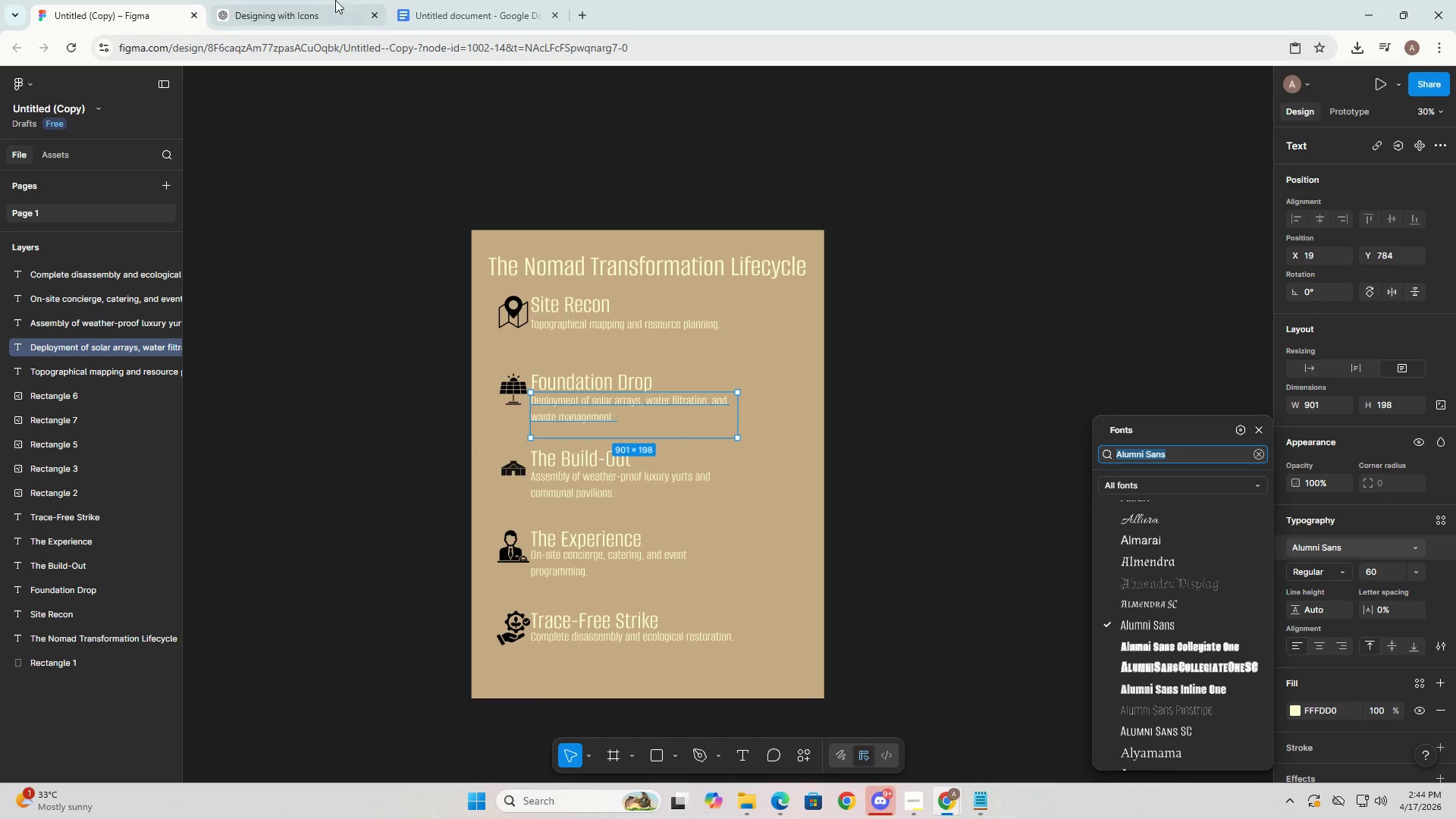 
left_click([287, 0])
 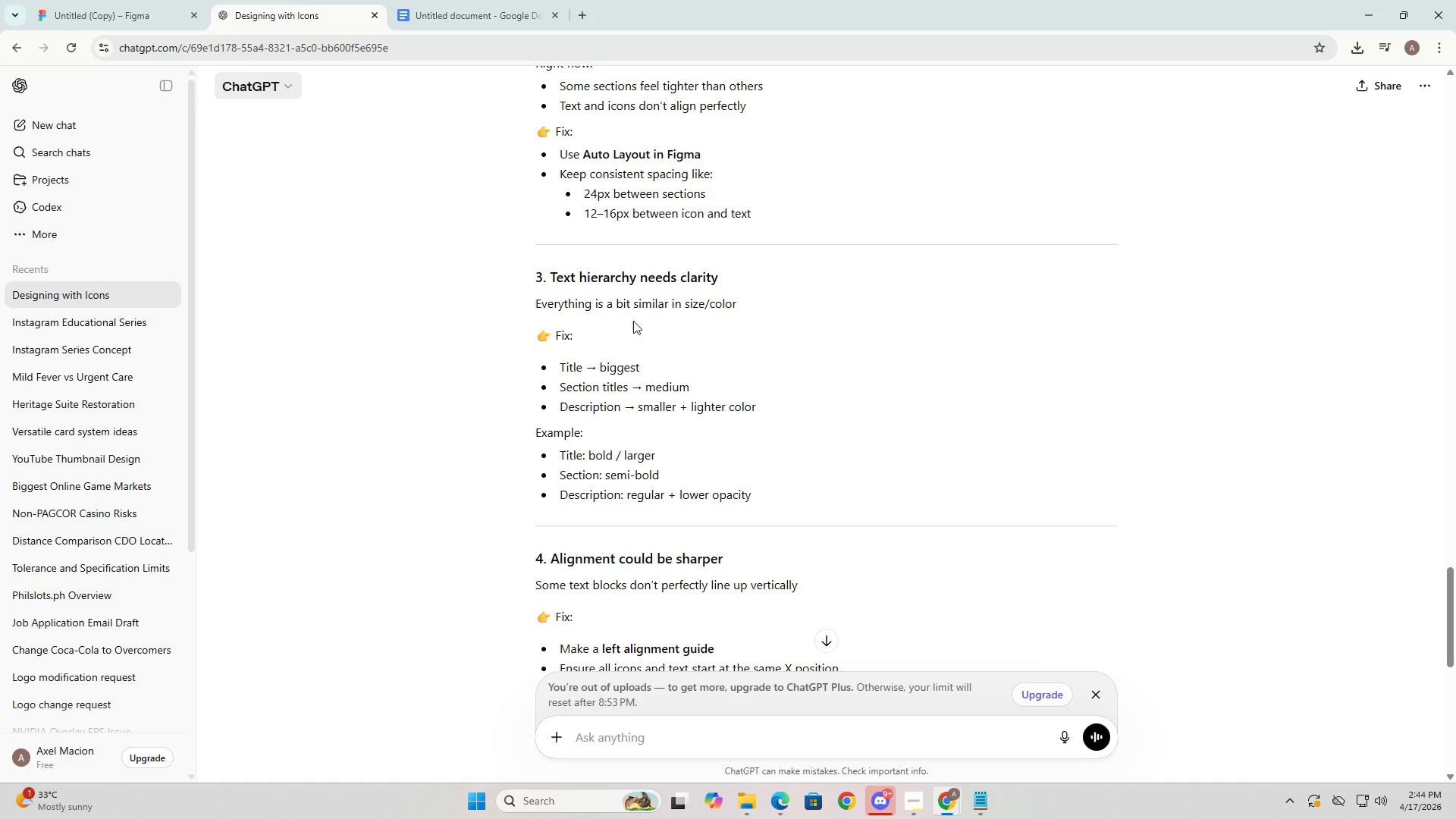 
scroll: coordinate [633, 320], scroll_direction: up, amount: 6.0
 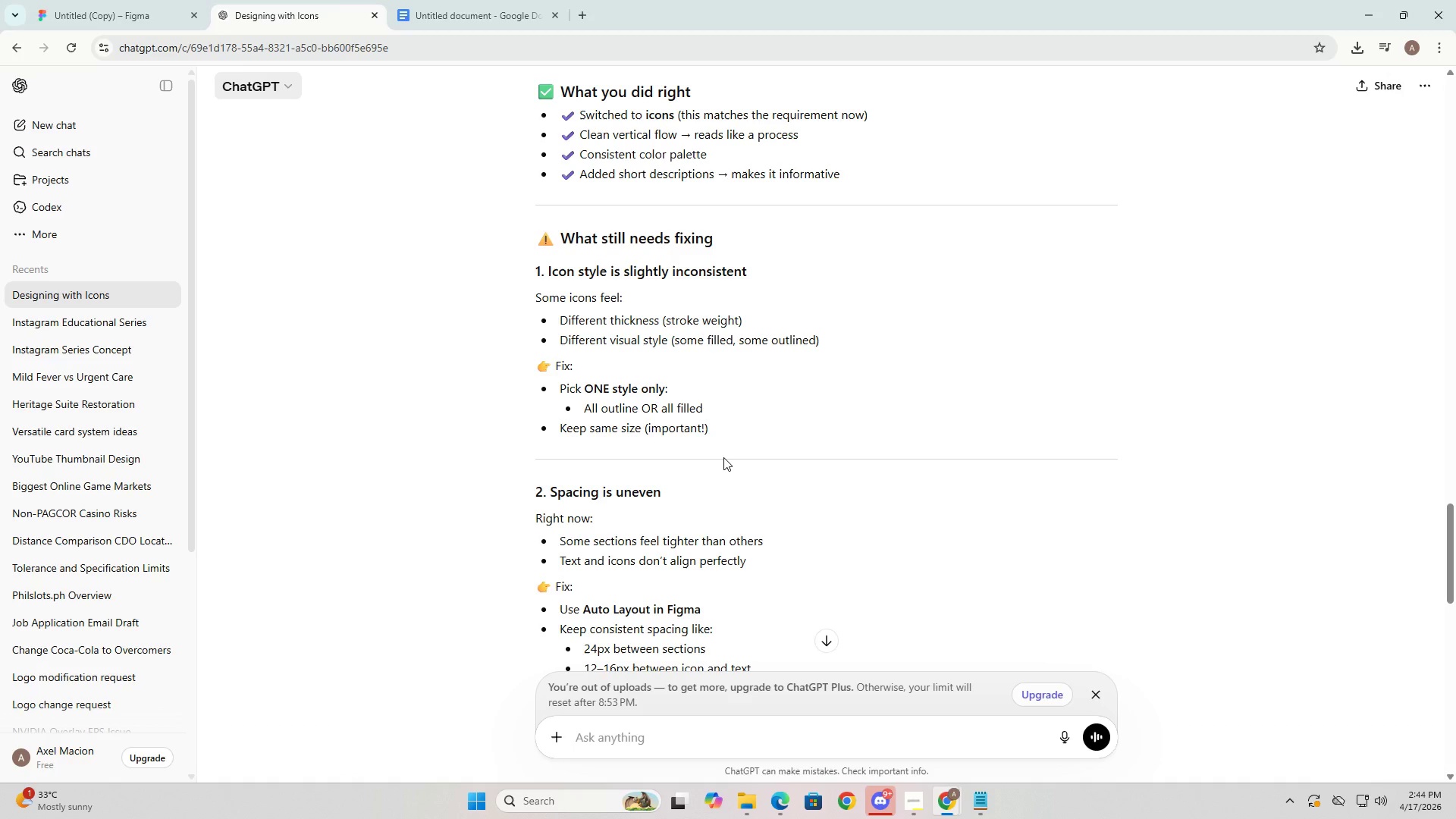 
scroll: coordinate [723, 457], scroll_direction: down, amount: 4.0
 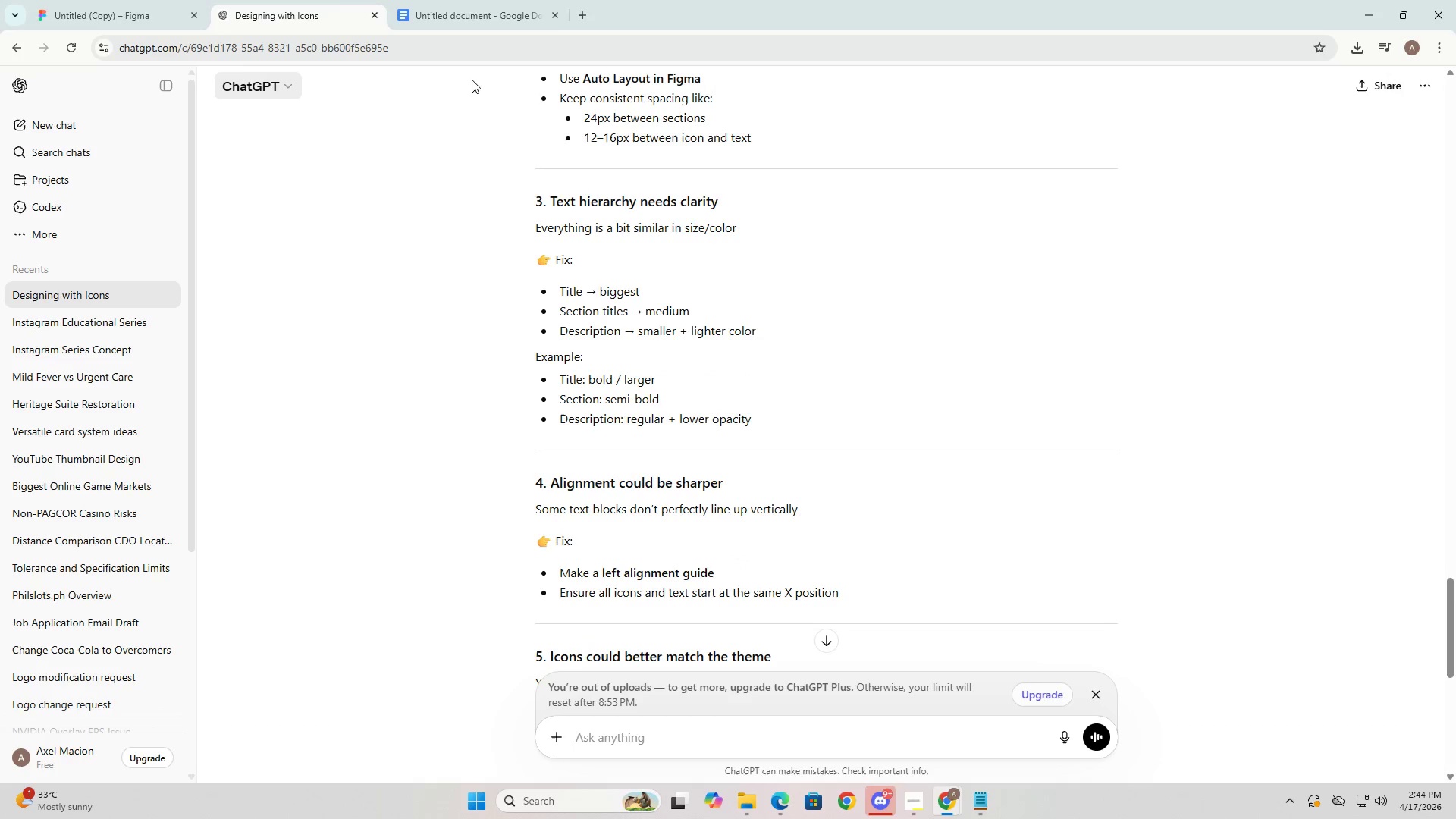 
left_click([447, 0])
 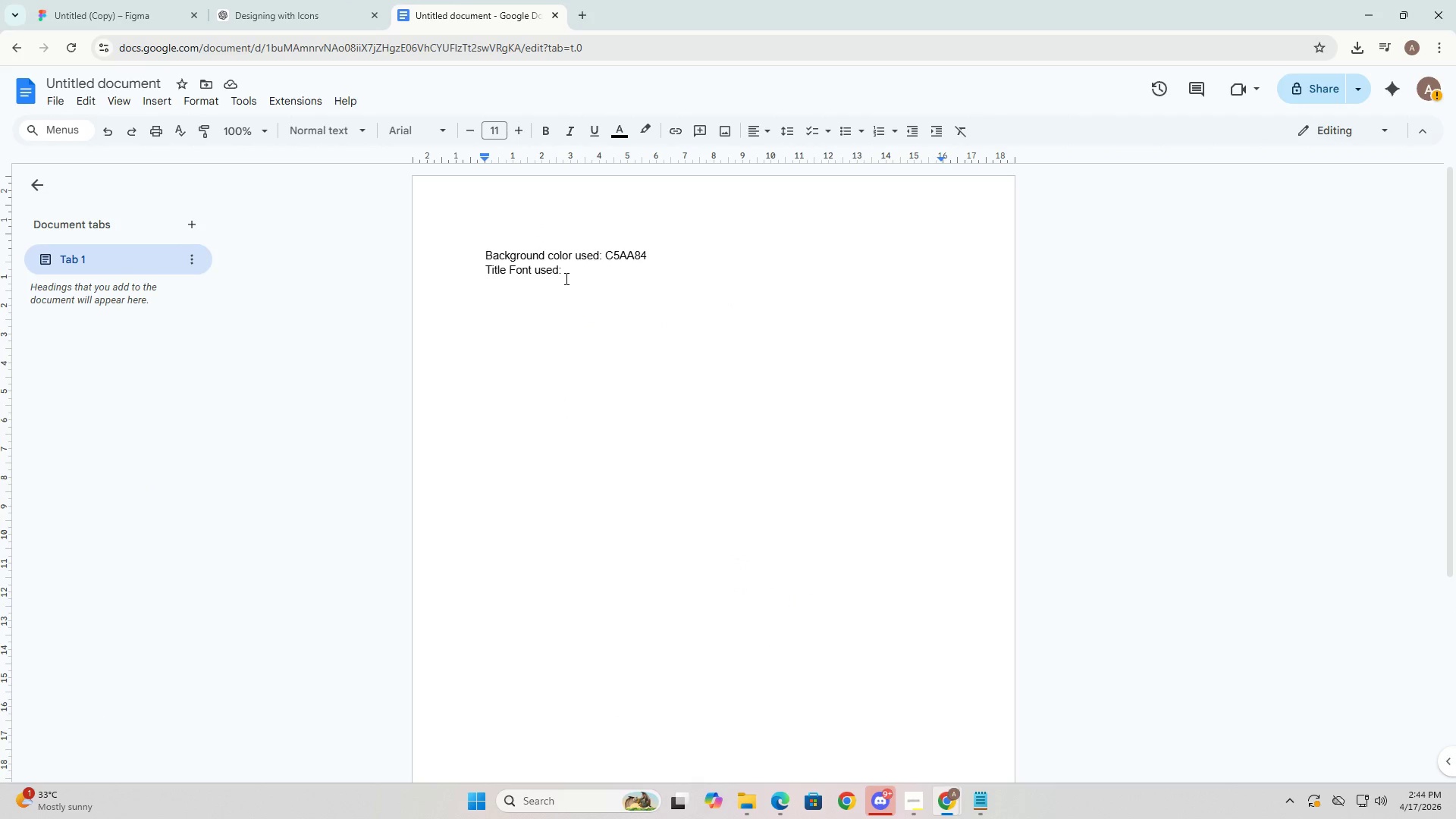 
hold_key(key=Backspace, duration=0.84)
 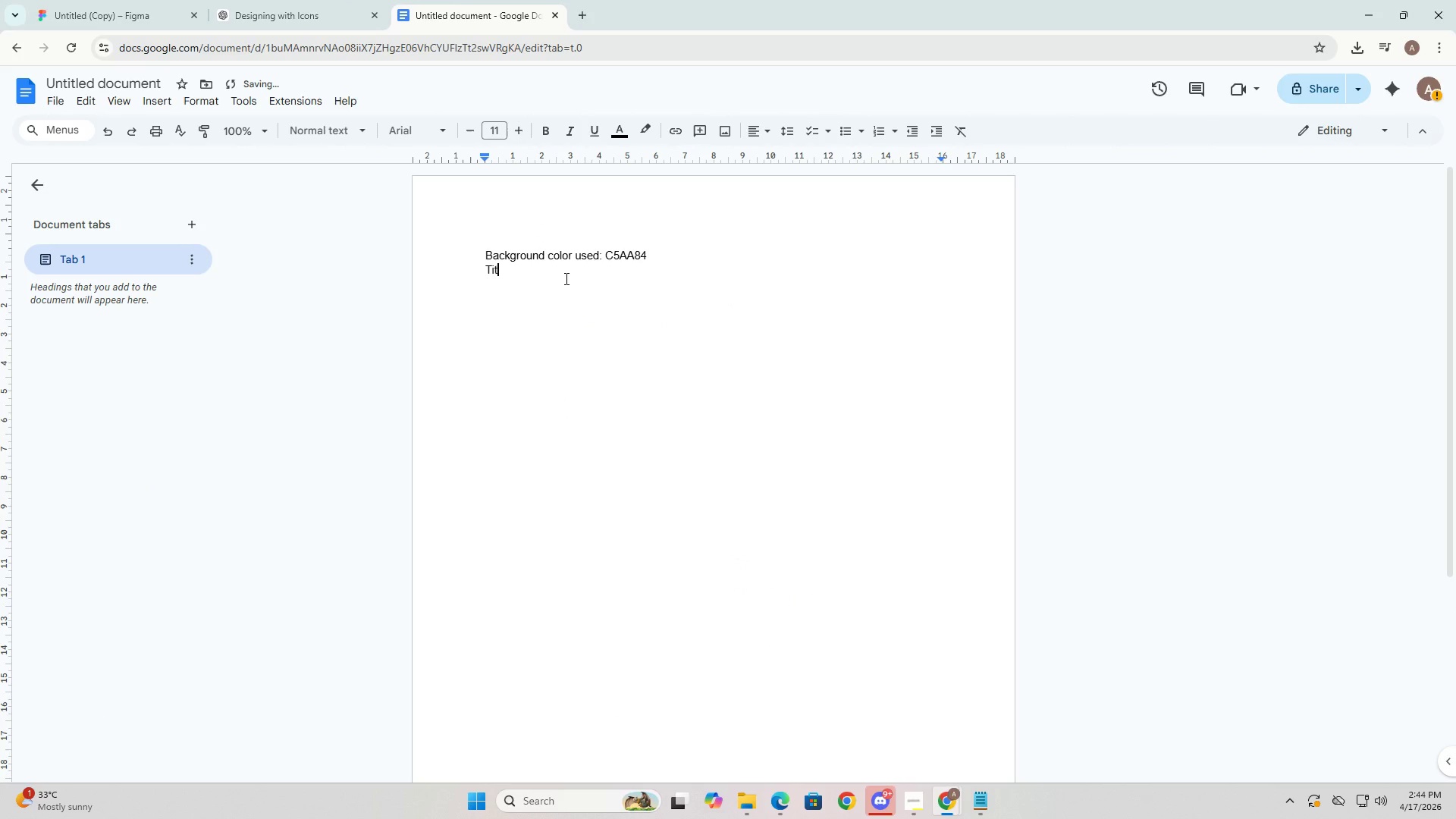 
key(Backspace)
key(Backspace)
key(Backspace)
key(Backspace)
type(Fonts used: )
 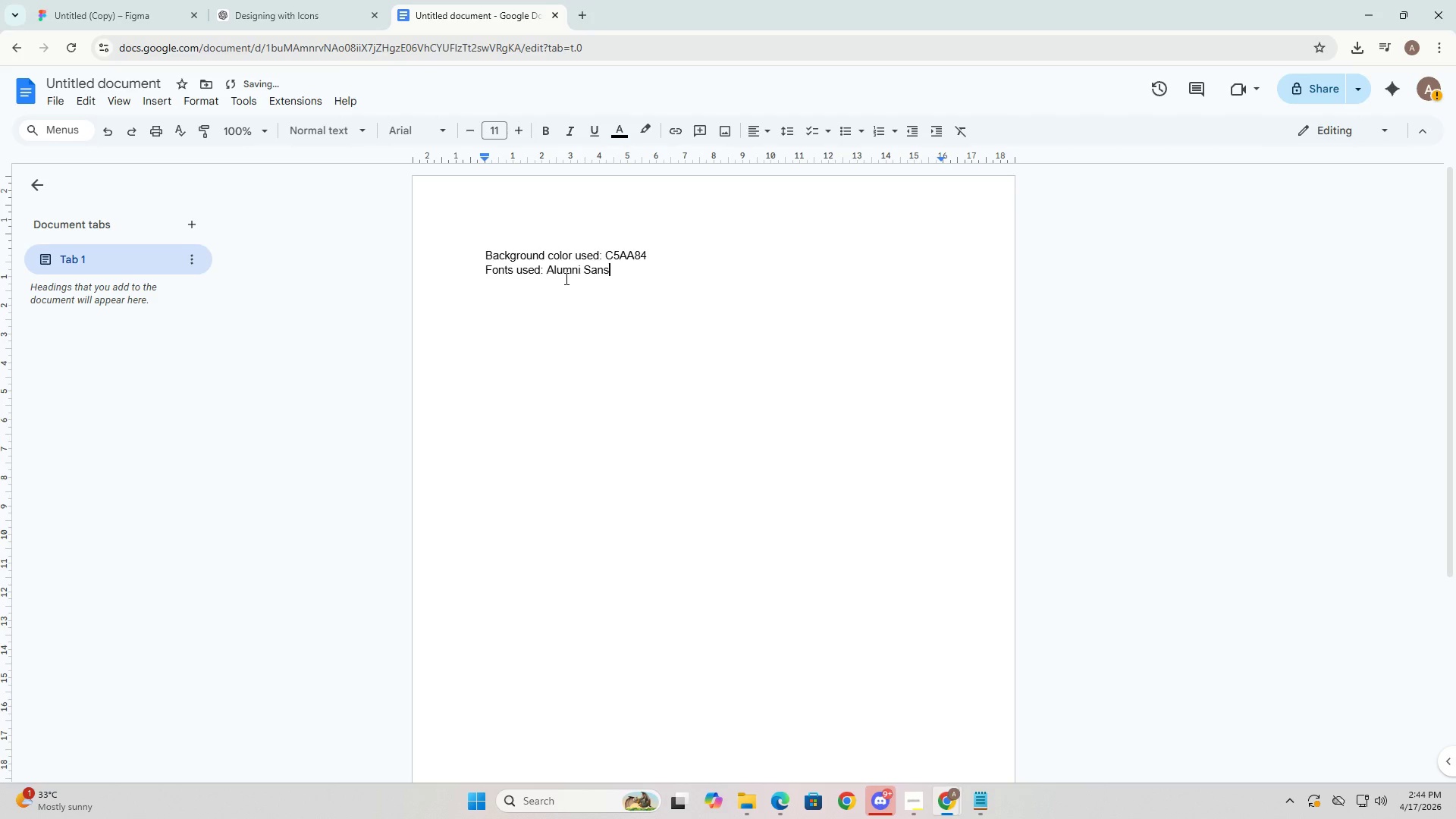 
key(Control+V)
 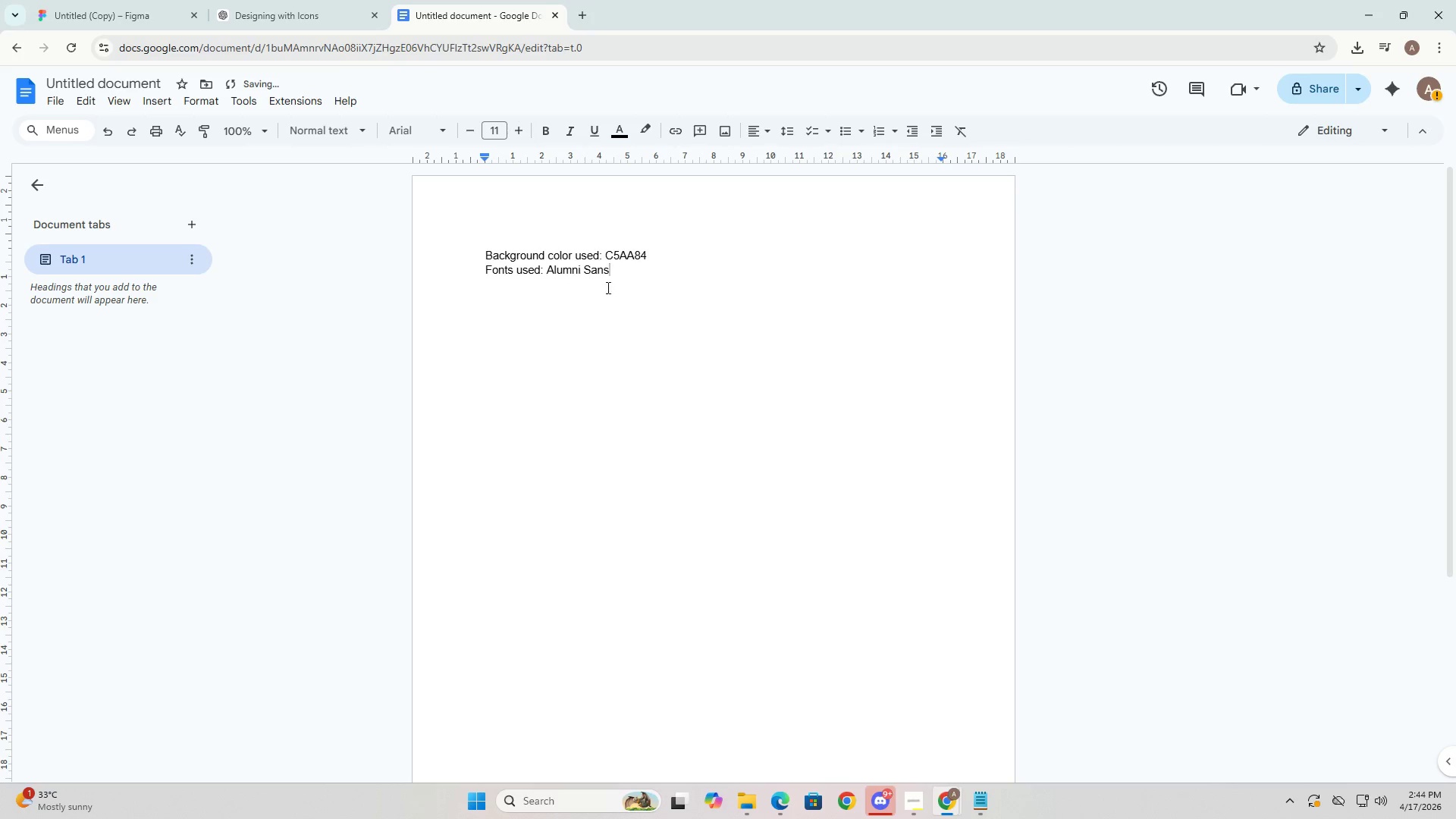 
key(Alt+AltLeft)
 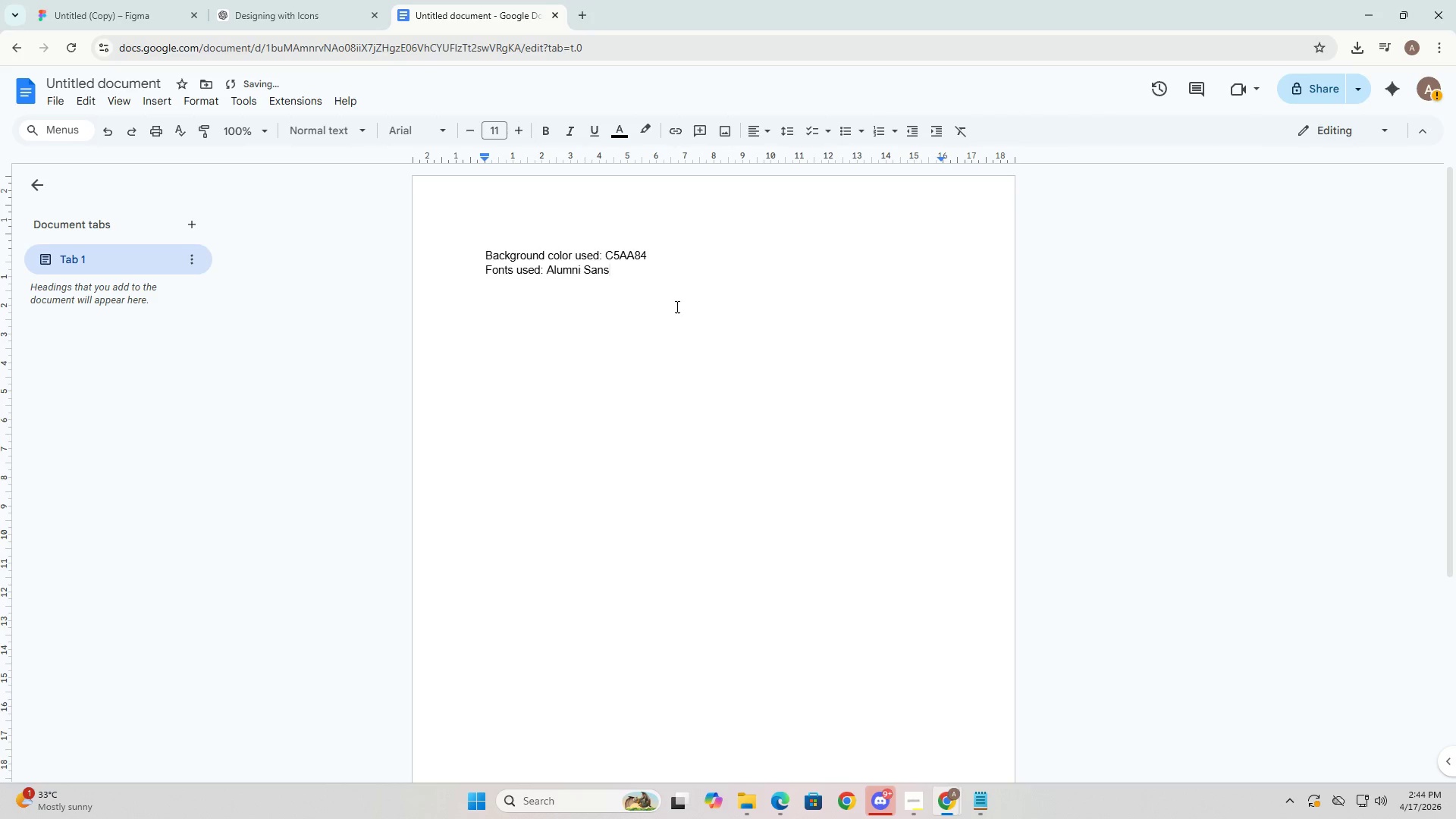 
key(Alt+Tab)
 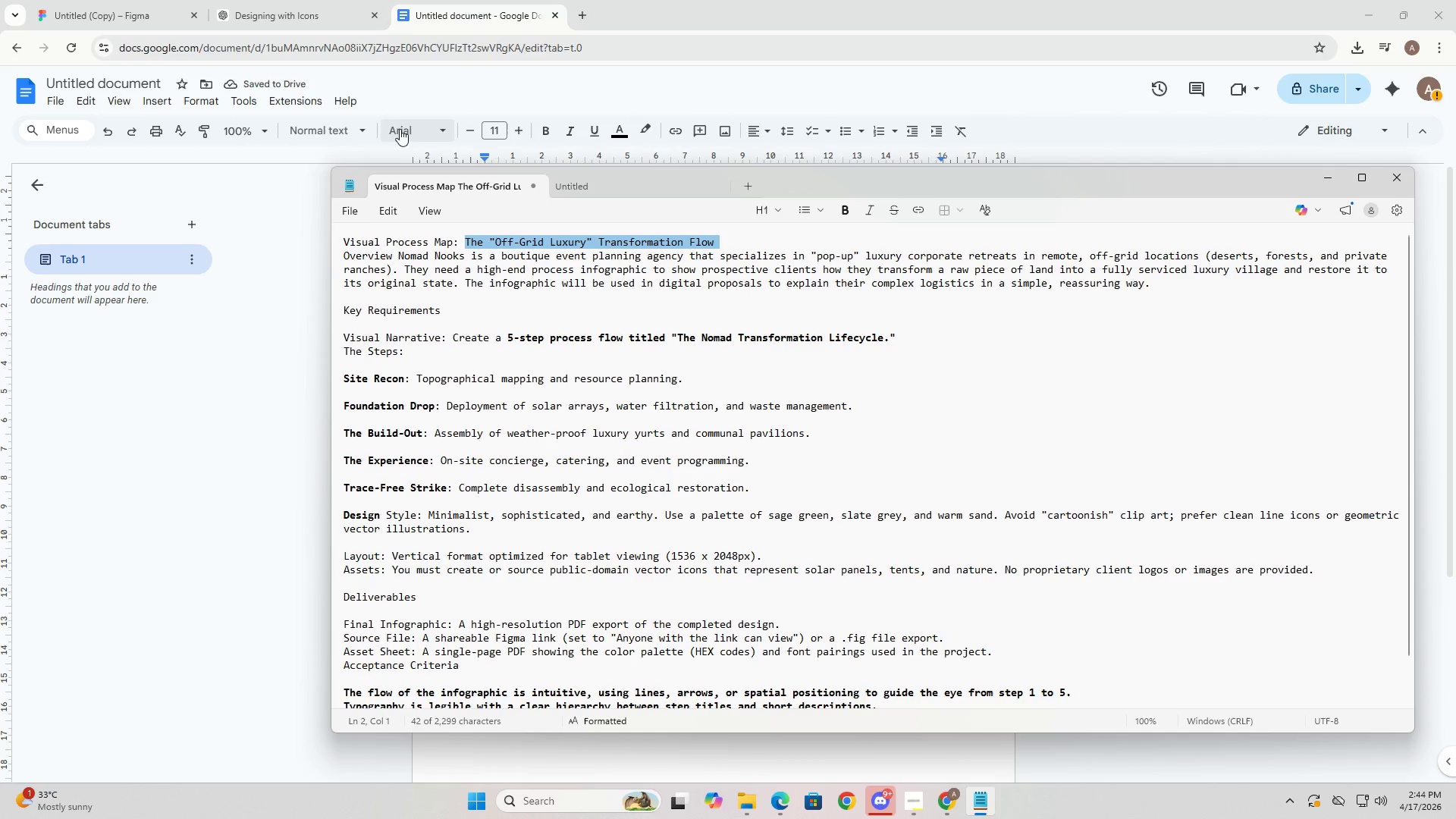 
left_click([196, 0])
 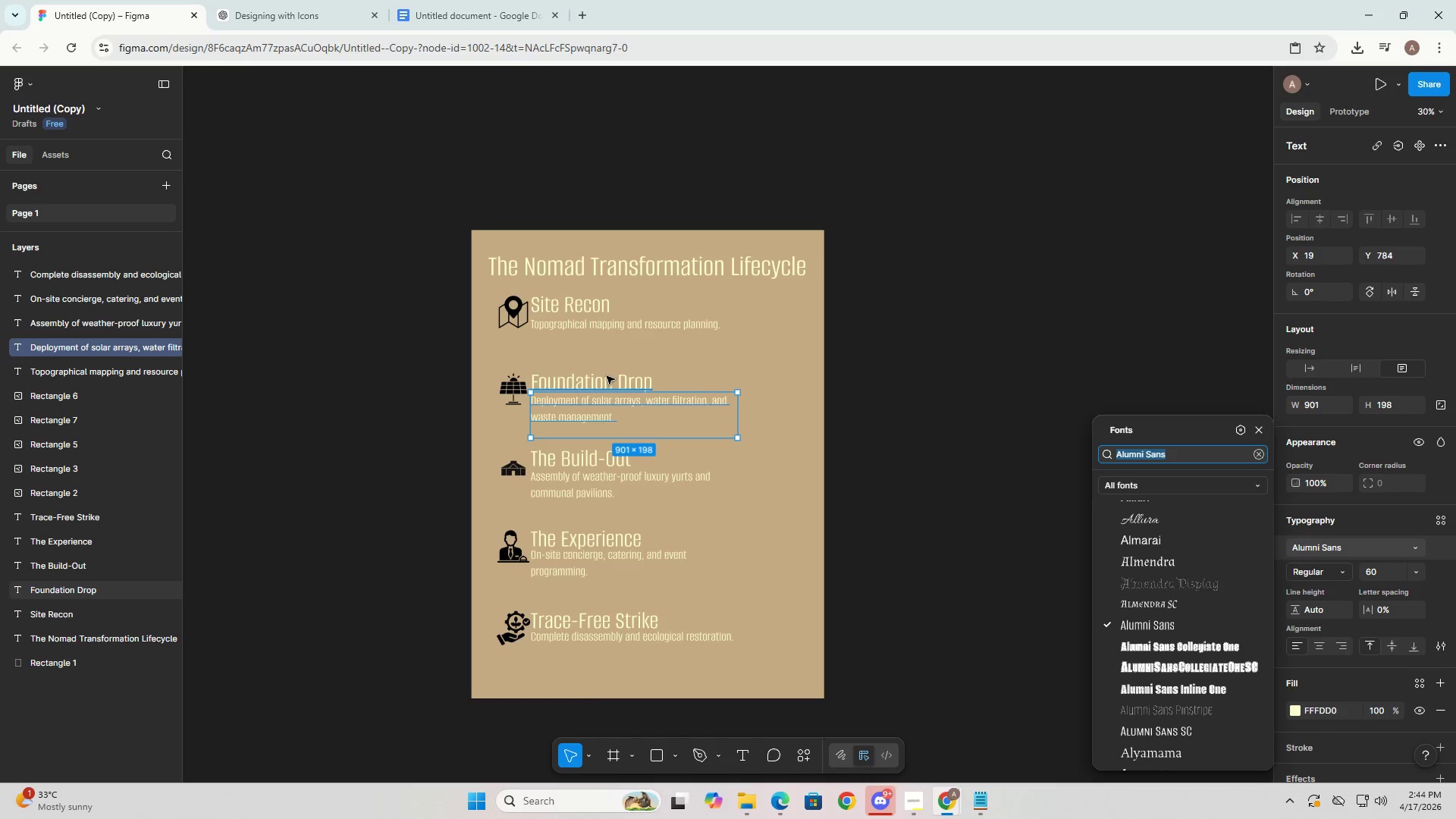 
left_click([604, 383])
 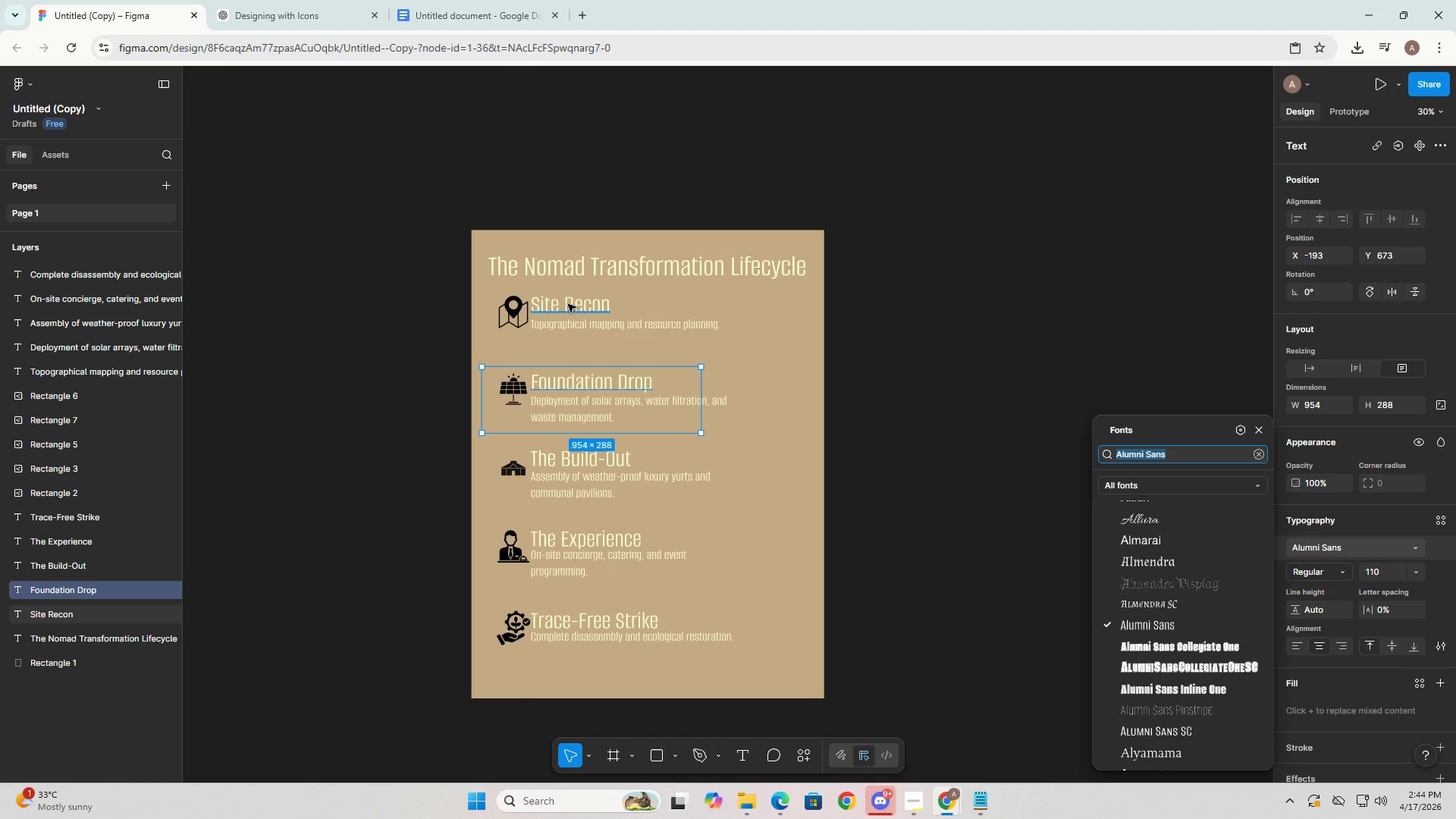 
left_click([568, 304])
 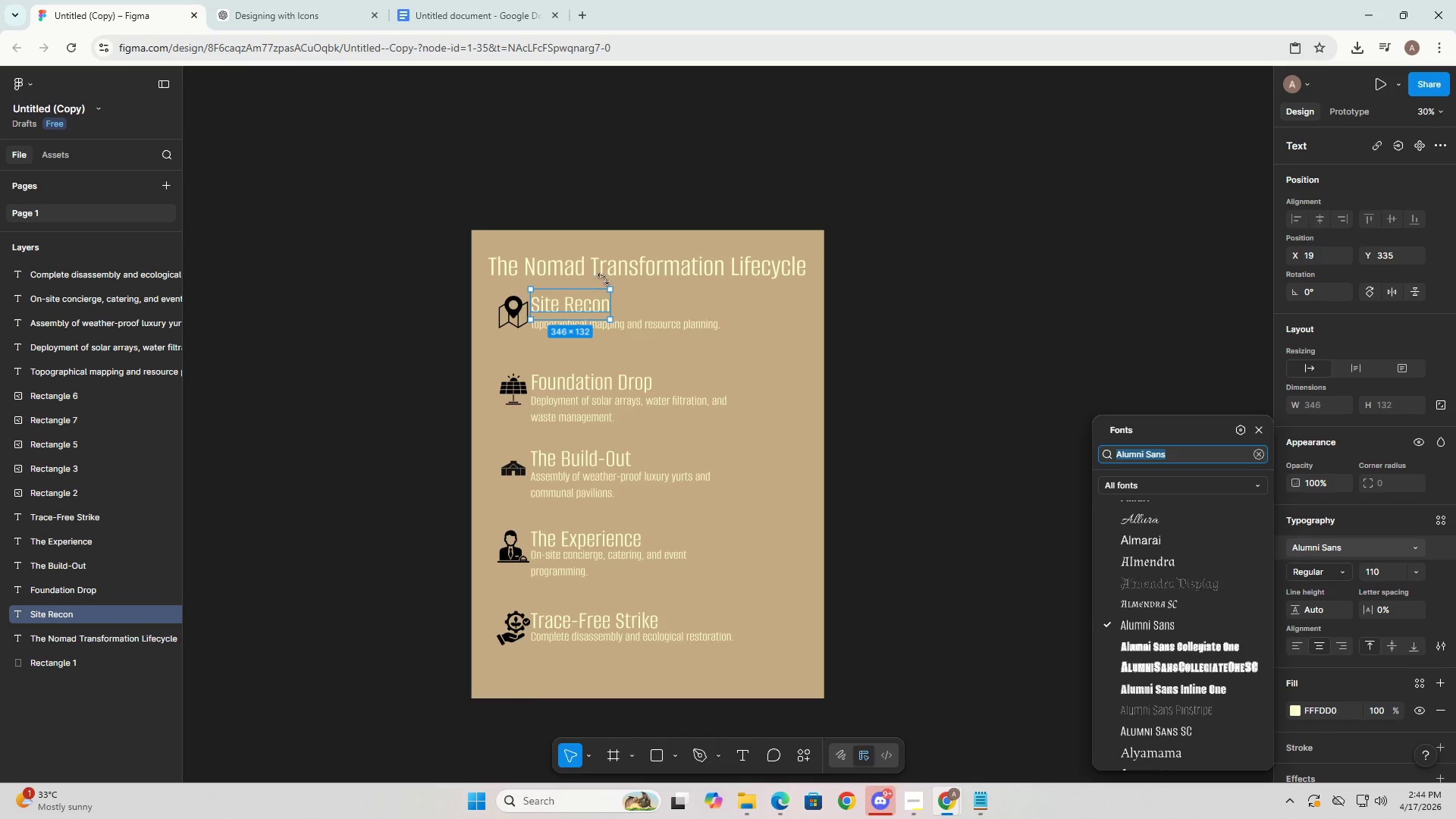 
left_click([609, 271])
 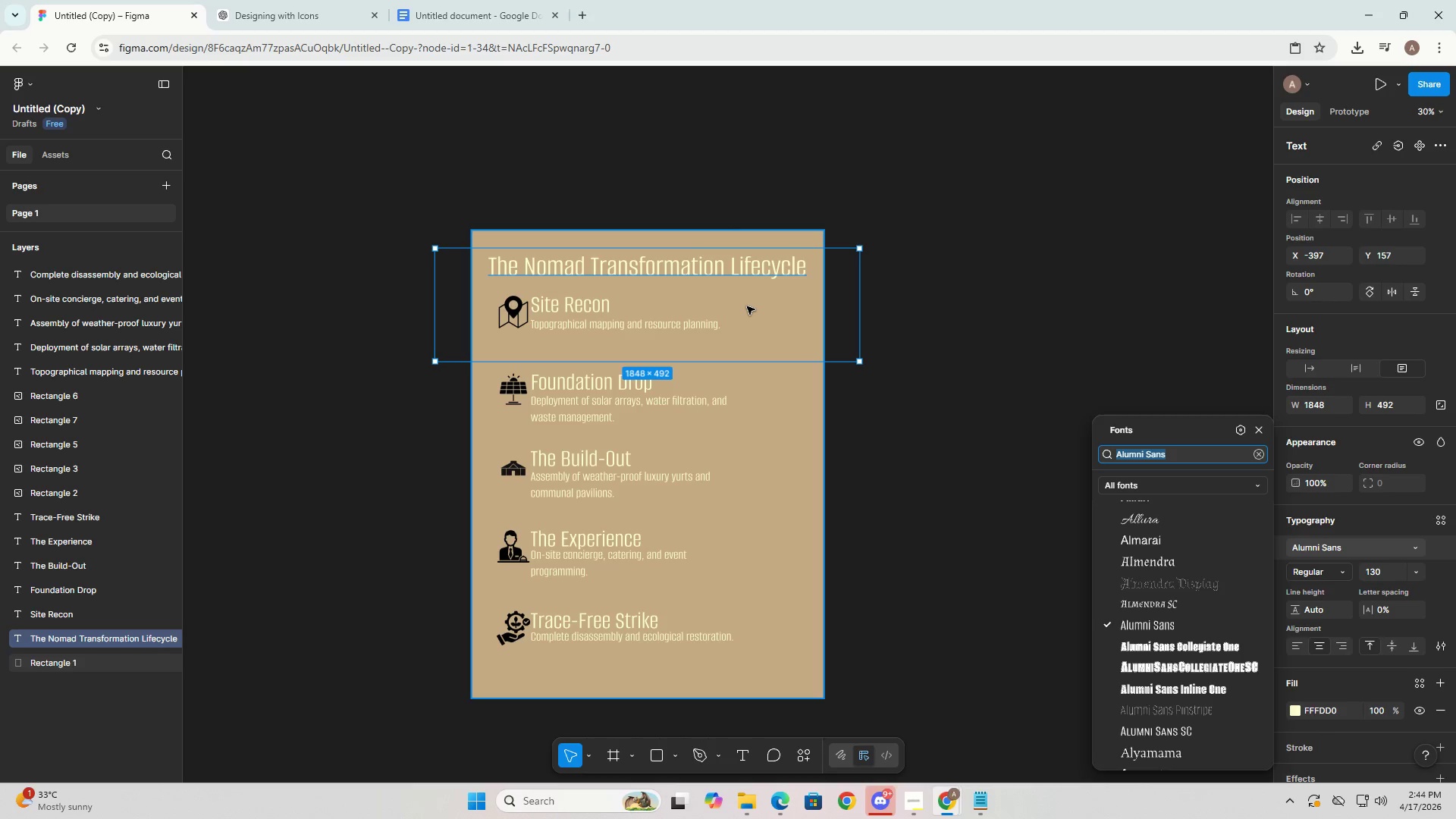 
key(Alt+AltLeft)
 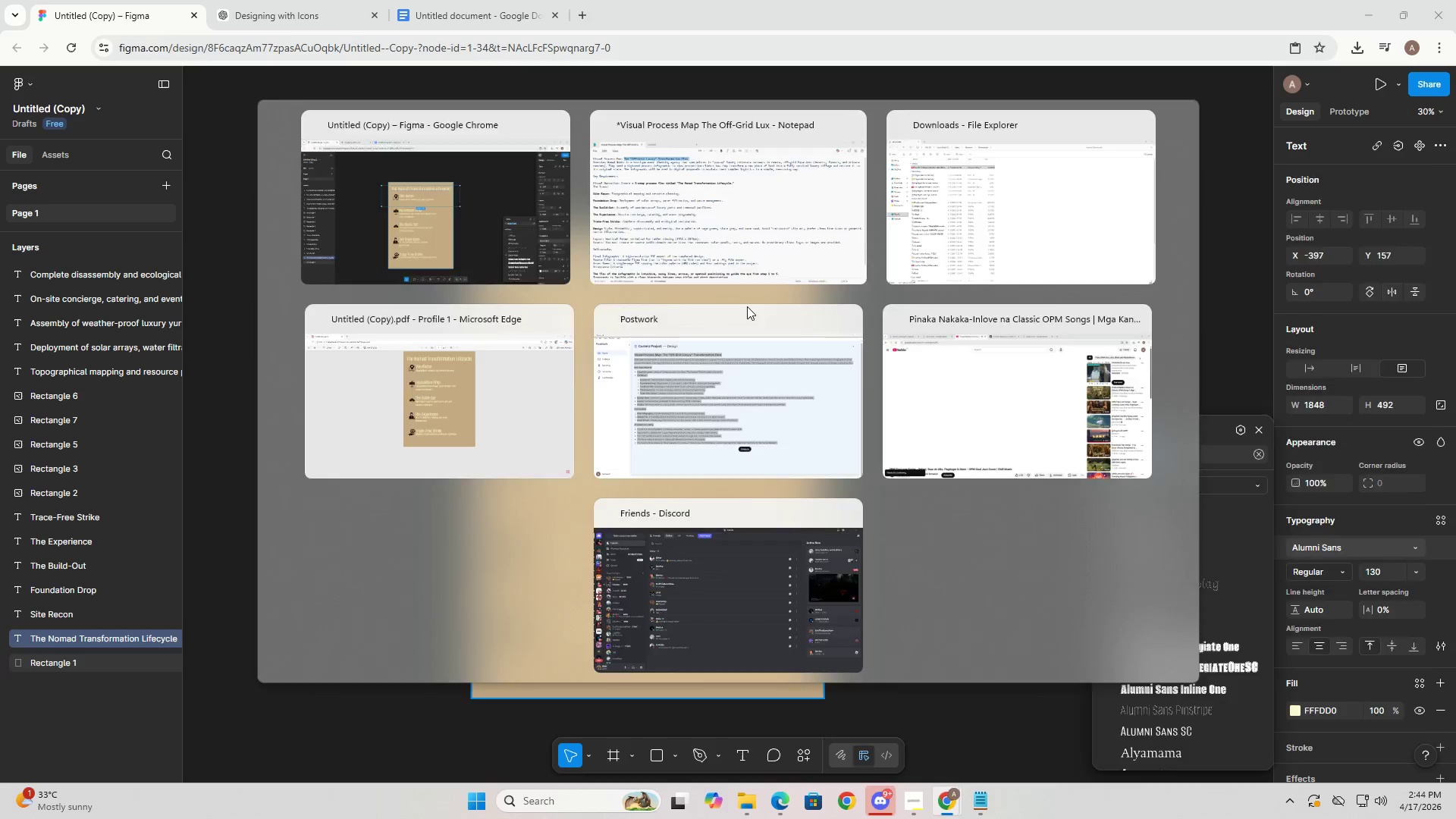 
key(Alt+Tab)
 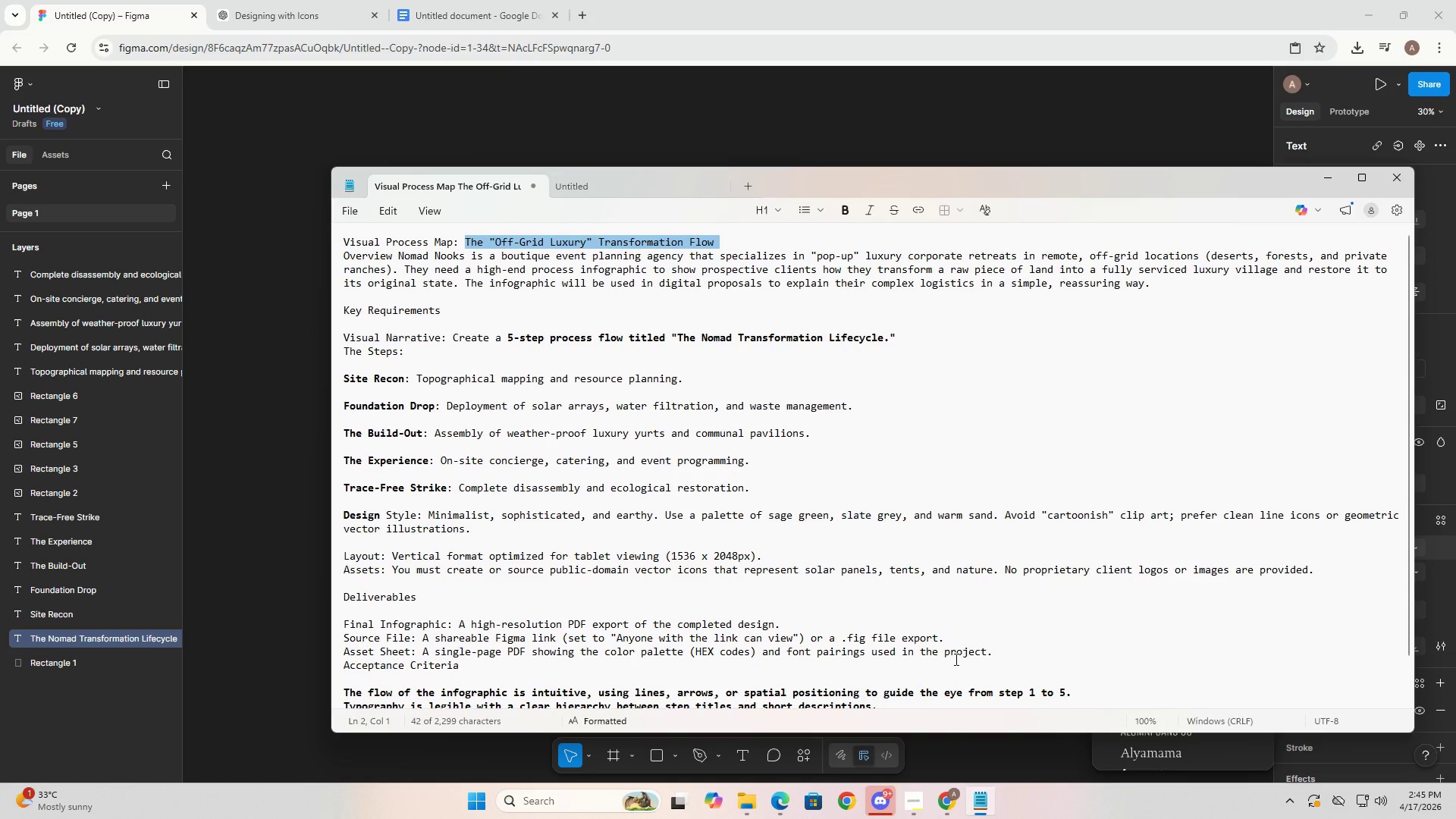 
key(Alt+AltLeft)
 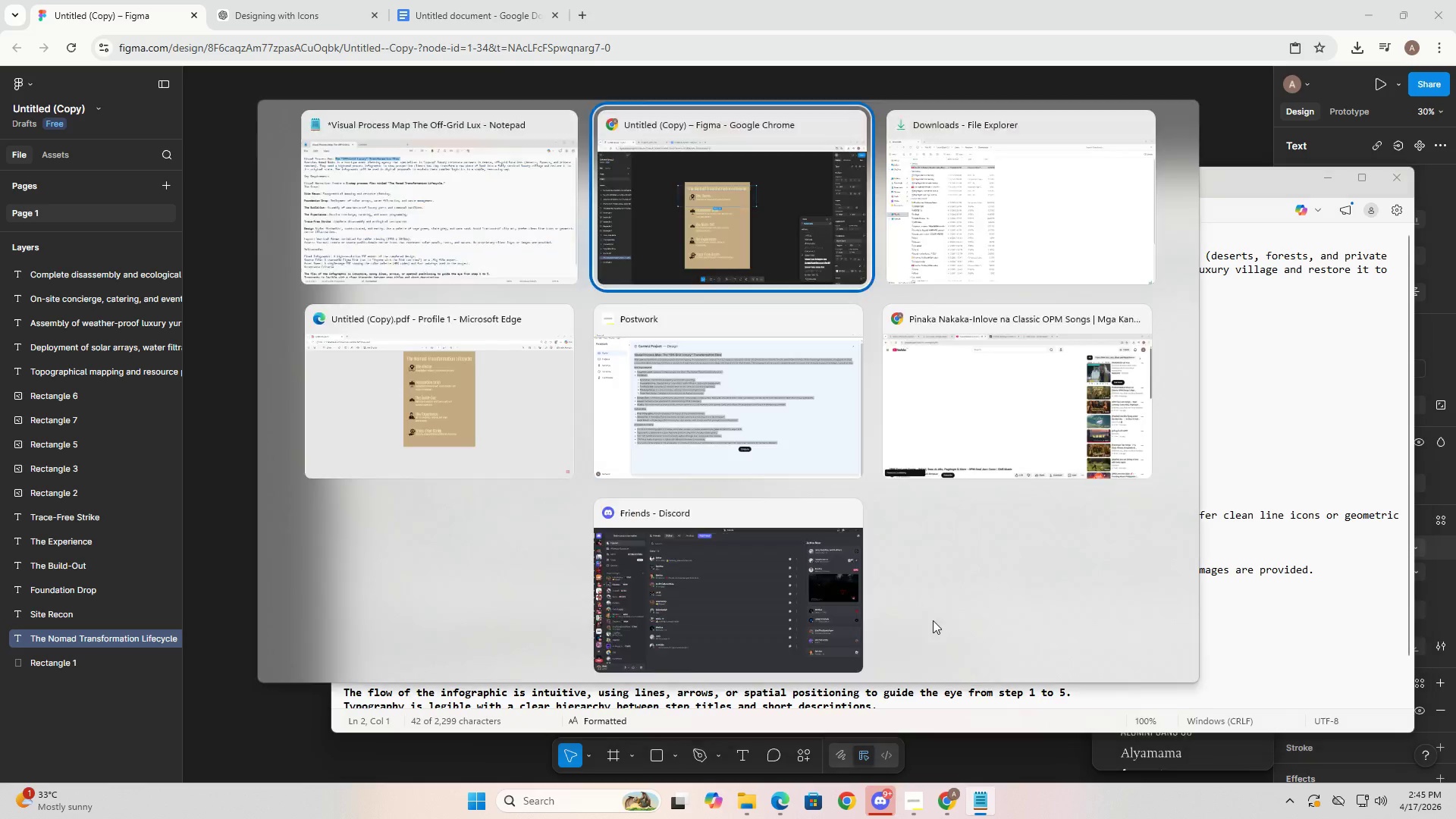 
key(Alt+Tab)
 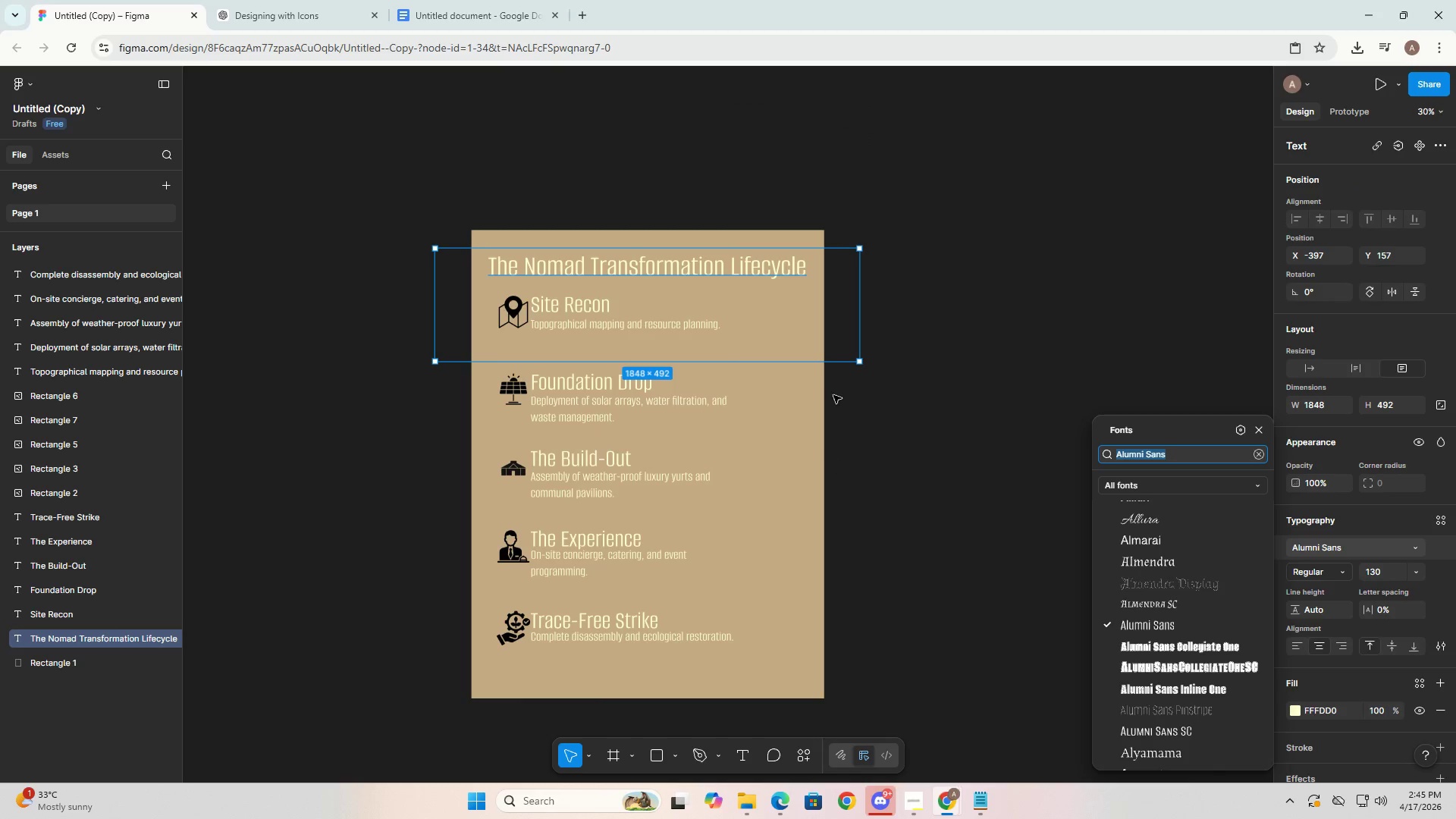 
key(Alt+AltLeft)
 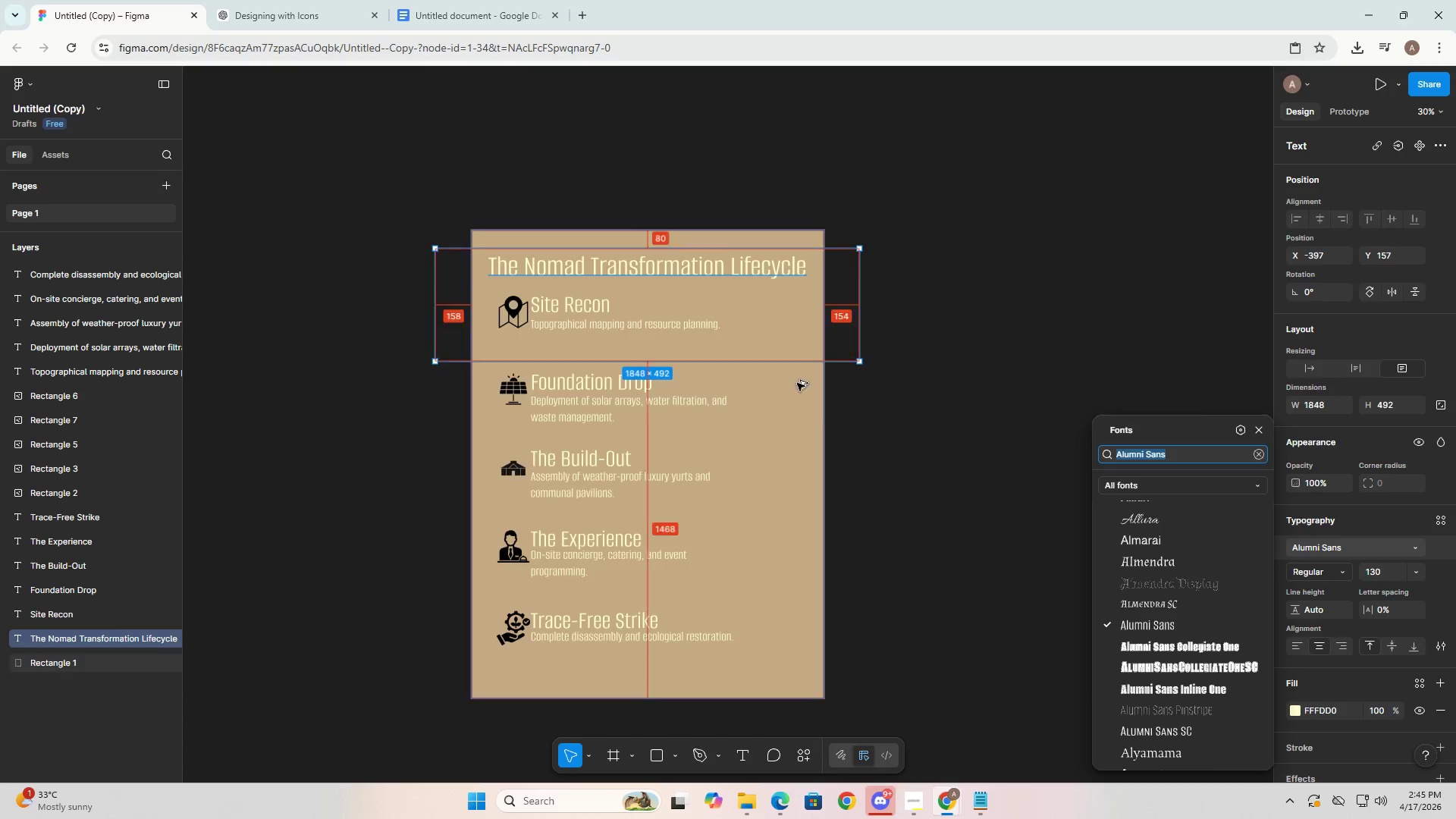 
key(Alt+Tab)
 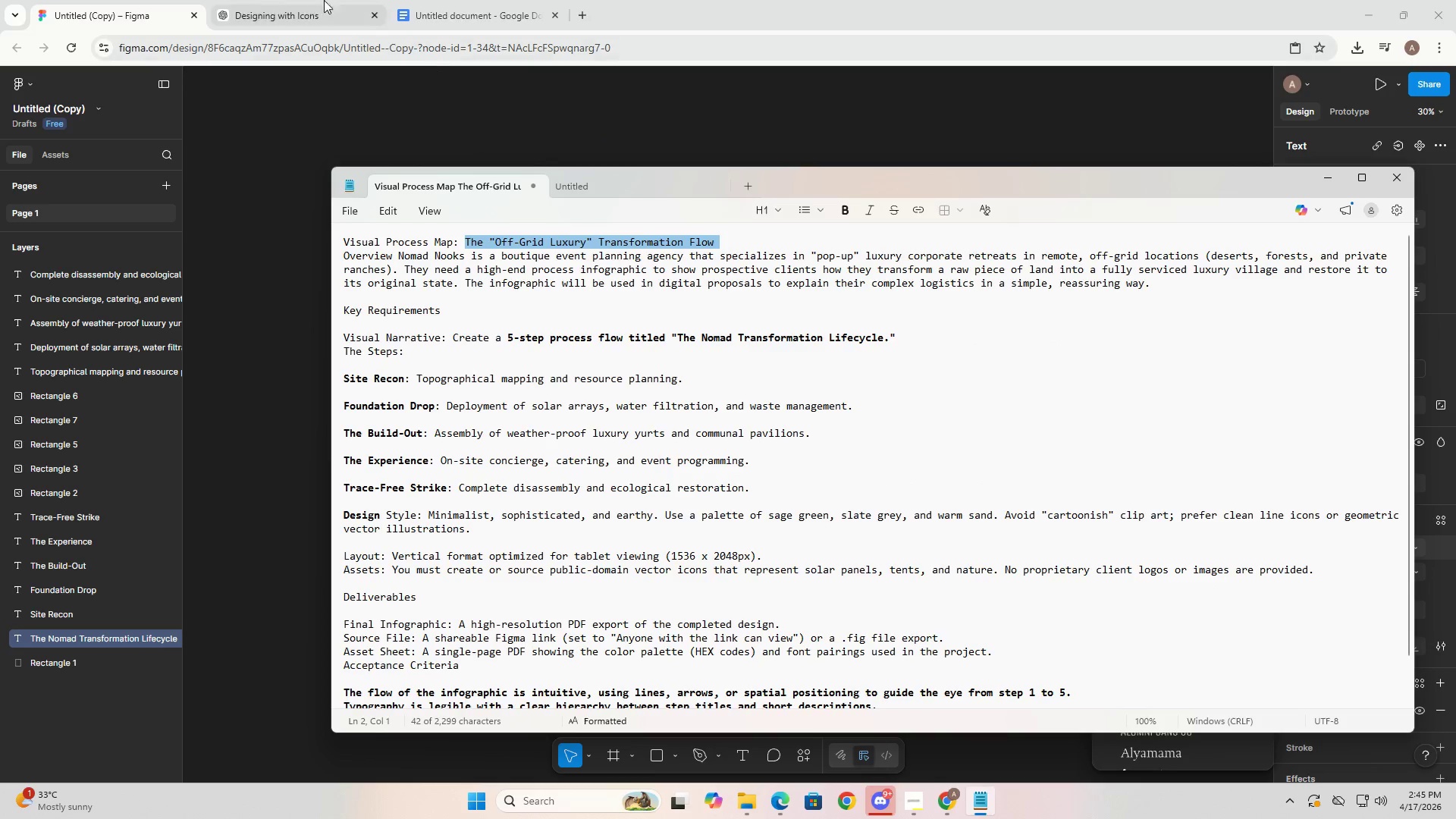 
left_click([305, 0])
 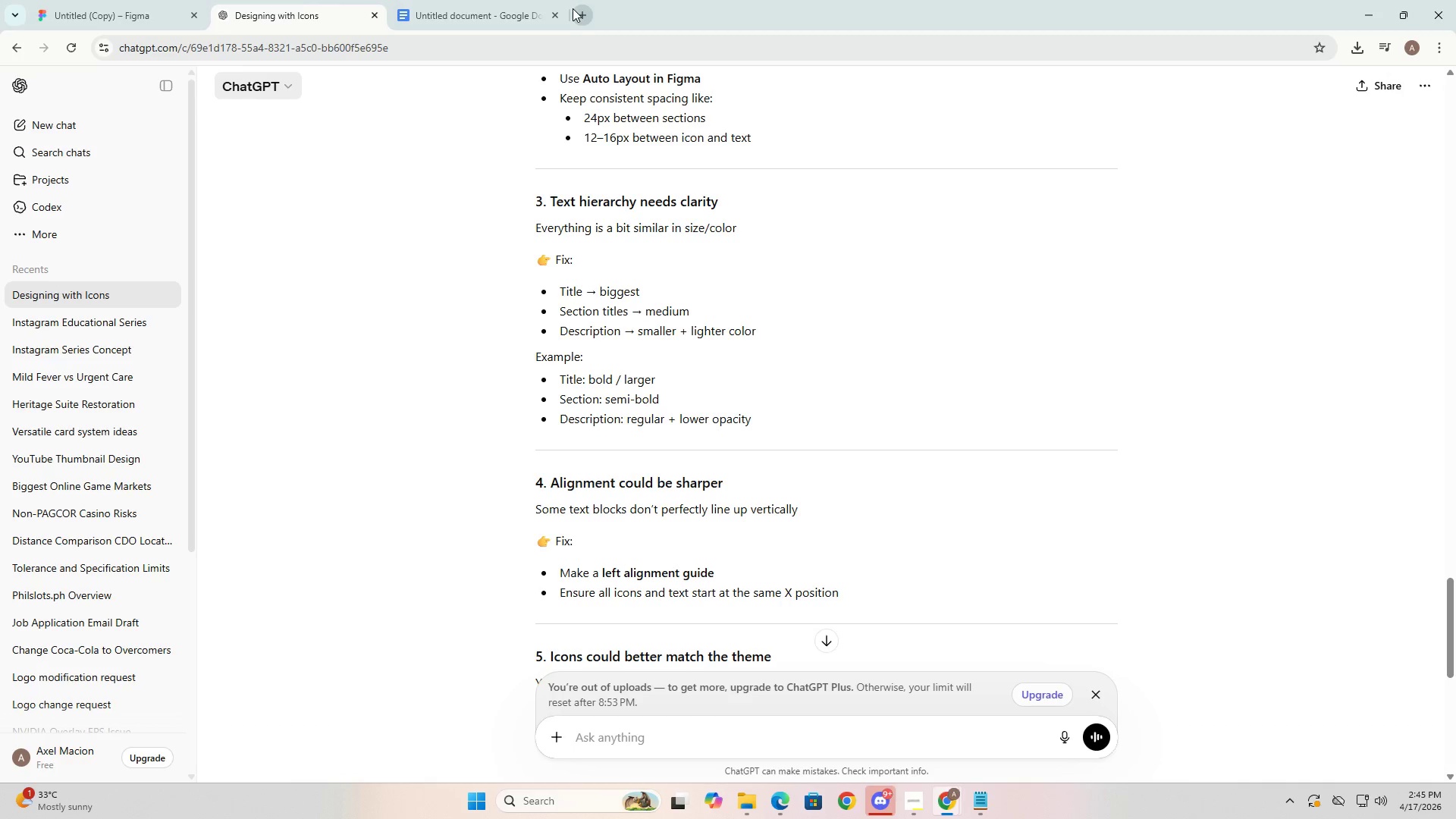 
left_click([510, 0])
 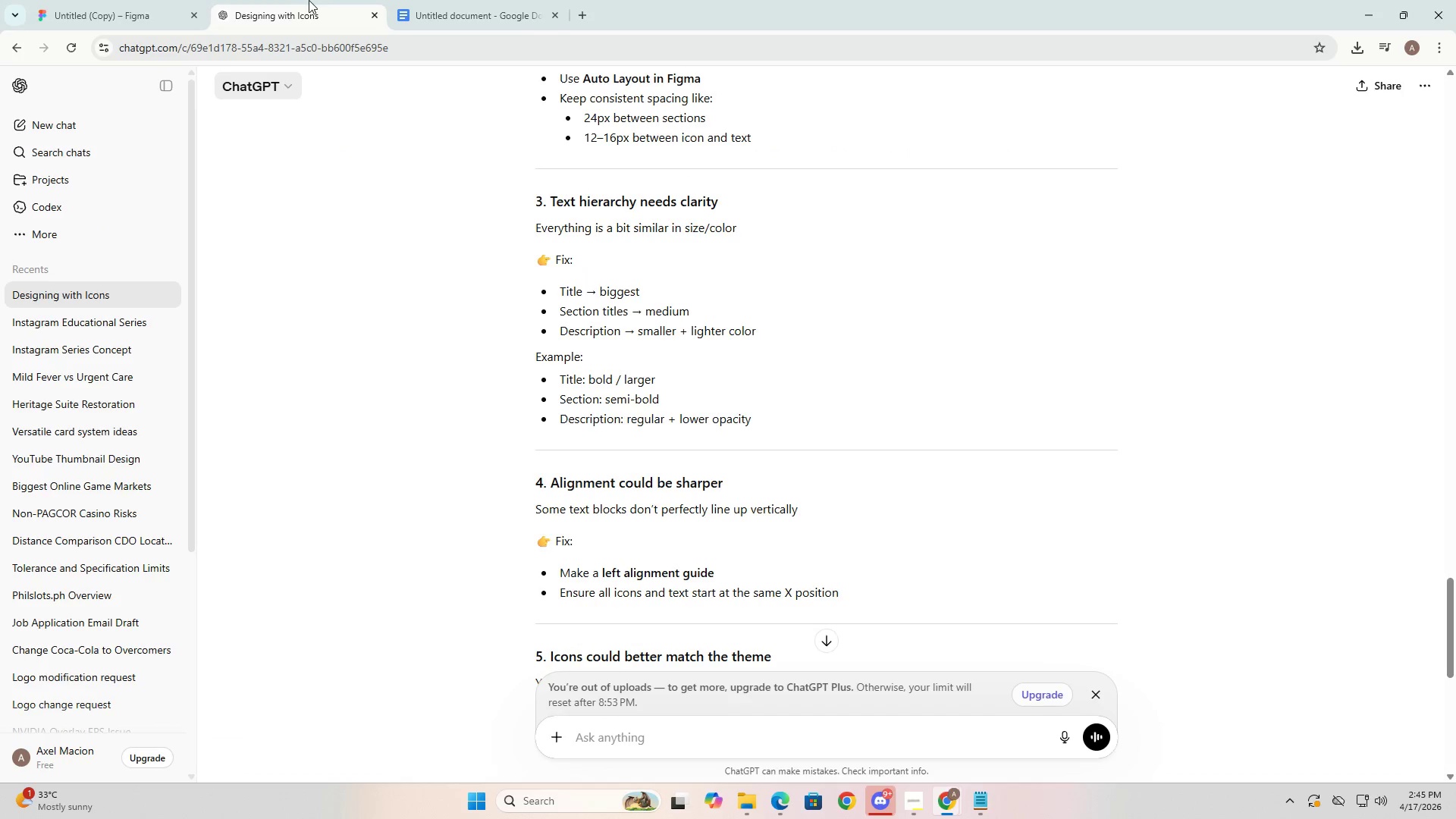 
double_click([118, 0])
 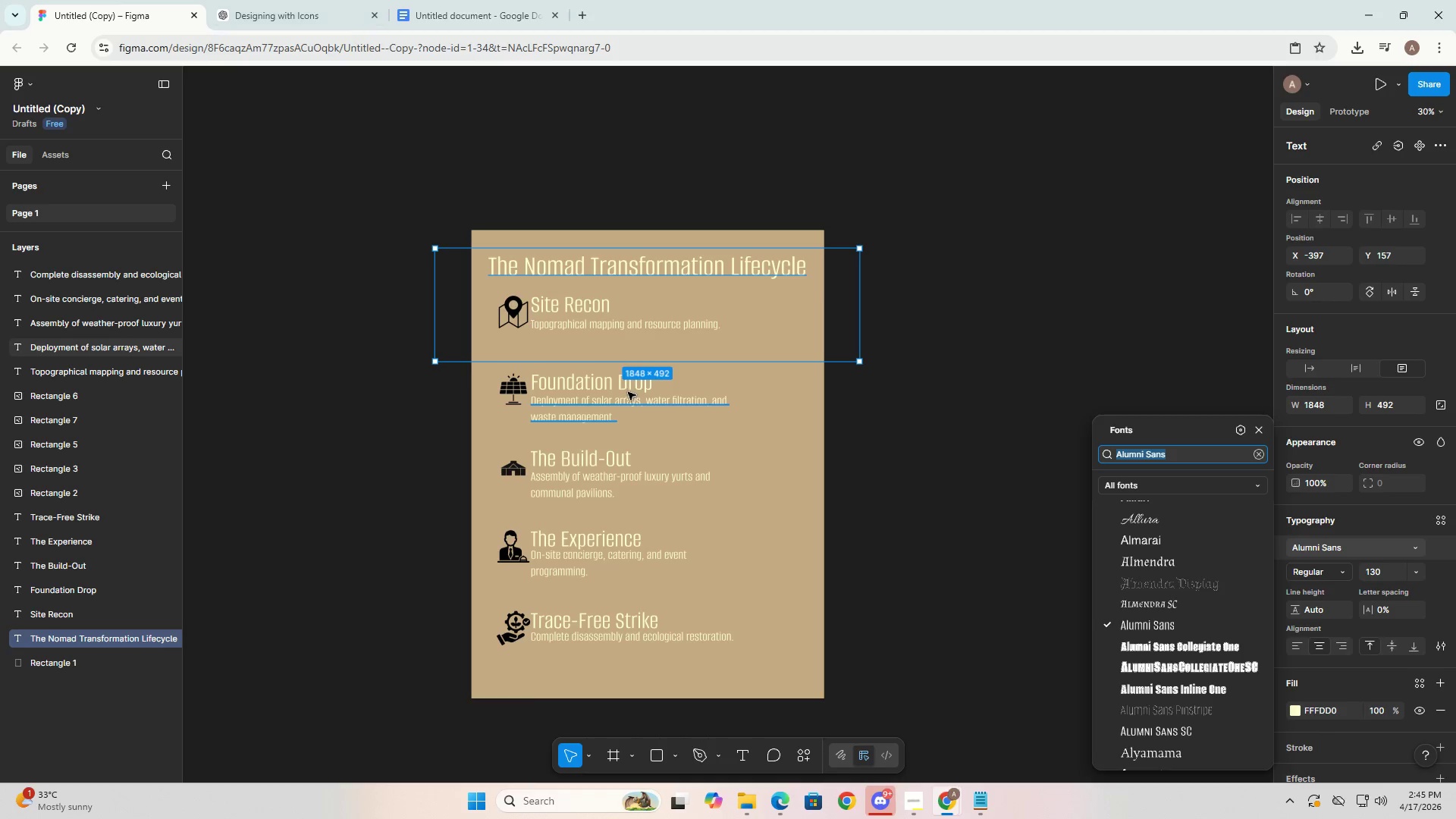 
left_click([555, 299])
 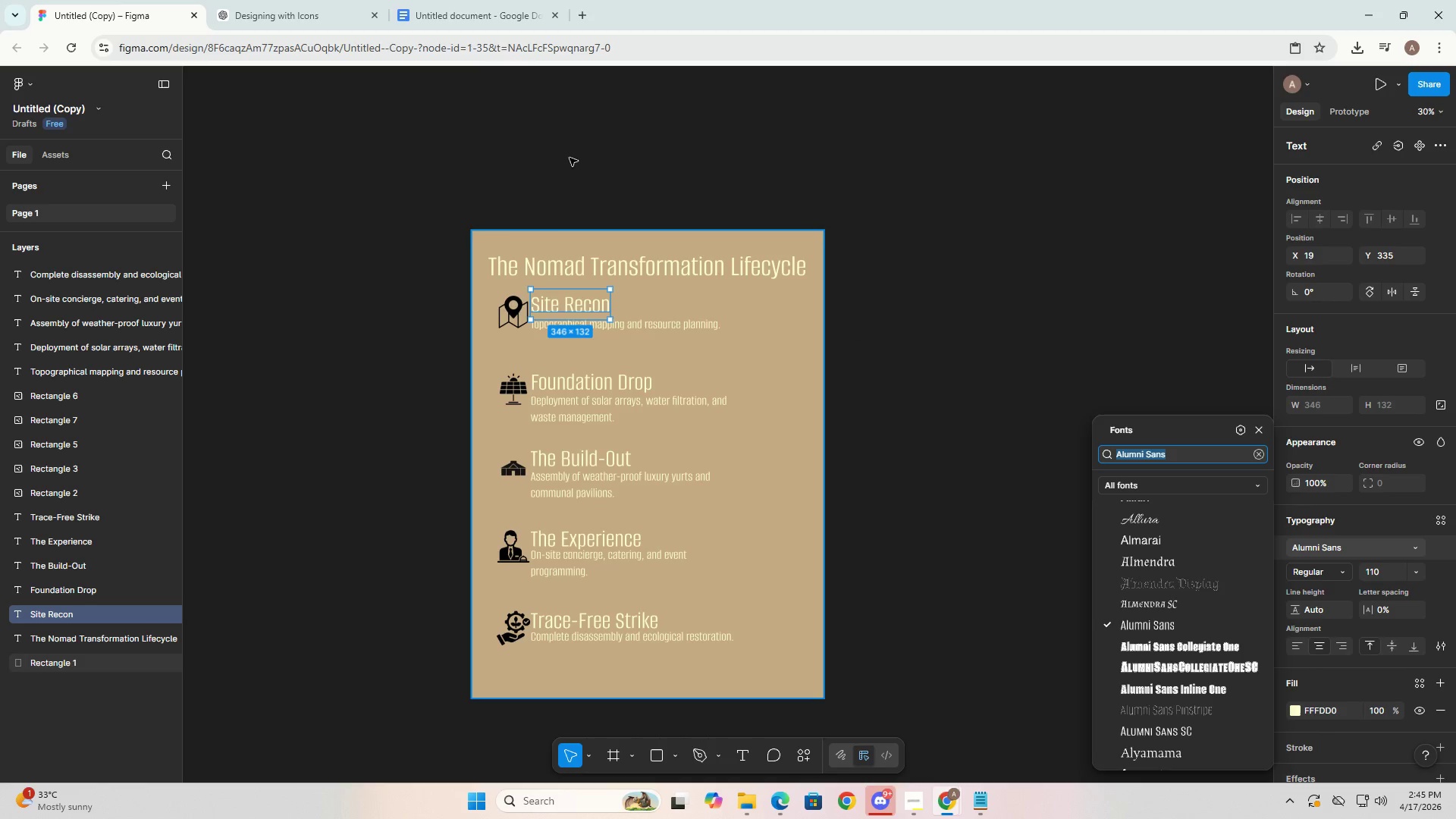 
left_click([485, 5])
 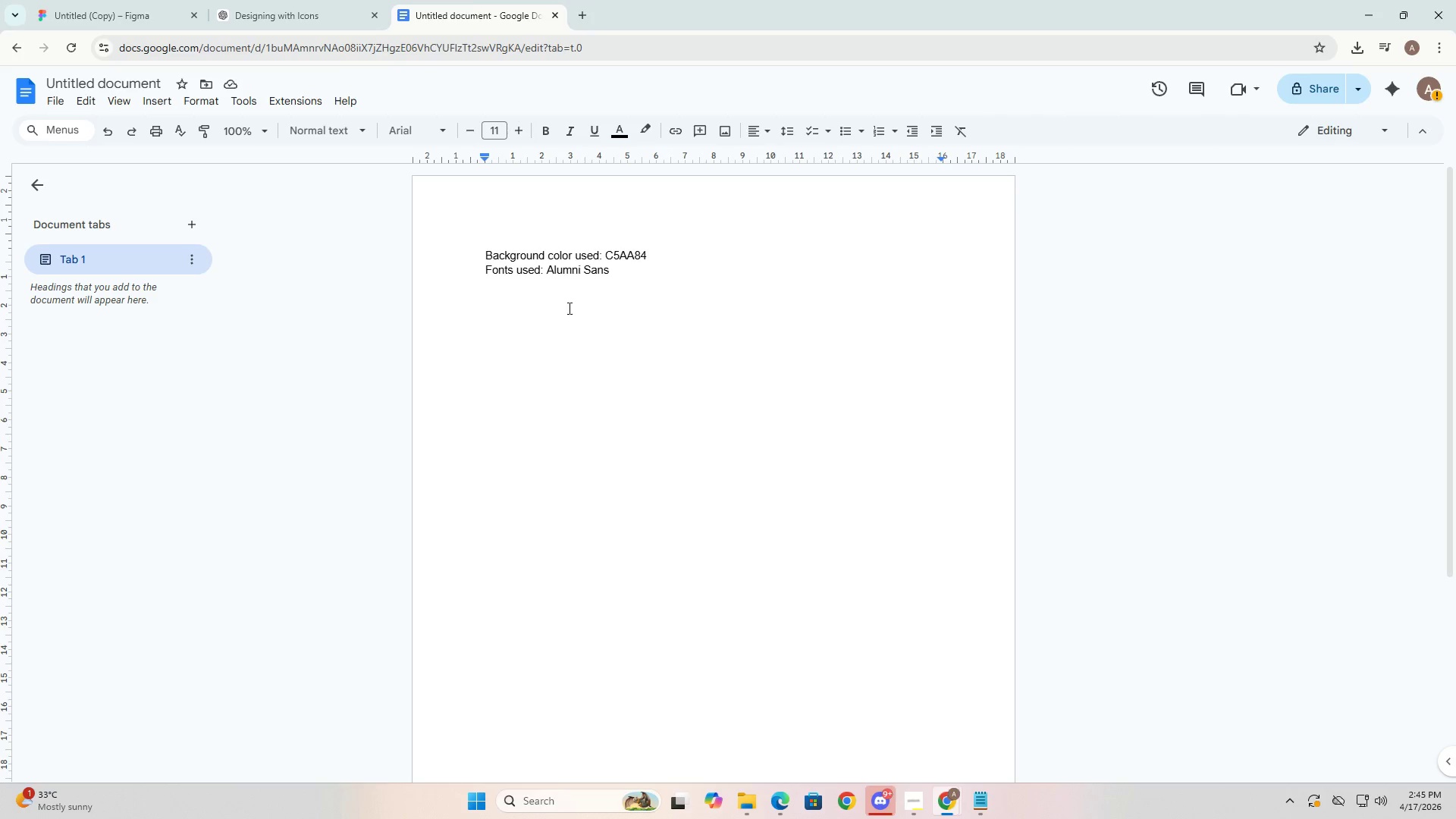 
key(Shift+ShiftRight)
 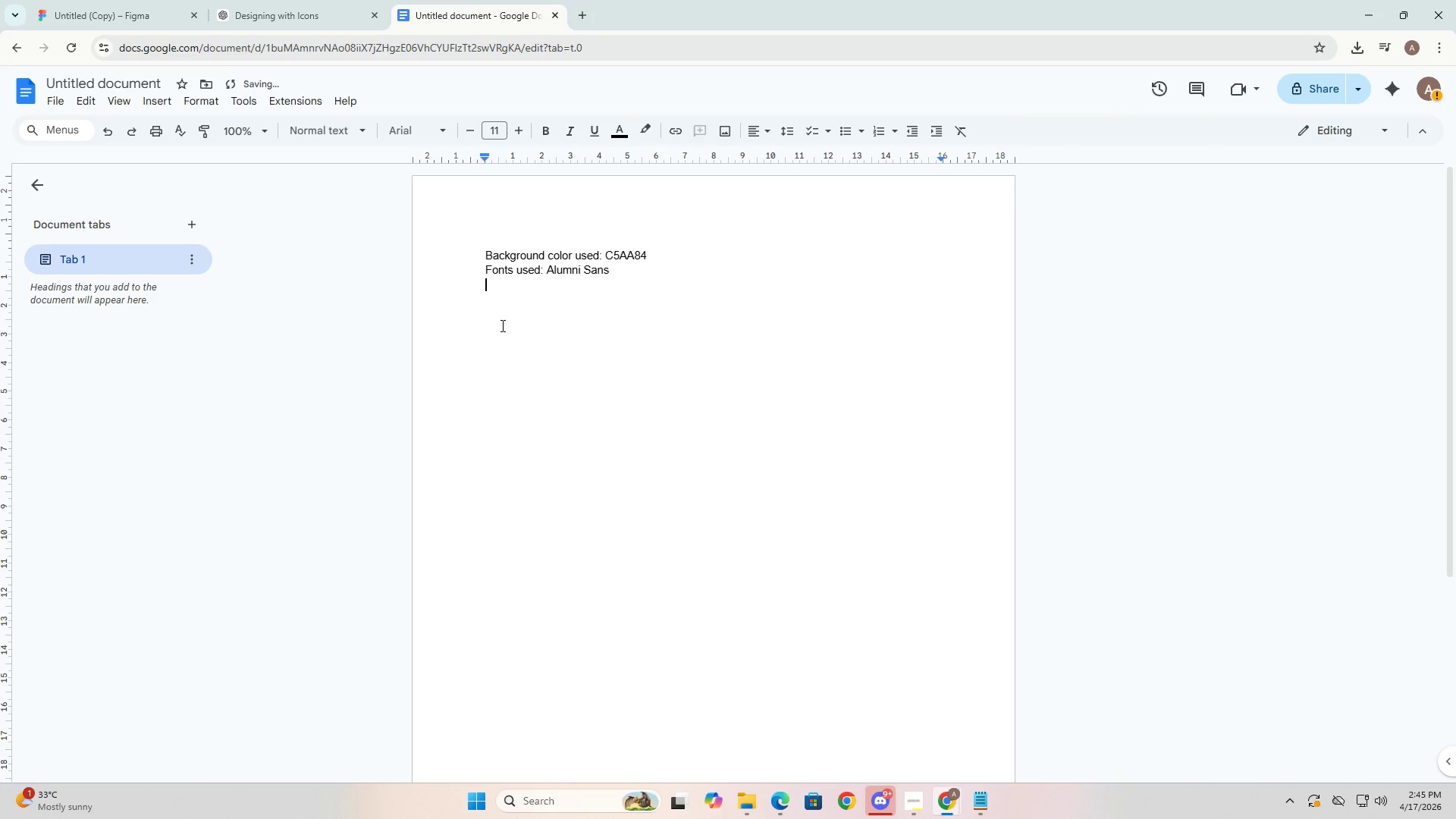 
key(Enter)
 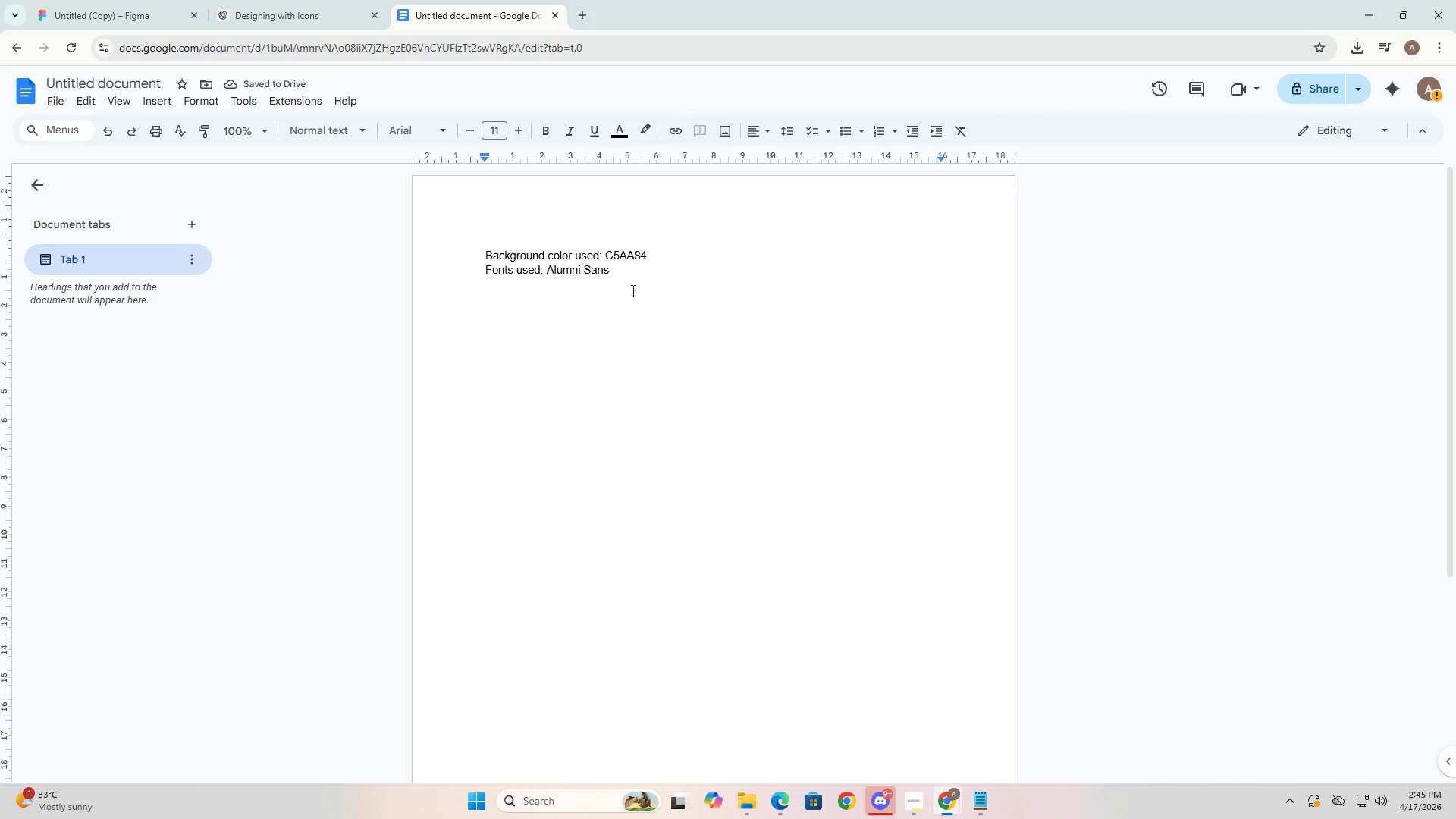 
wait(6.41)
 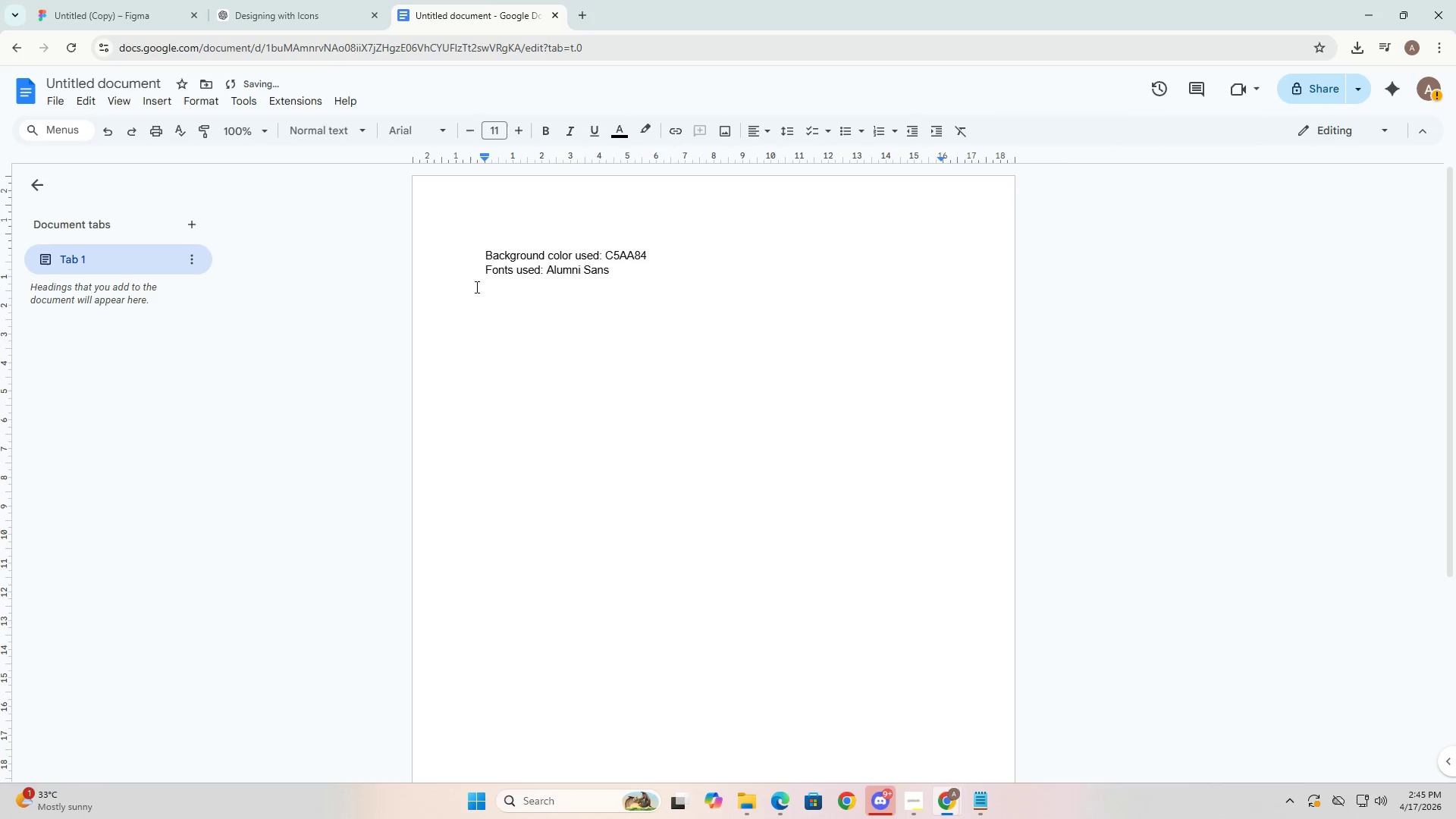 
type(Title size)
key(Backspace)
key(Backspace)
key(Backspace)
key(Backspace)
type(fon)
key(Backspace)
key(Backspace)
type(ont sise)
key(Backspace)
key(Backspace)
type(ze)
 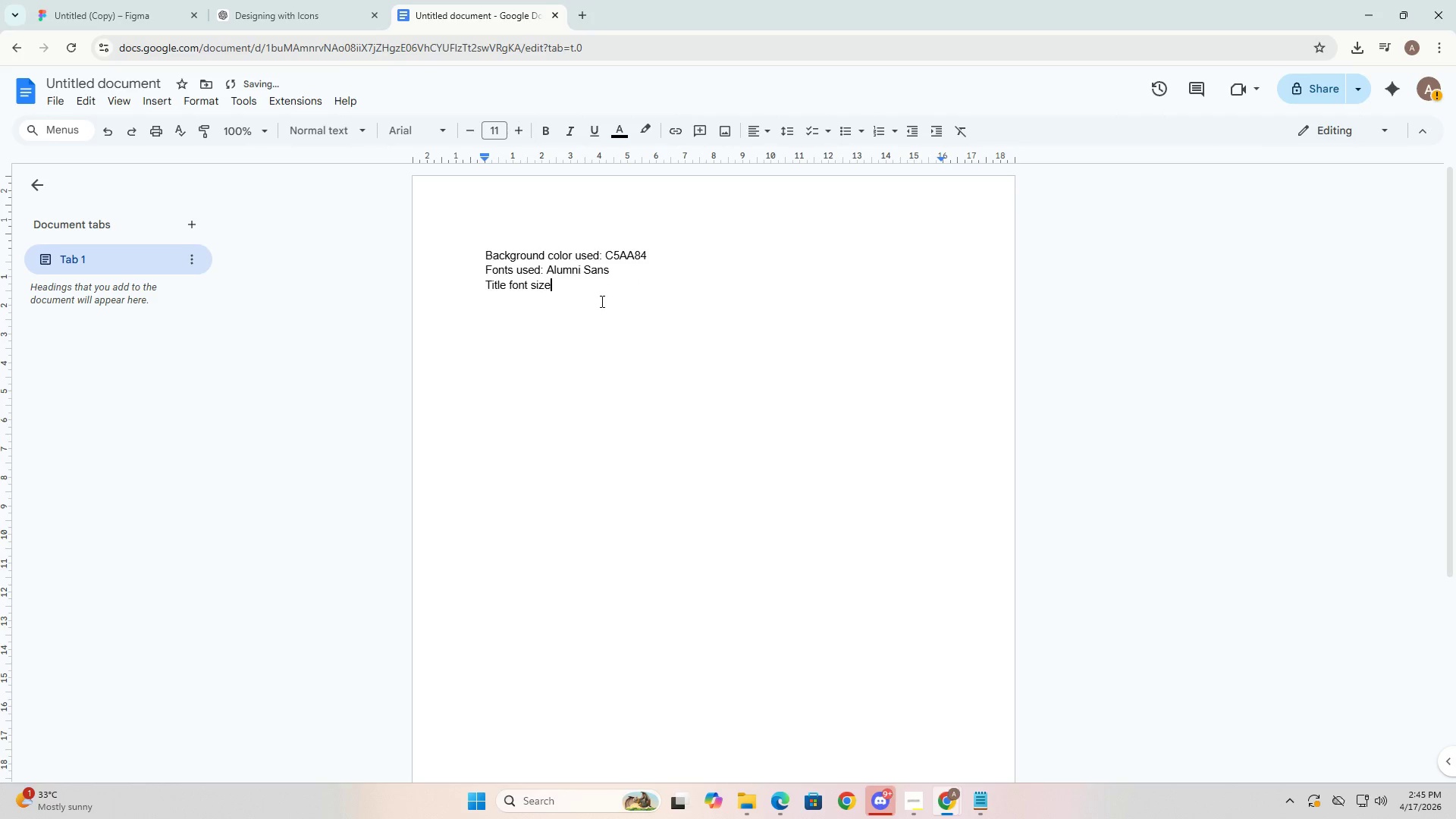 
key(Shift+ShiftRight)
 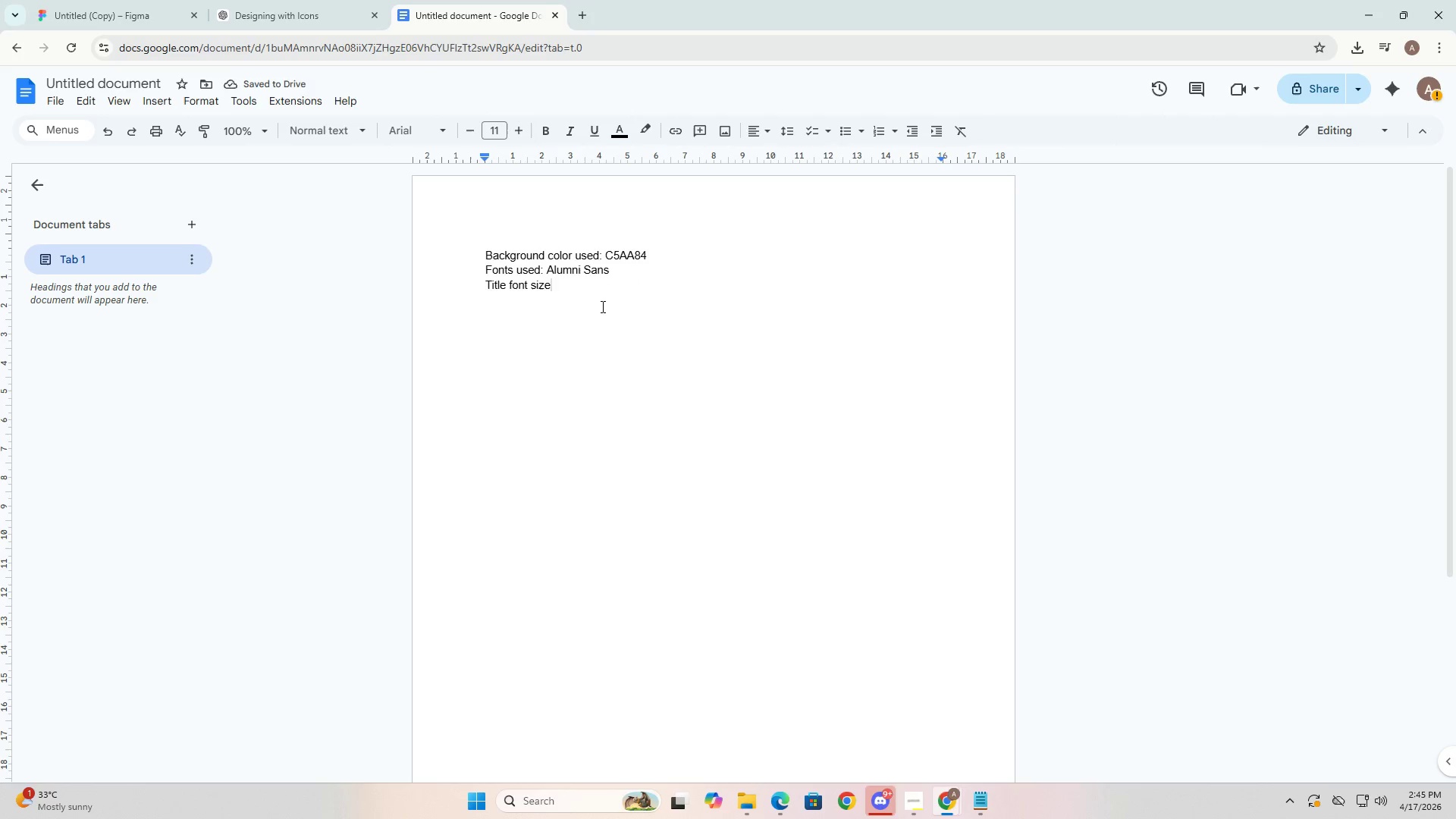 
key(Shift+Semicolon)
 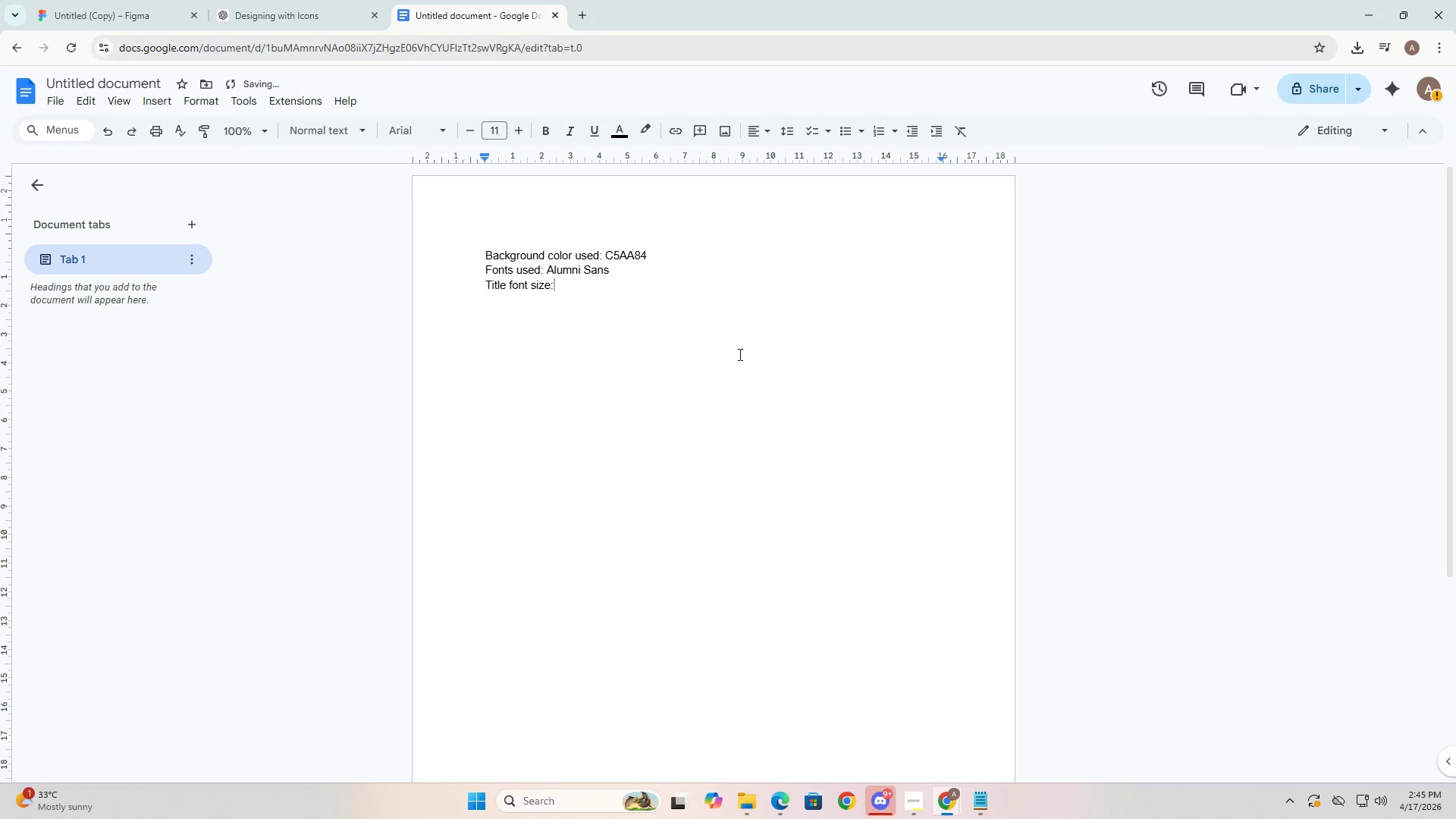 
key(Alt+AltLeft)
 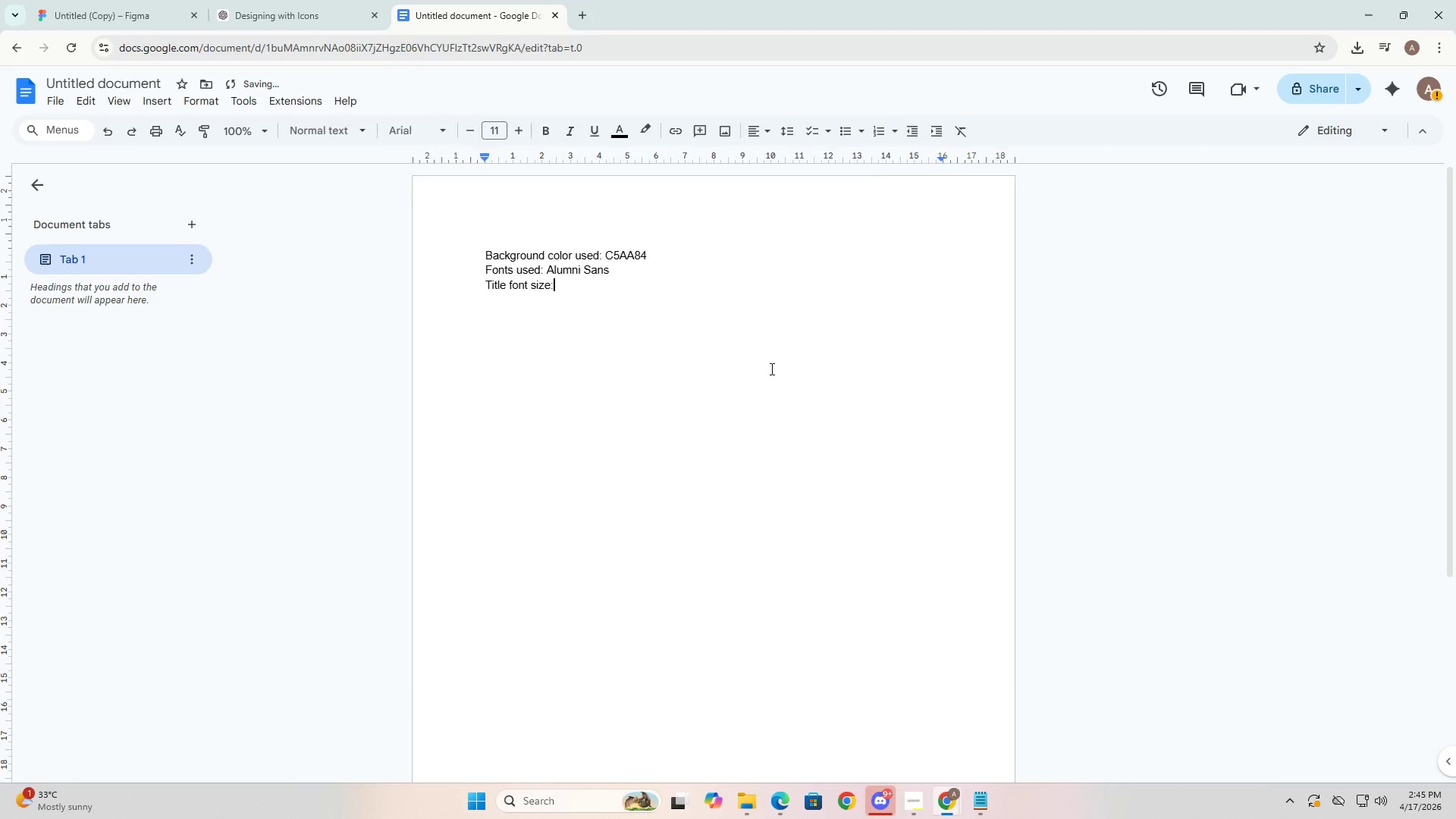 
key(Alt+Tab)
 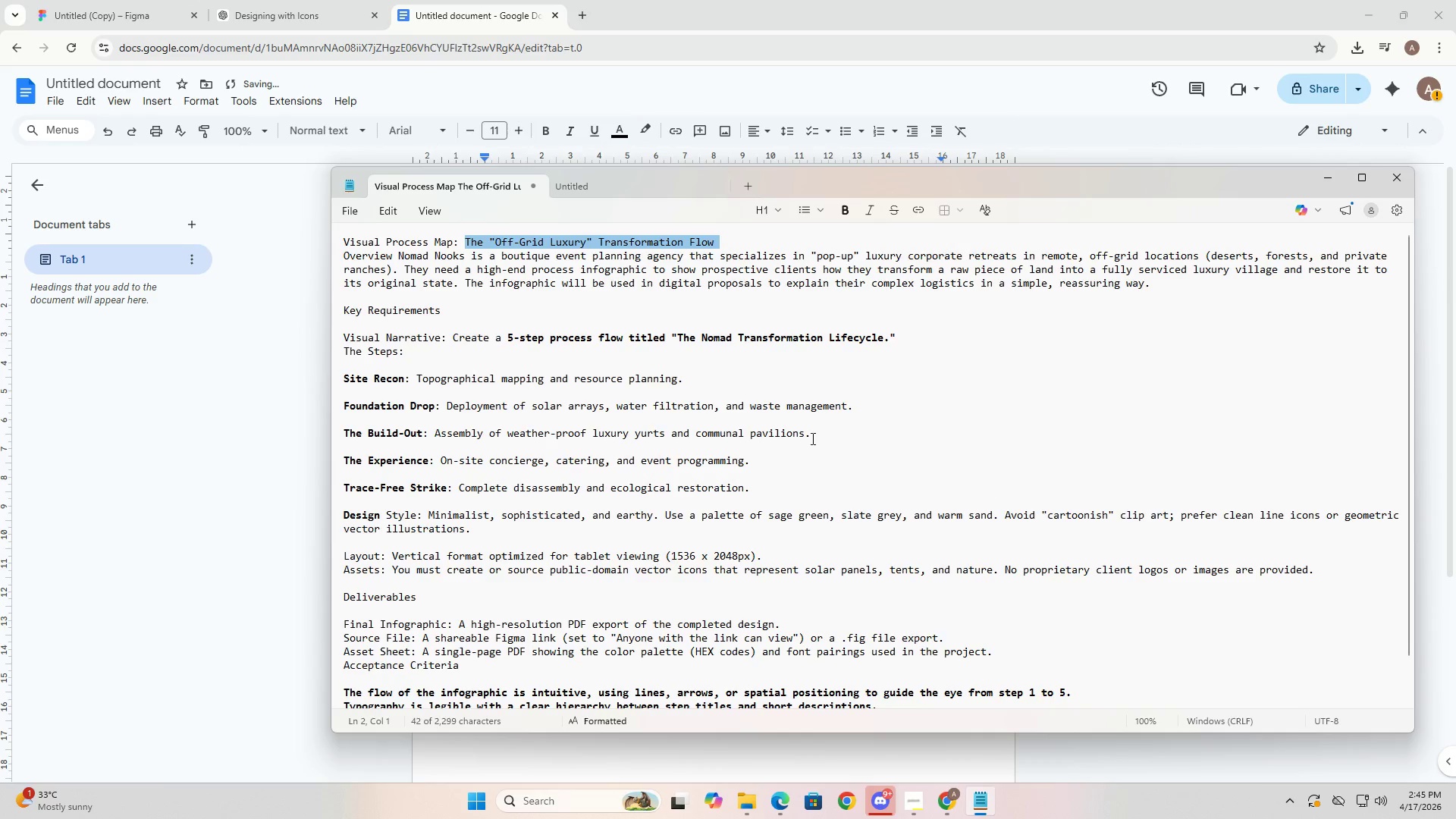 
key(Alt+AltLeft)
 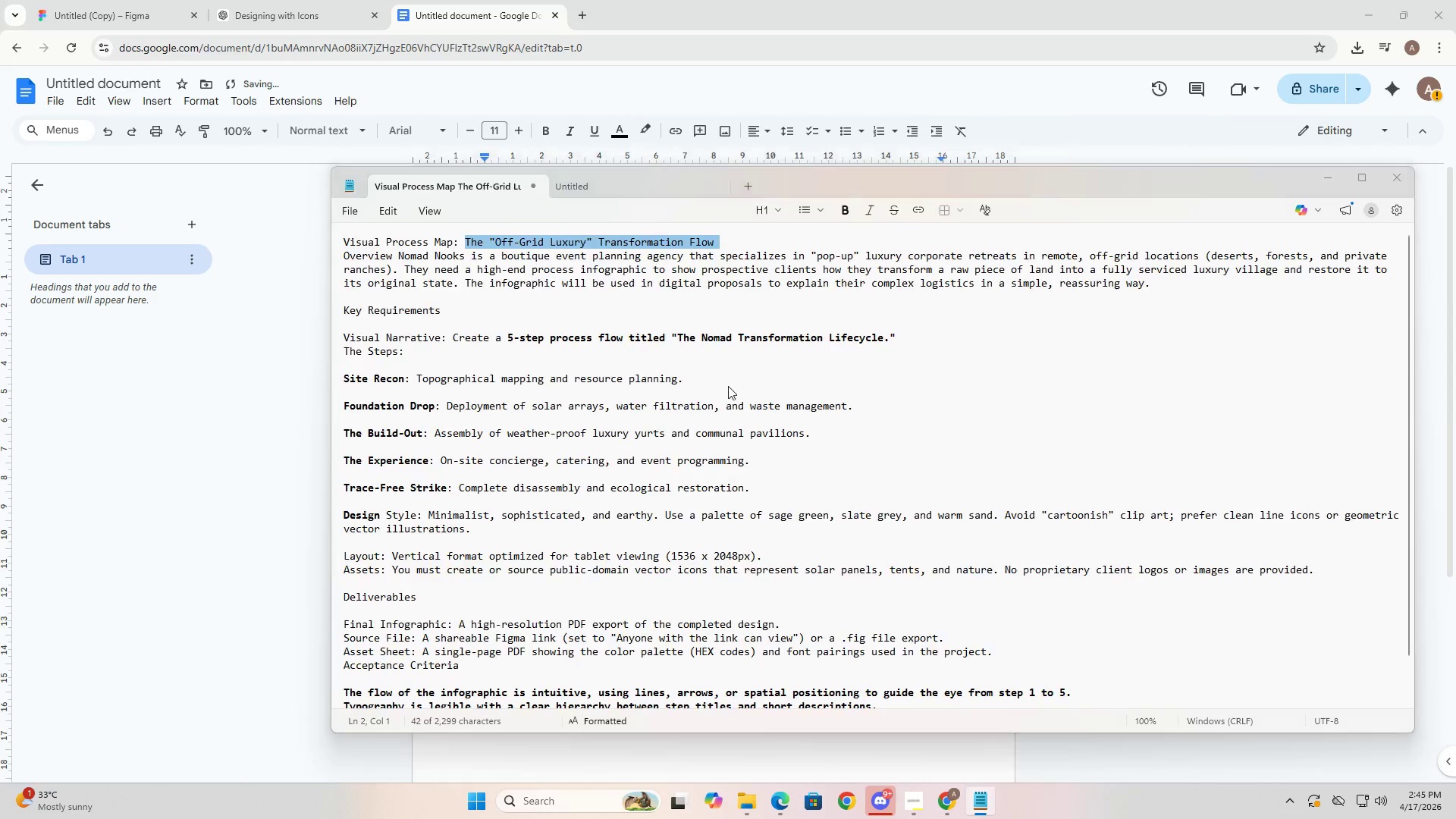 
key(Alt+Tab)
 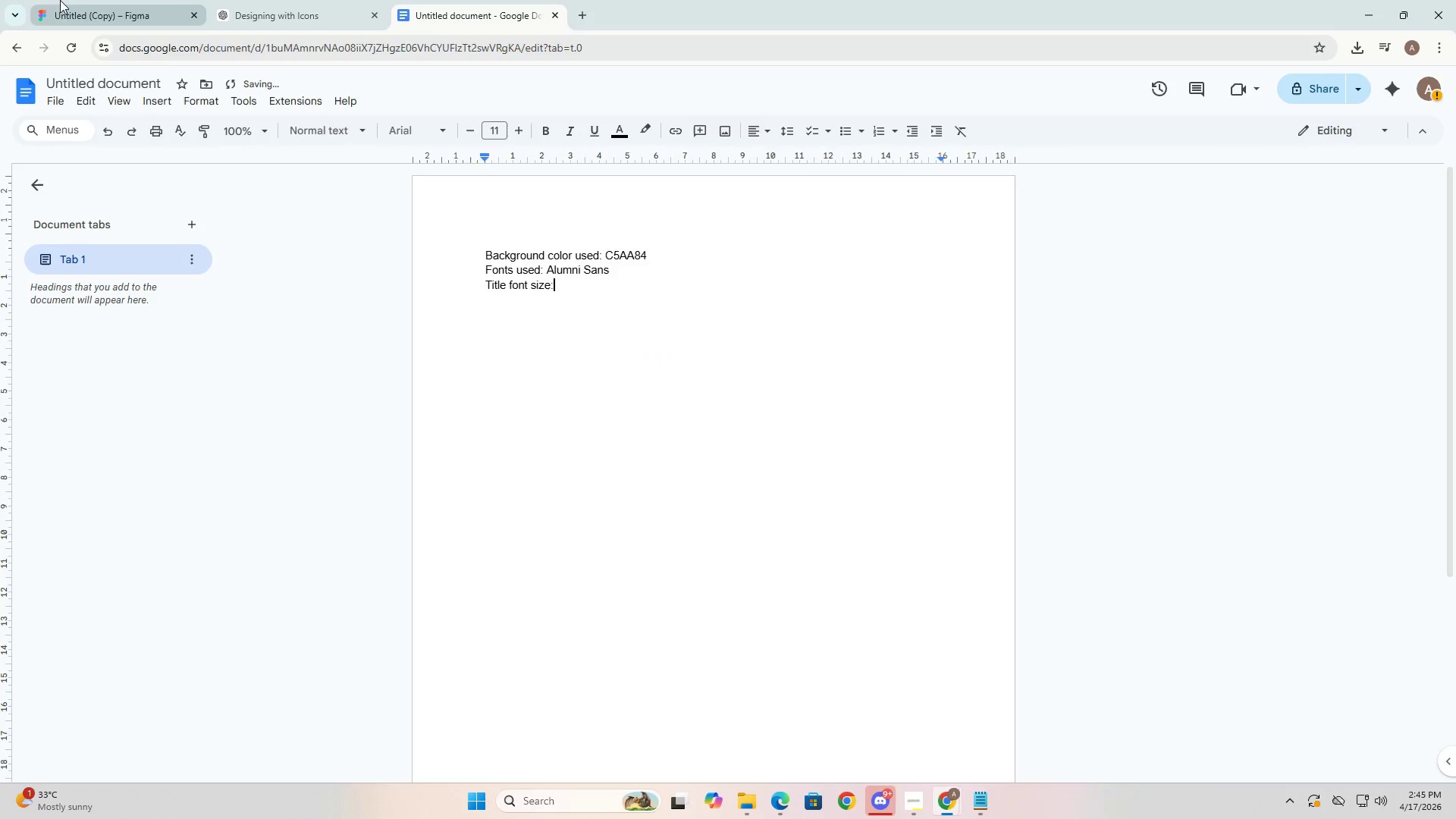 
left_click([56, 0])
 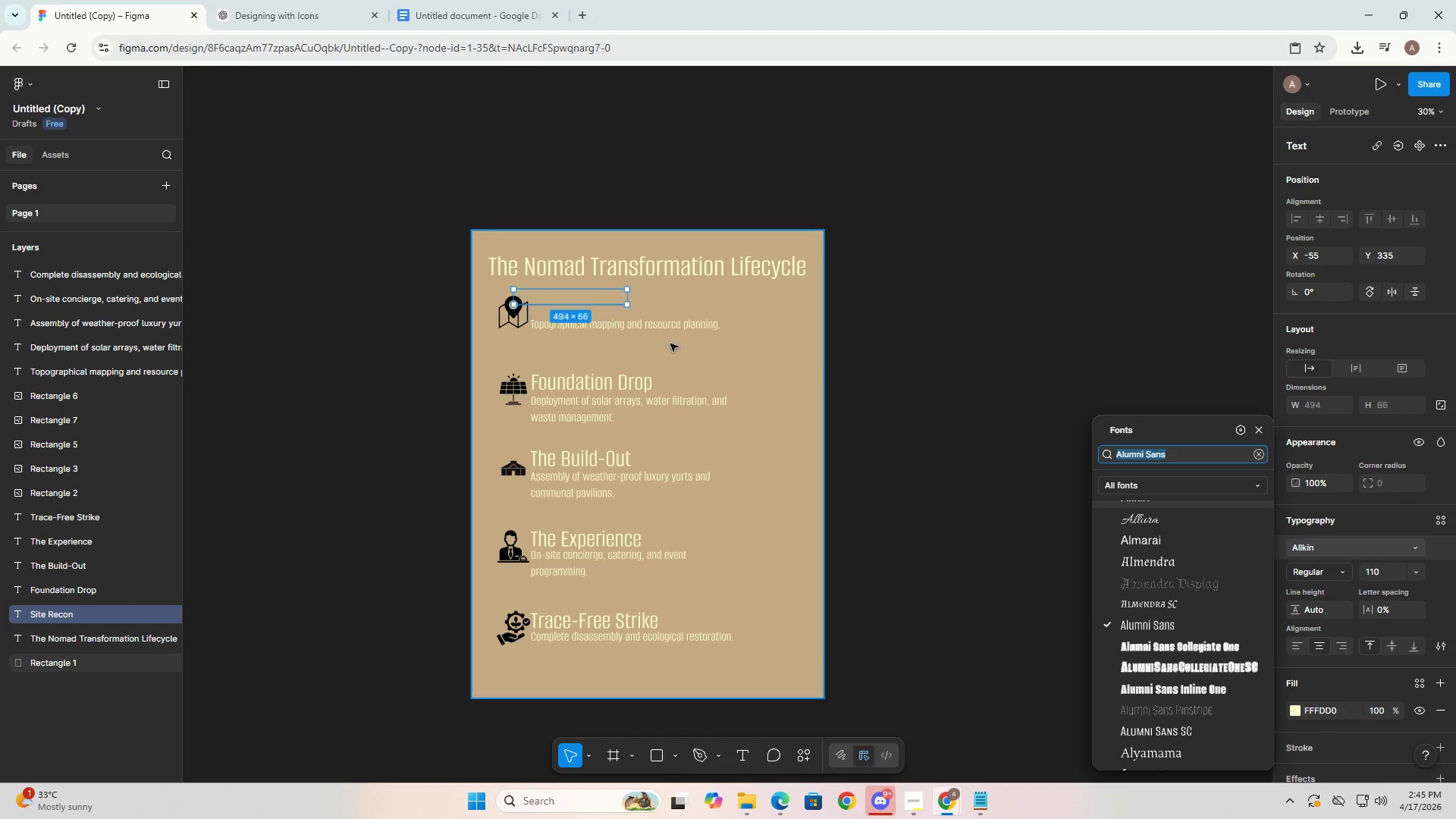 
left_click([660, 278])
 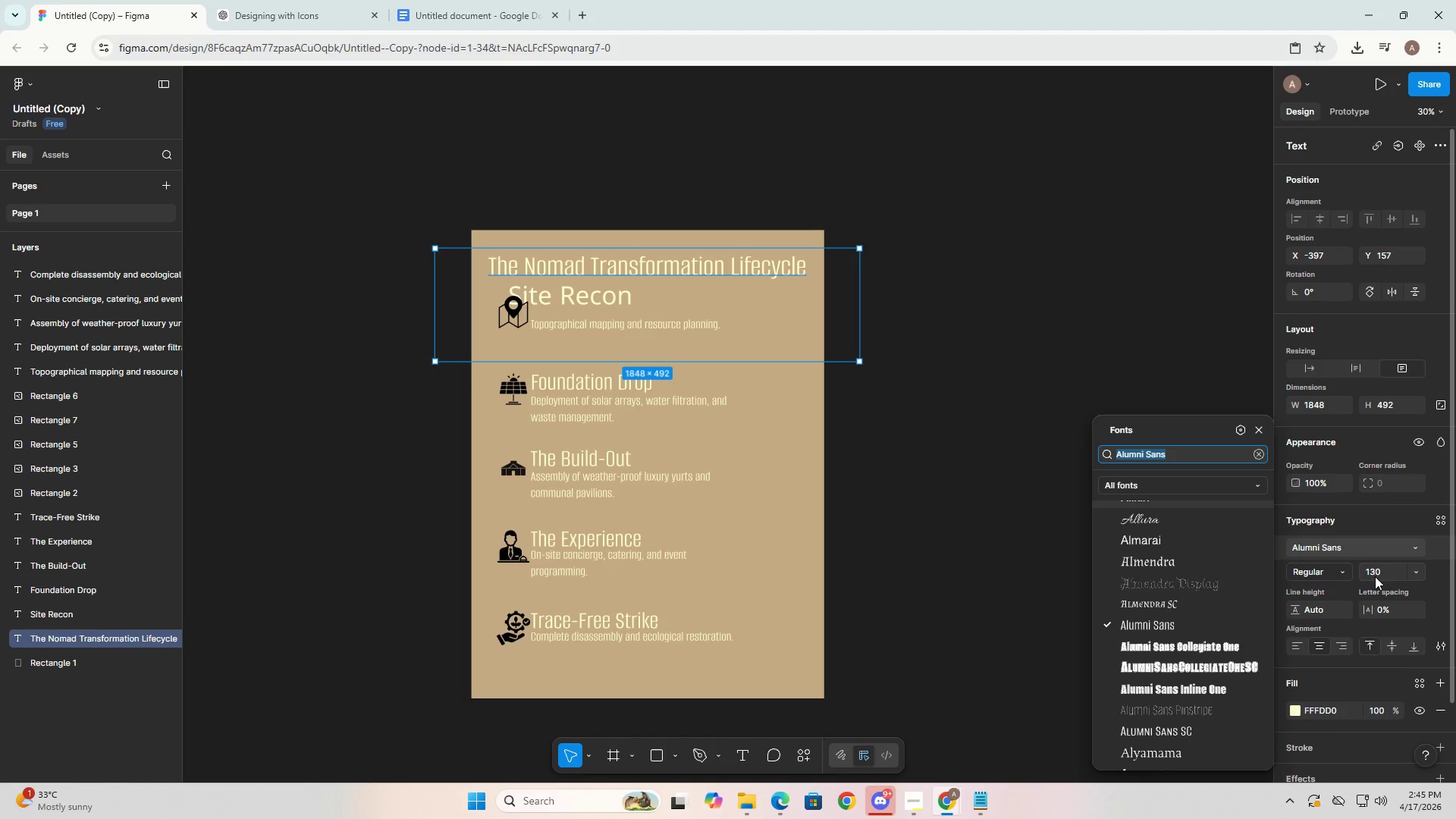 
left_click([1376, 573])
 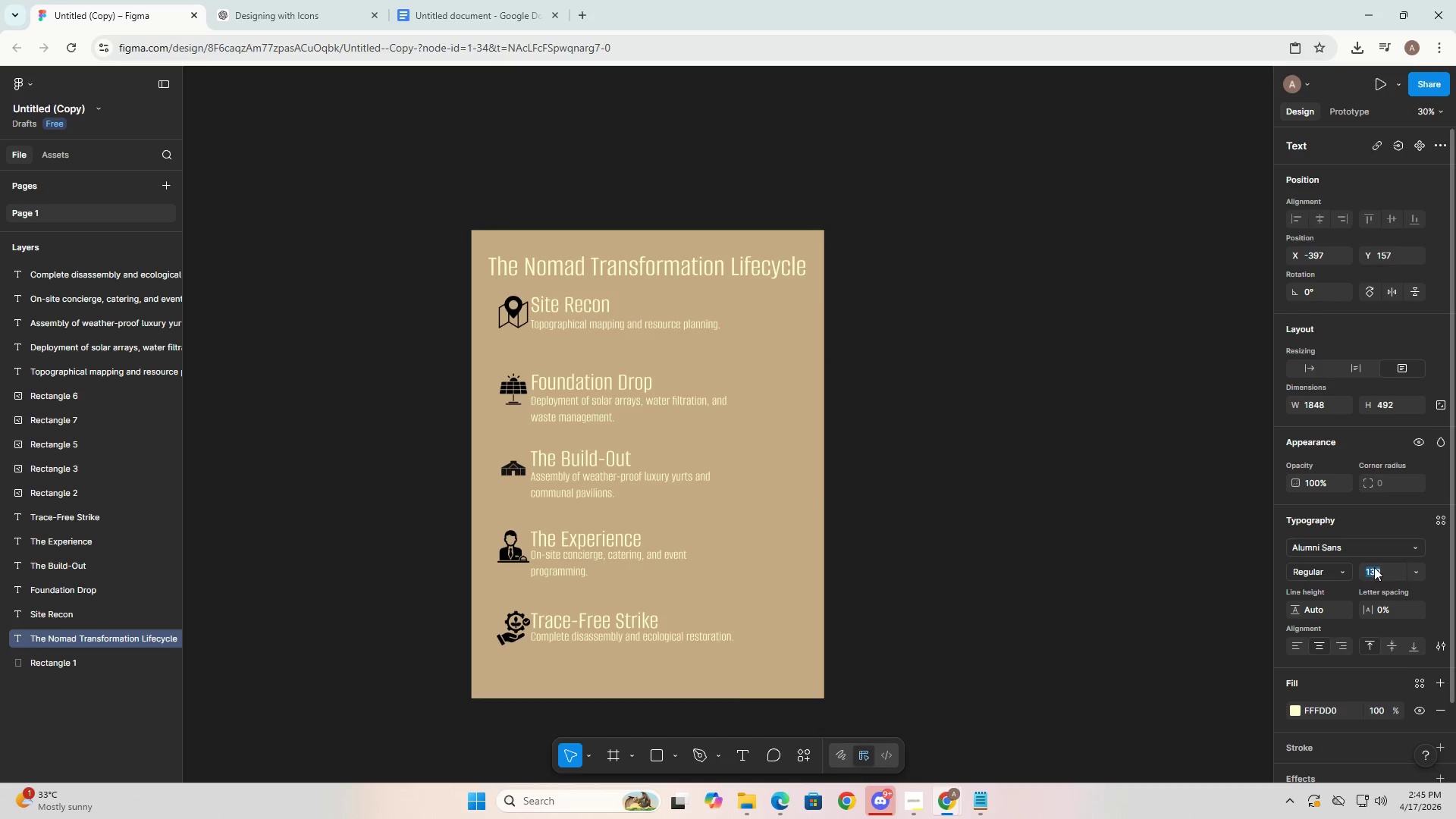 
key(Control+C)
 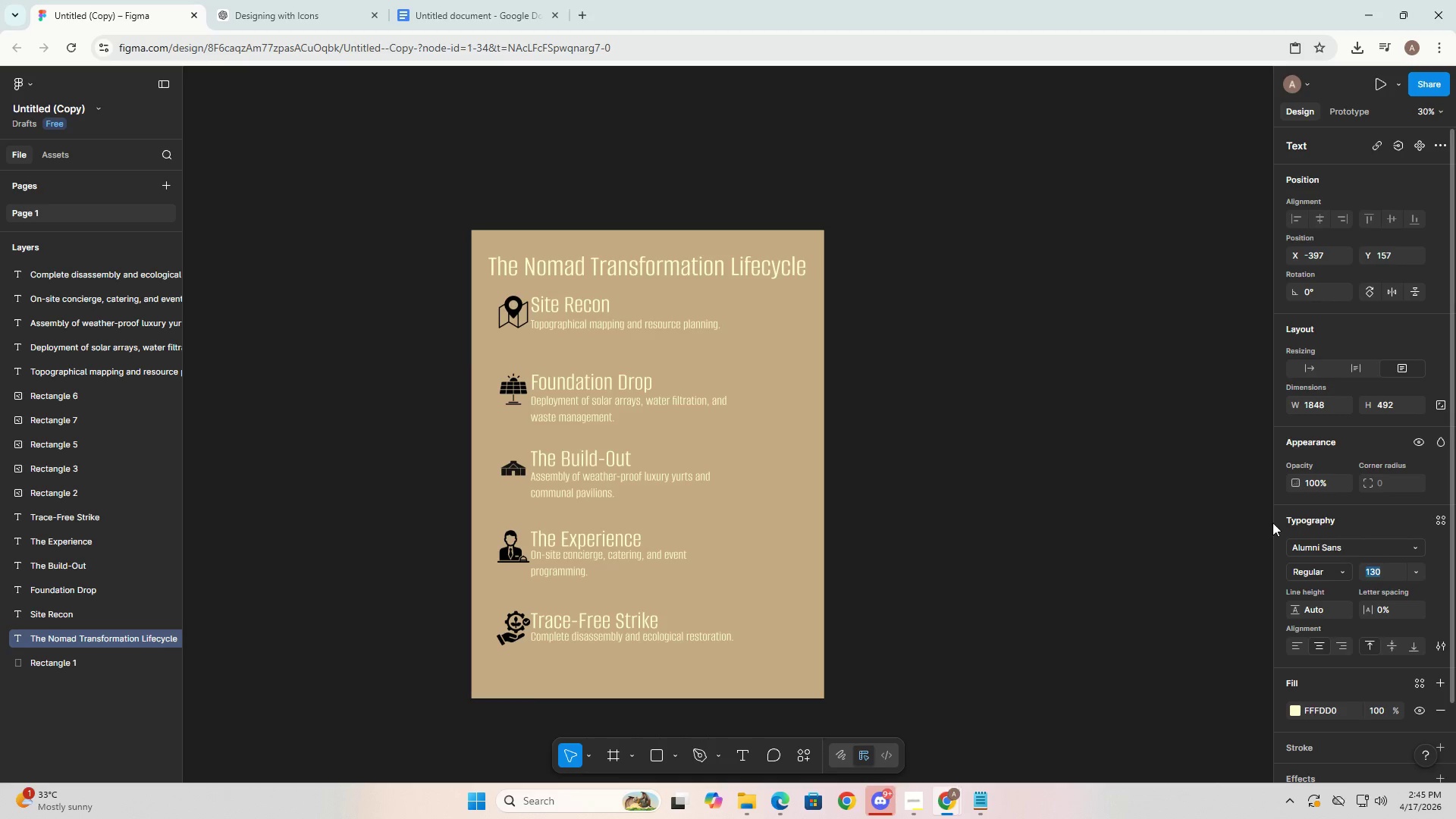 
key(Control+C)
 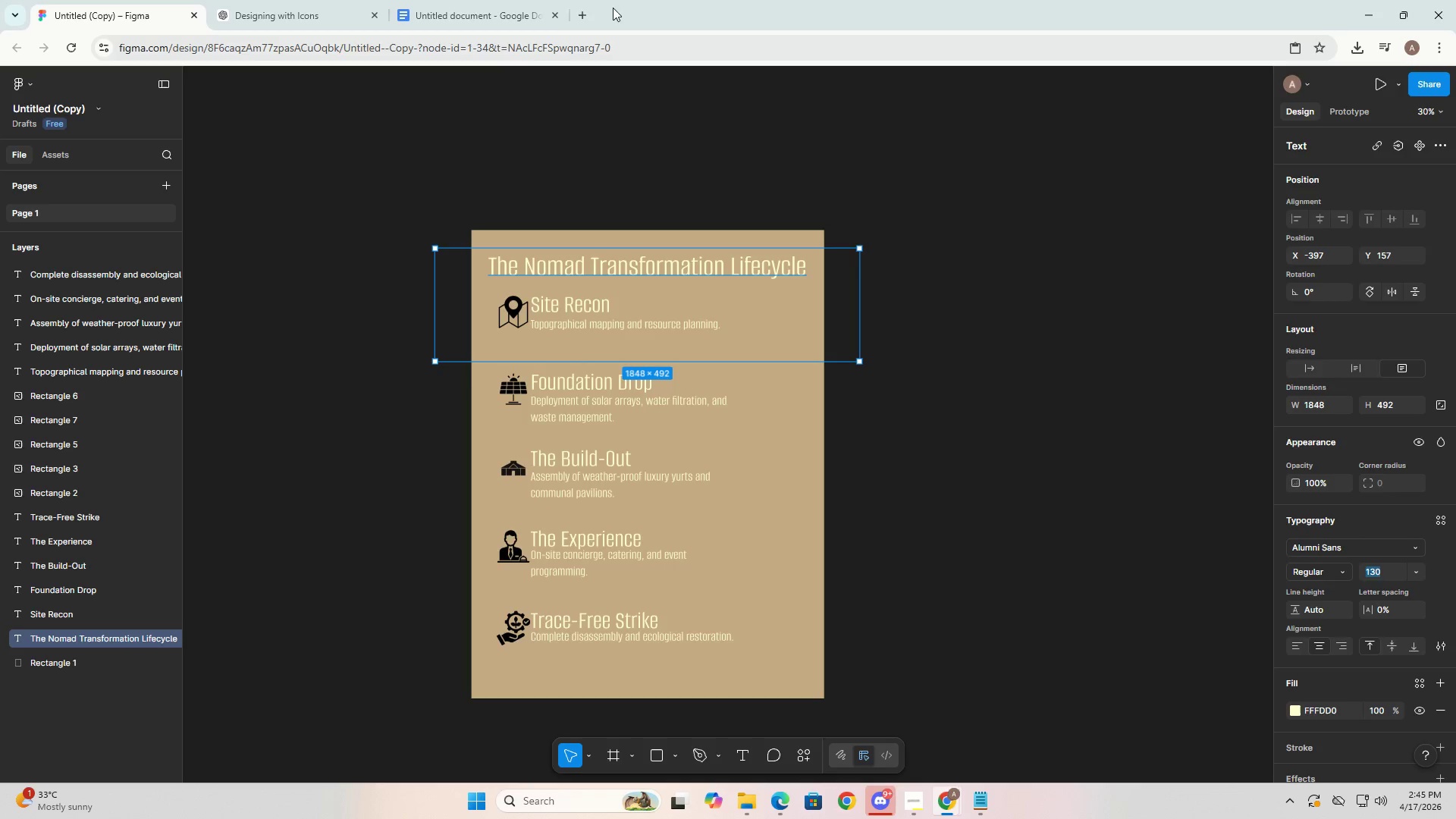 
left_click([511, 0])
 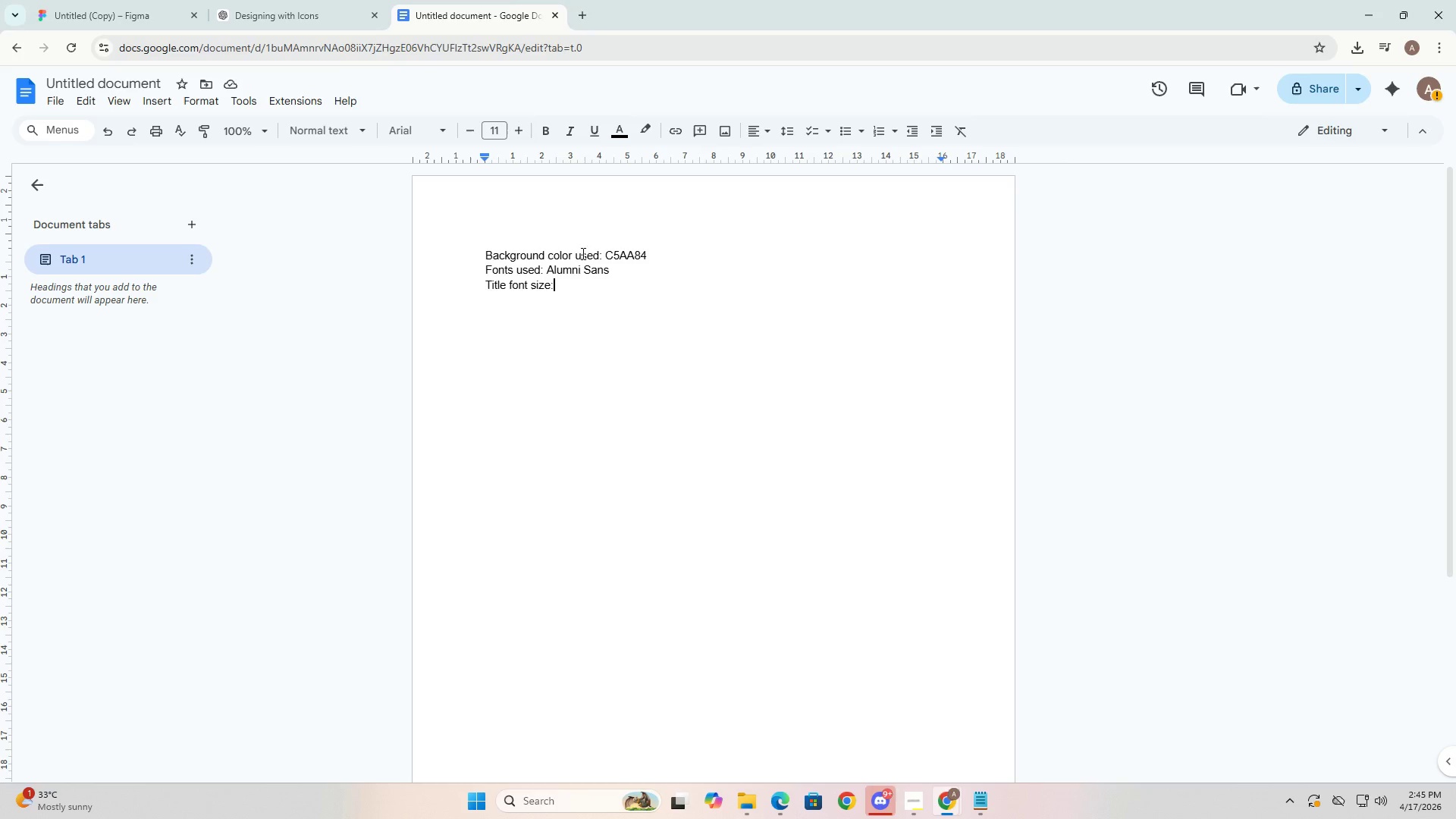 
key(Control+V)
 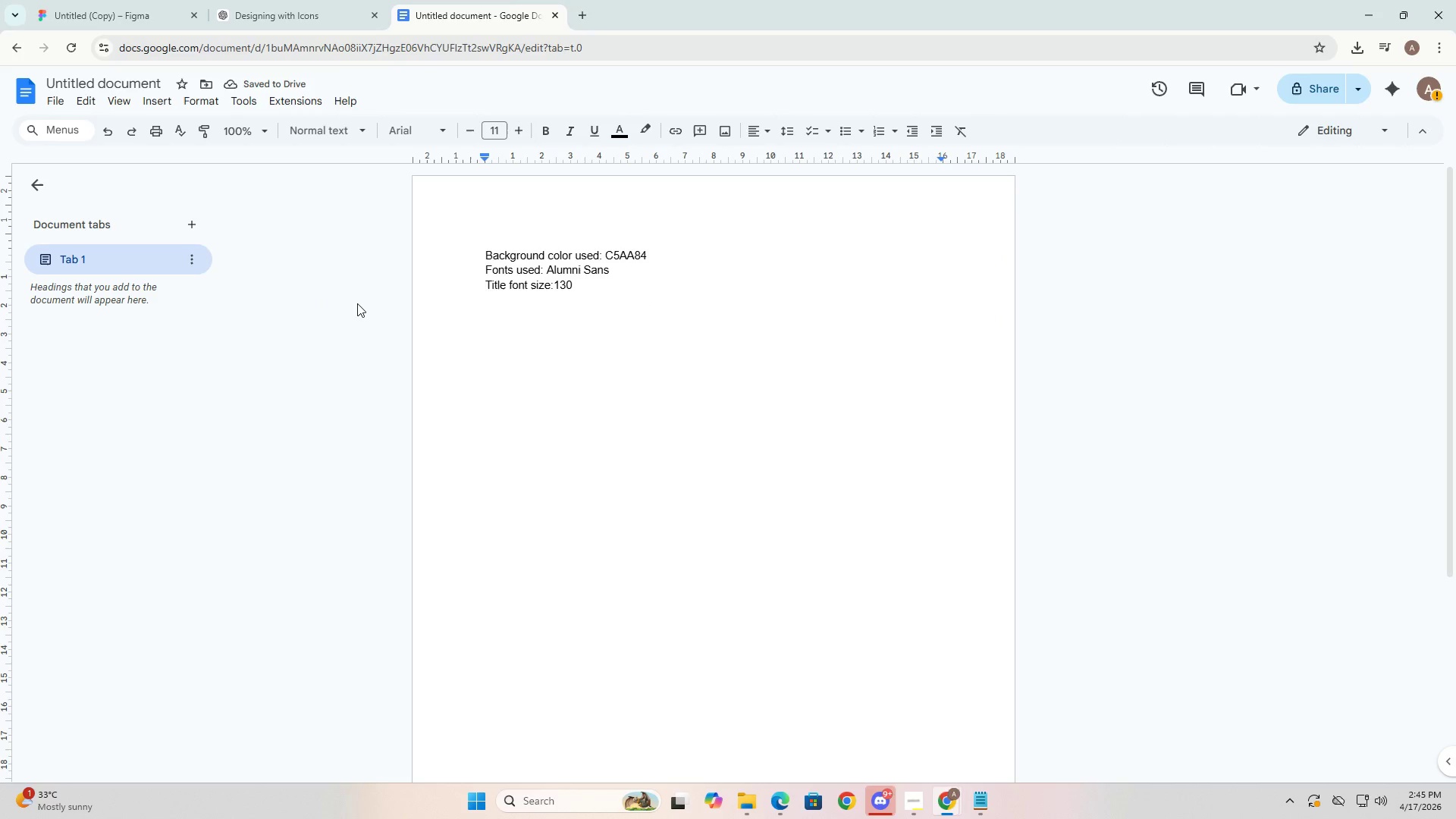 
wait(5.5)
 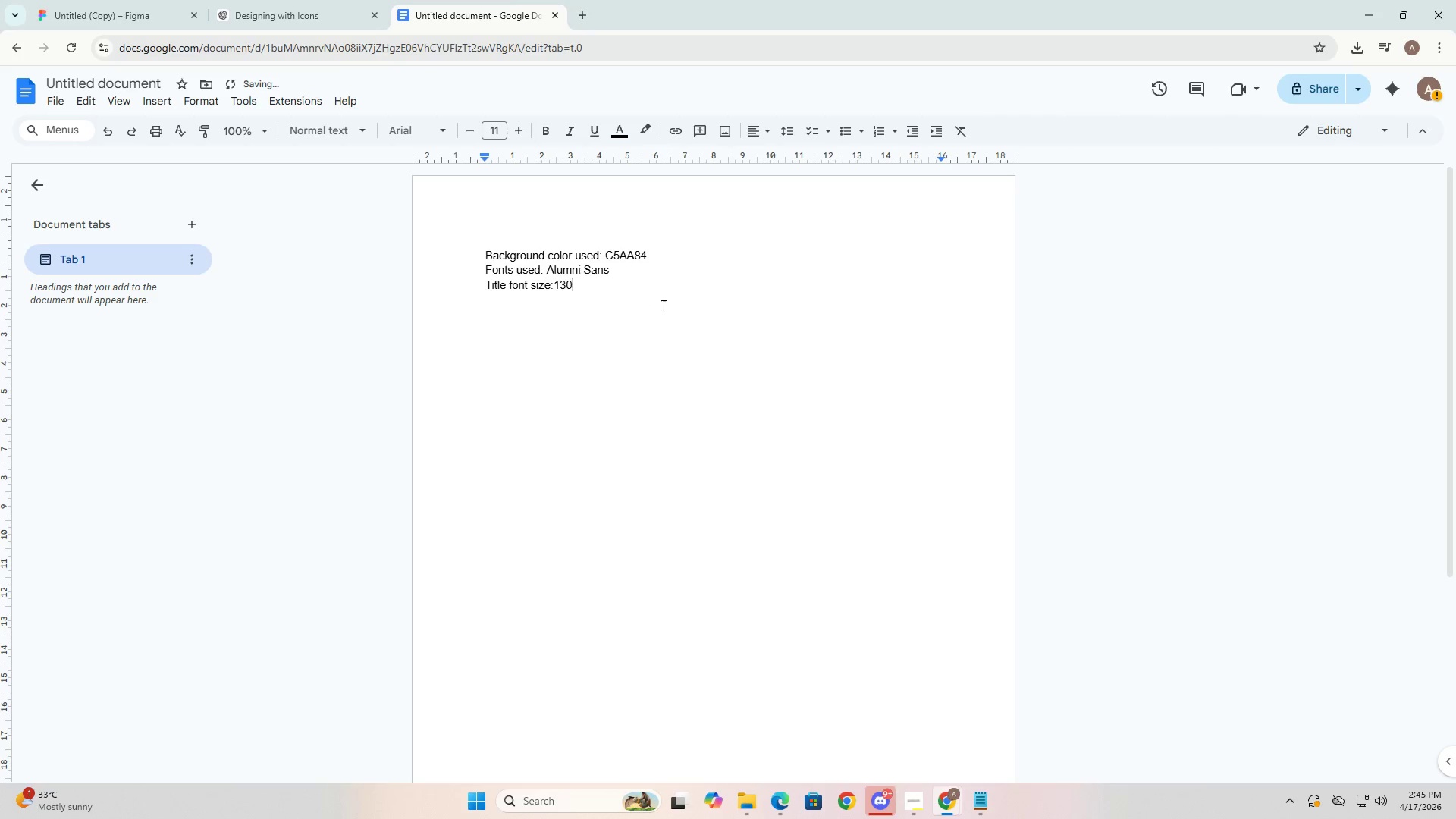 
key(ArrowRight)
 